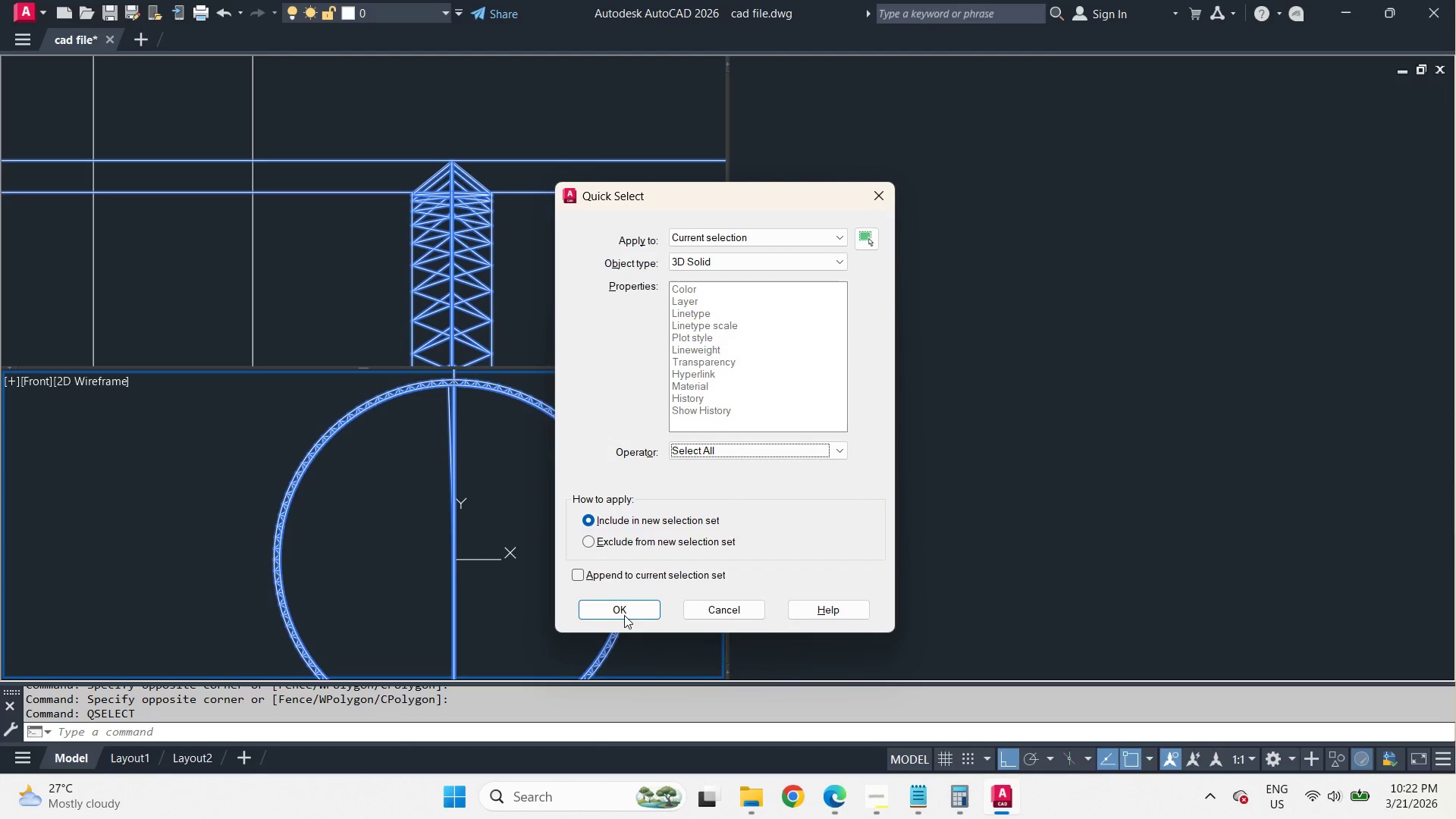 
left_click([624, 608])
 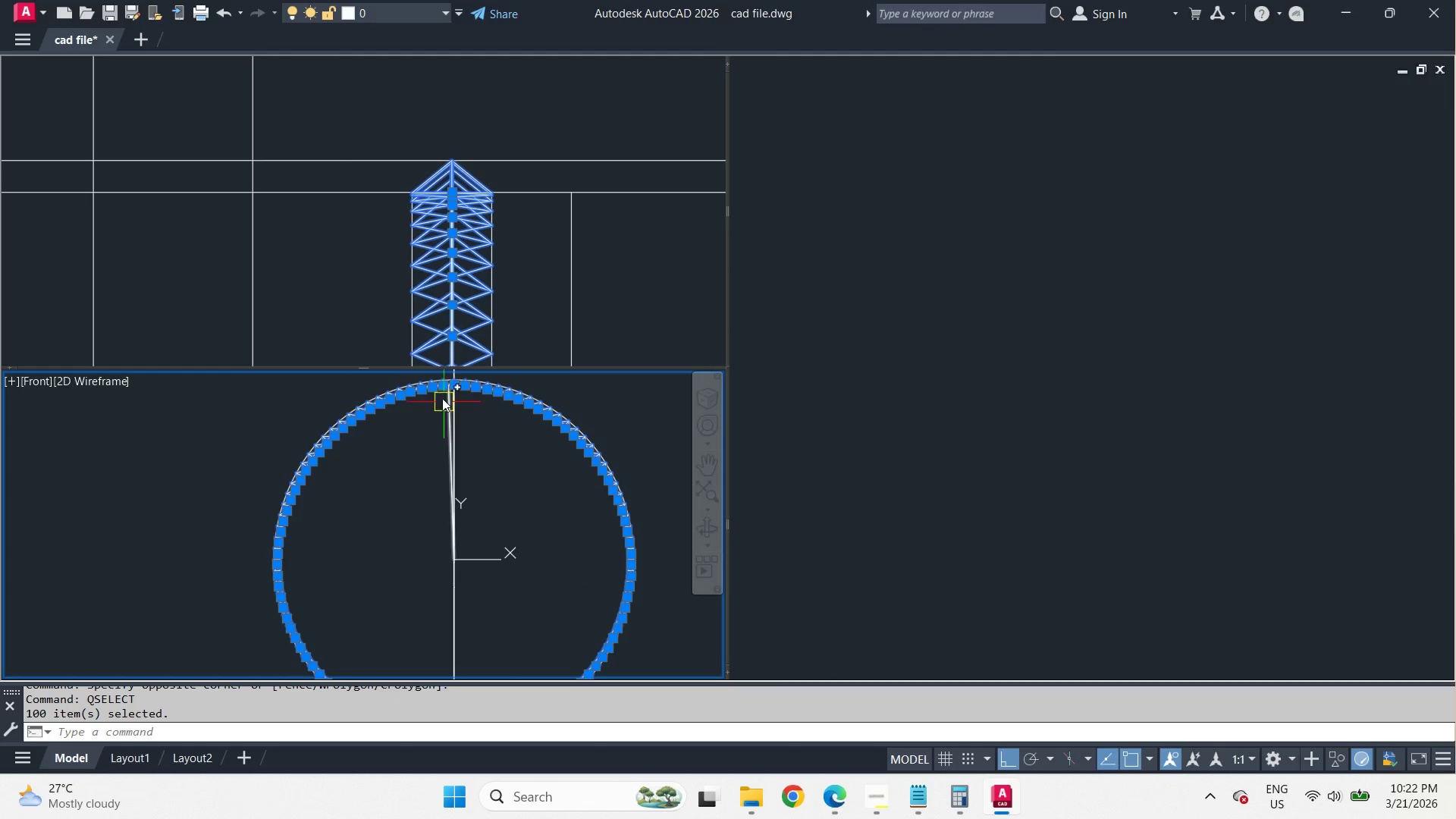 
scroll: coordinate [443, 394], scroll_direction: up, amount: 3.0
 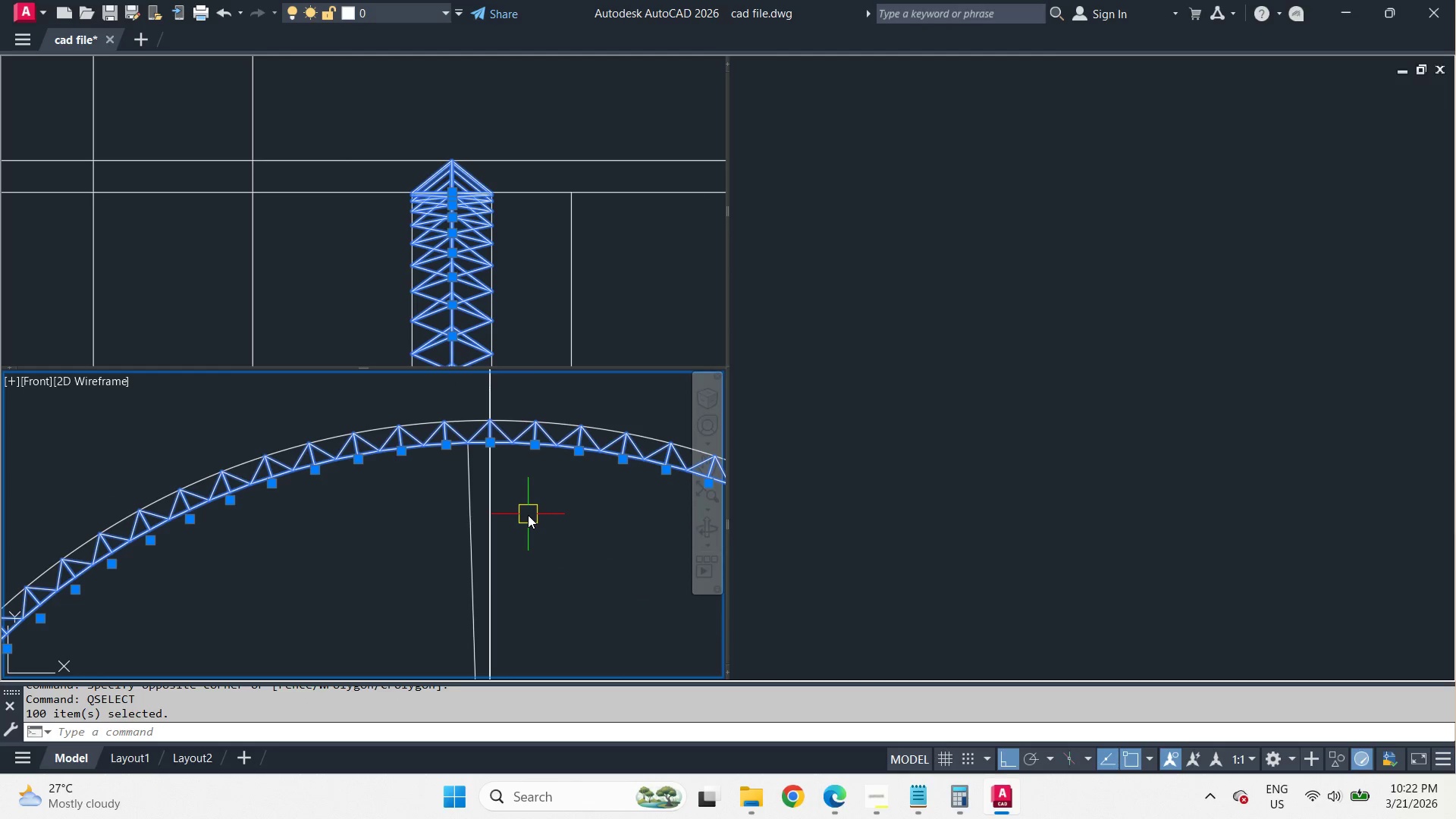 
key(Control+Shift+C)
 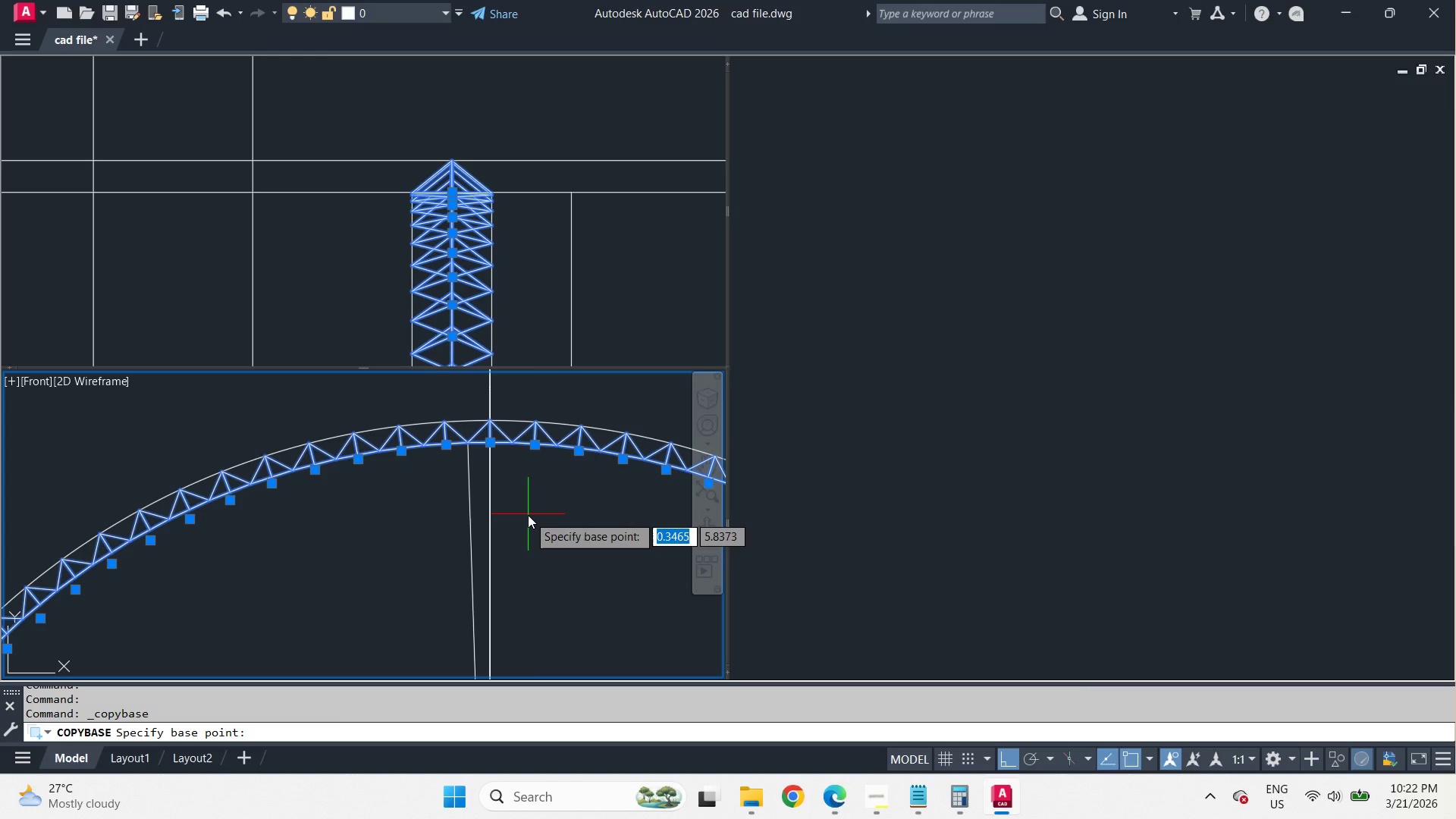 
type(e)
key(Backspace)
type(cen )
 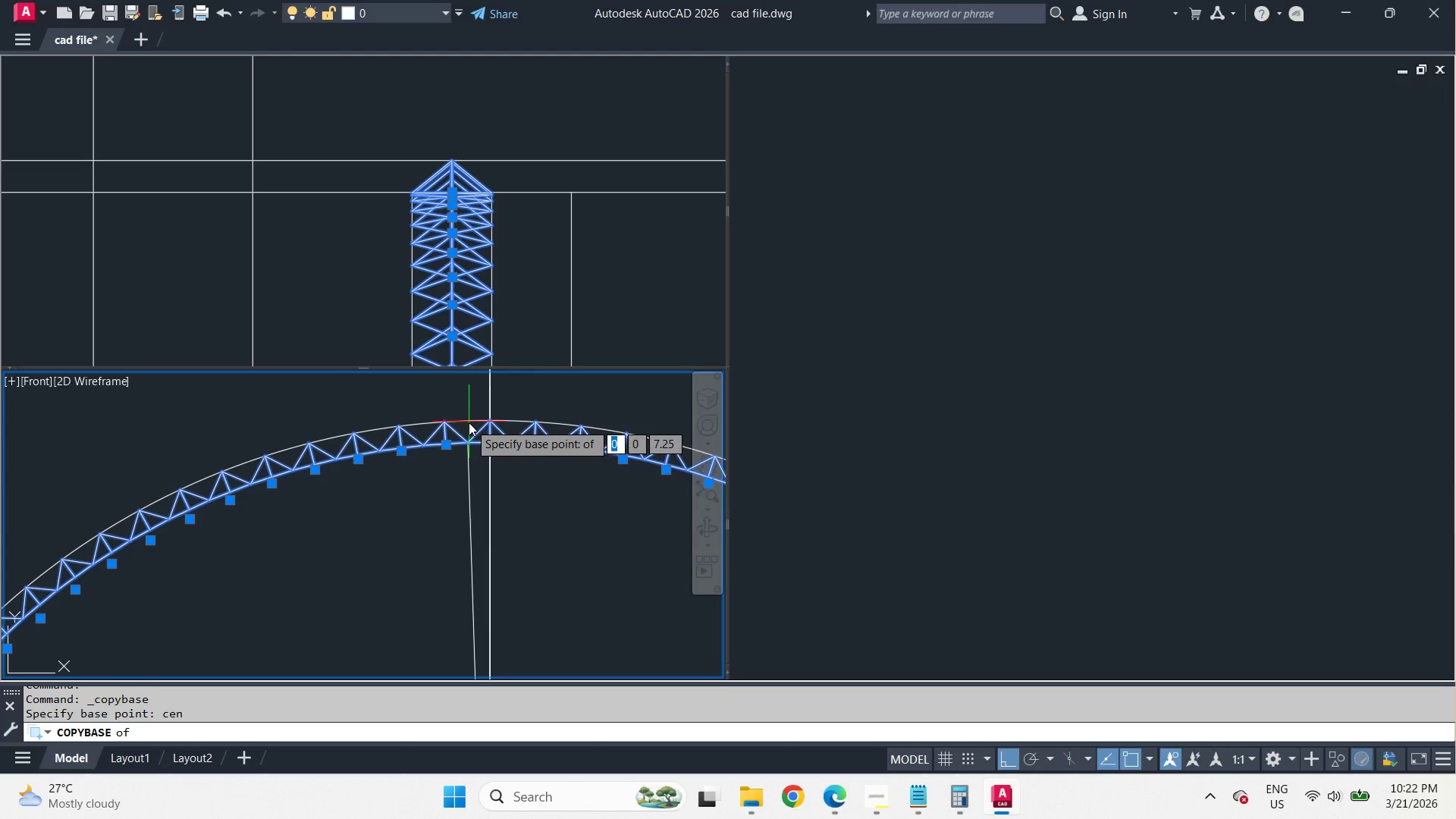 
left_click([469, 422])
 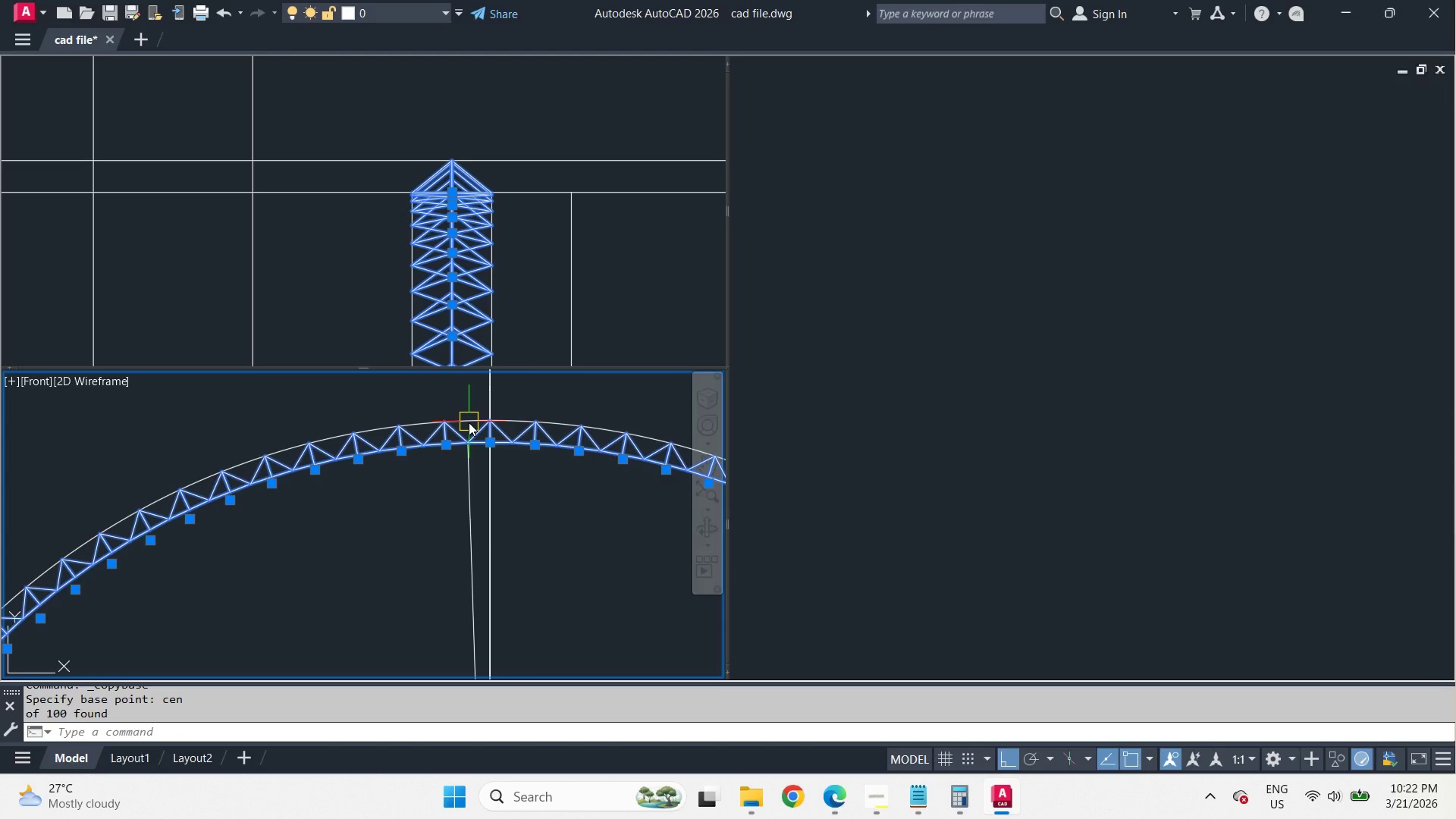 
key(E)
 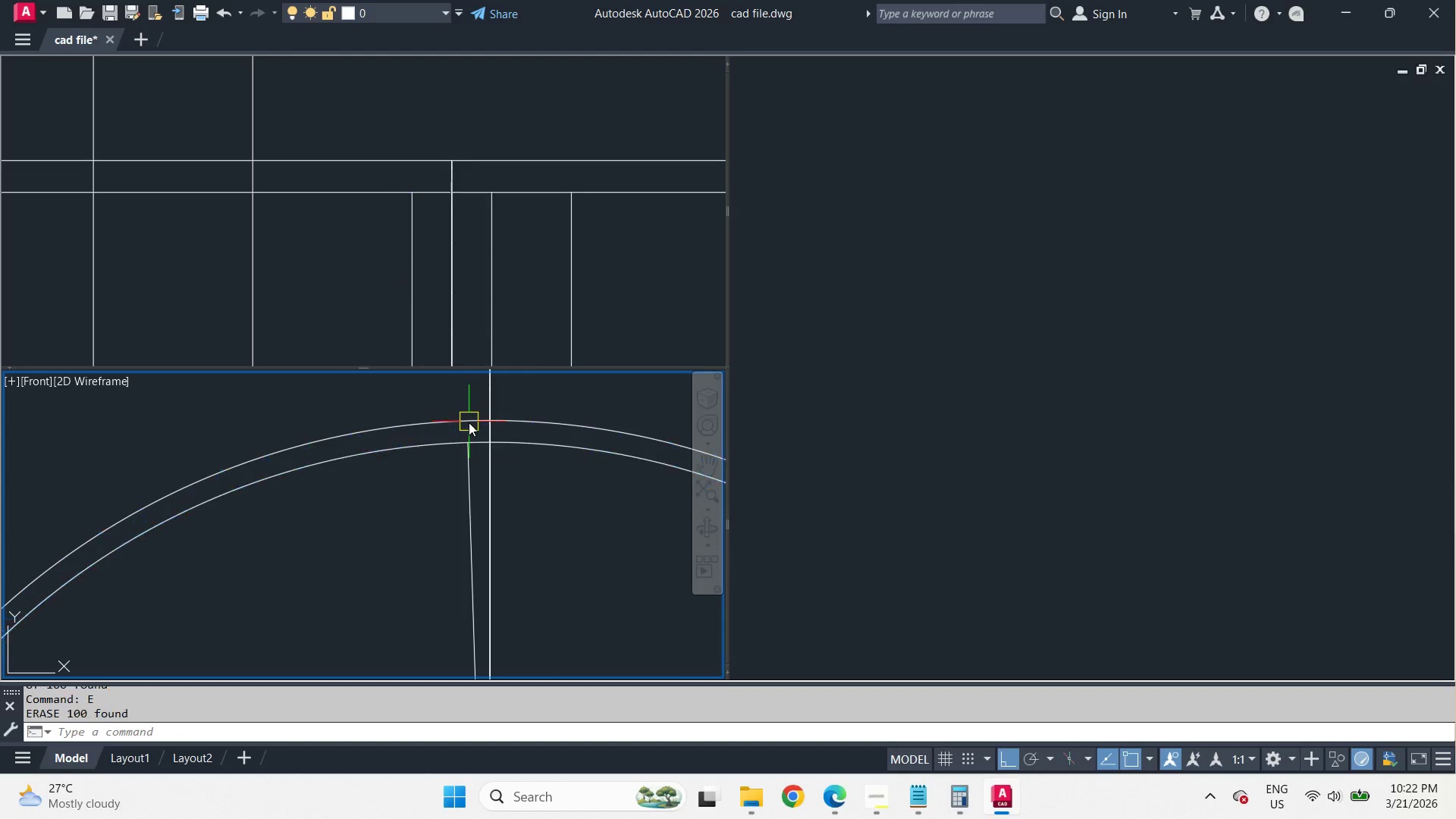 
key(Space)
 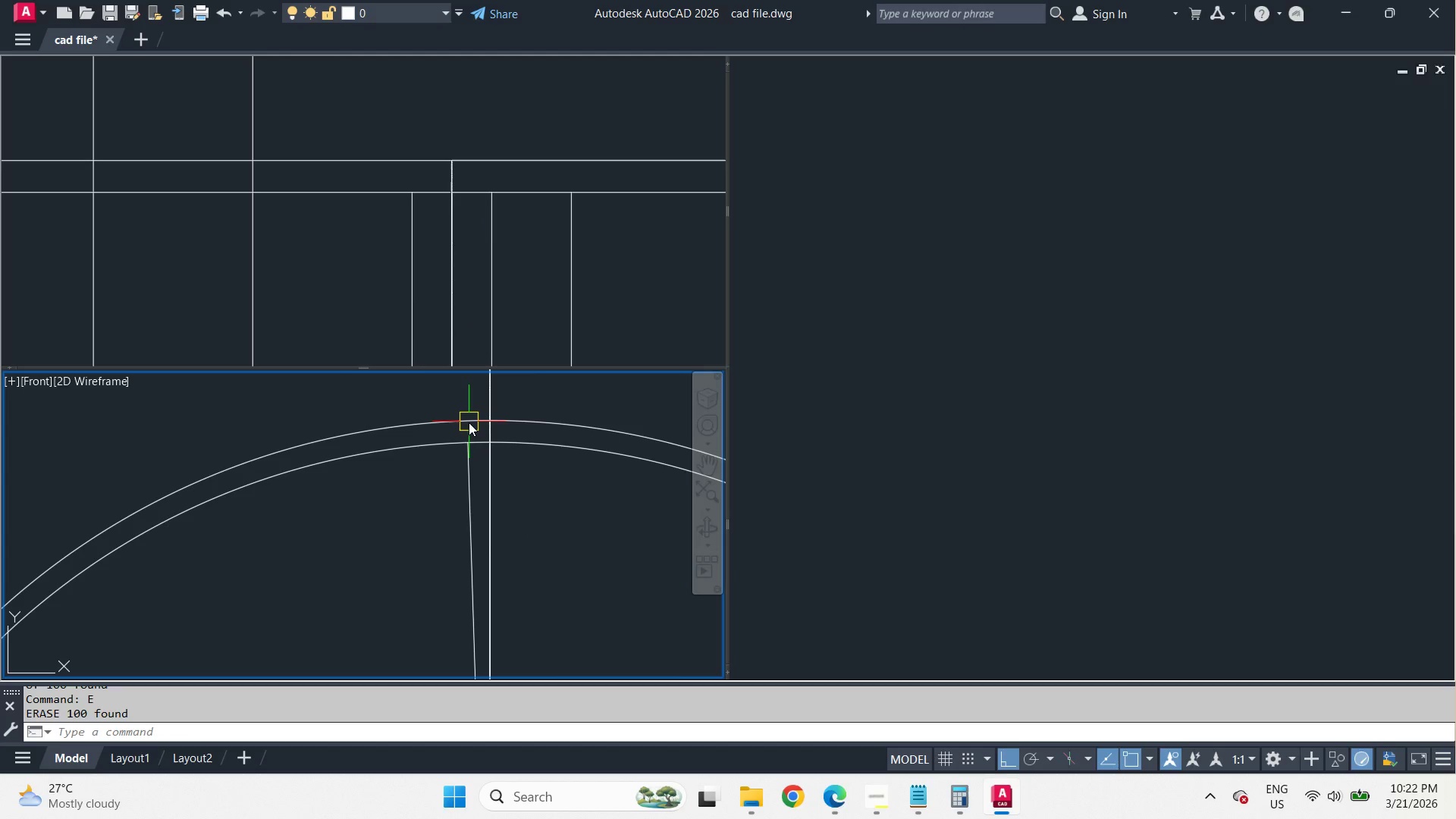 
key(Control+Shift+V)
 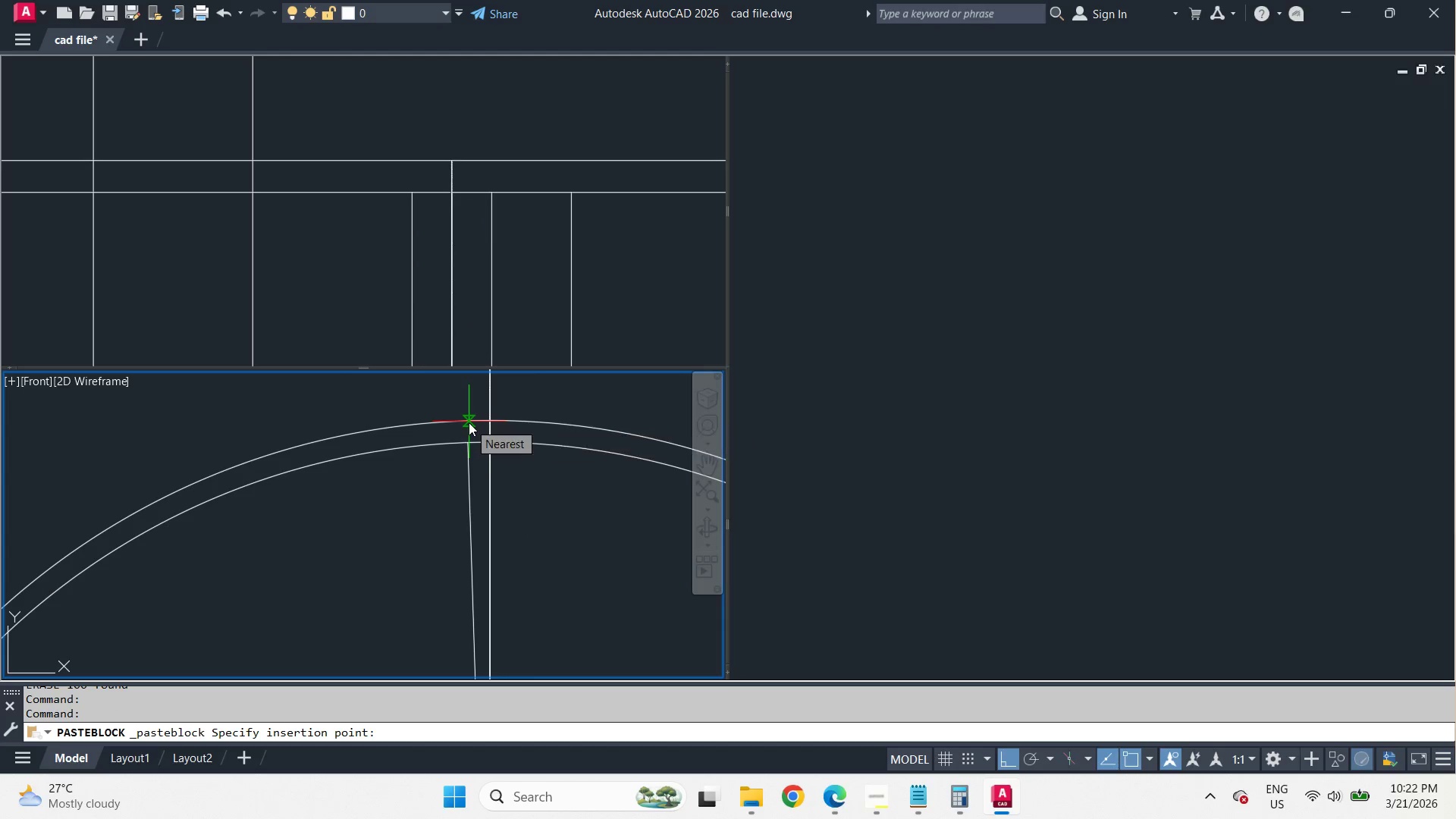 
type(cen )
 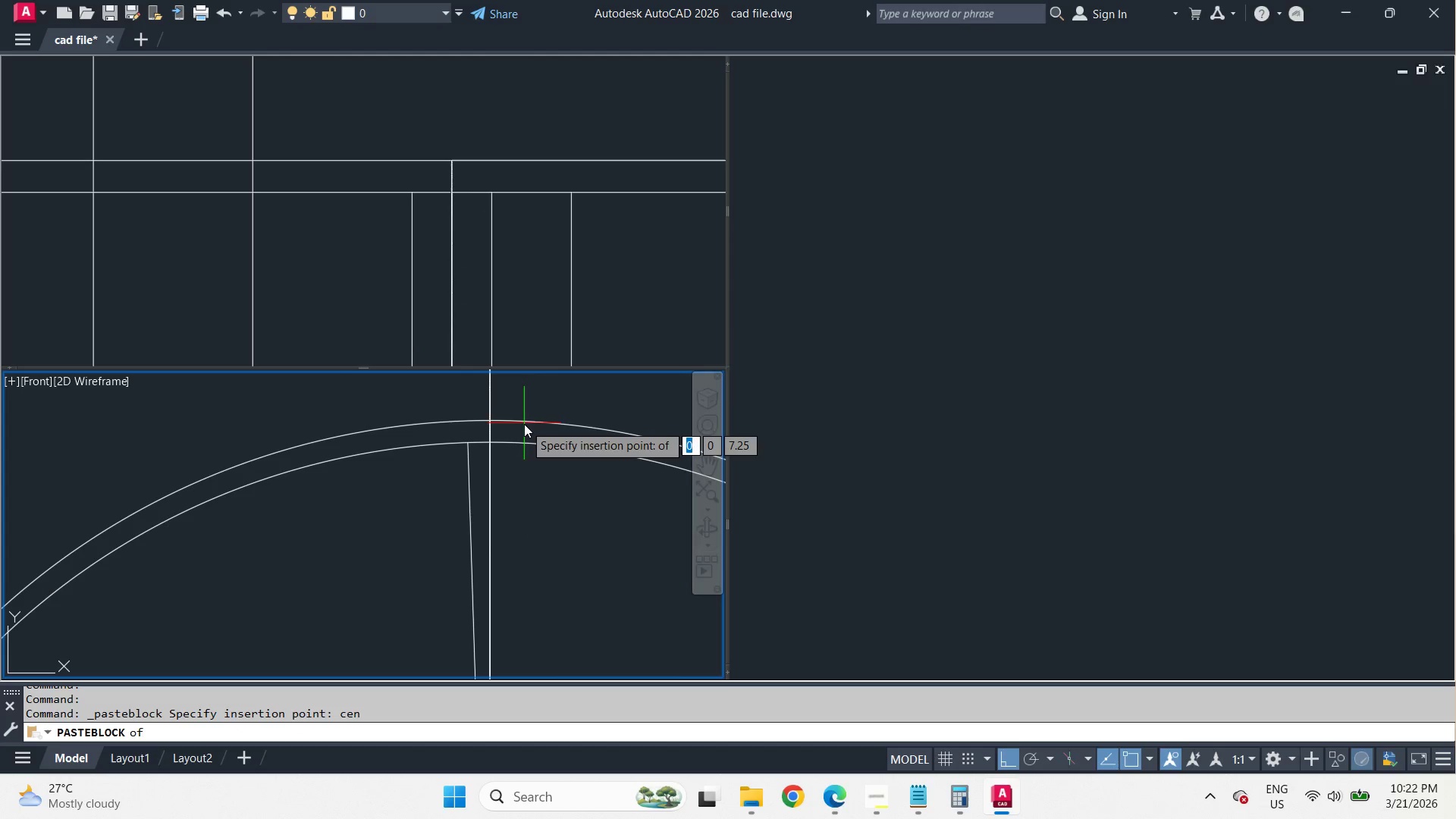 
left_click([523, 425])
 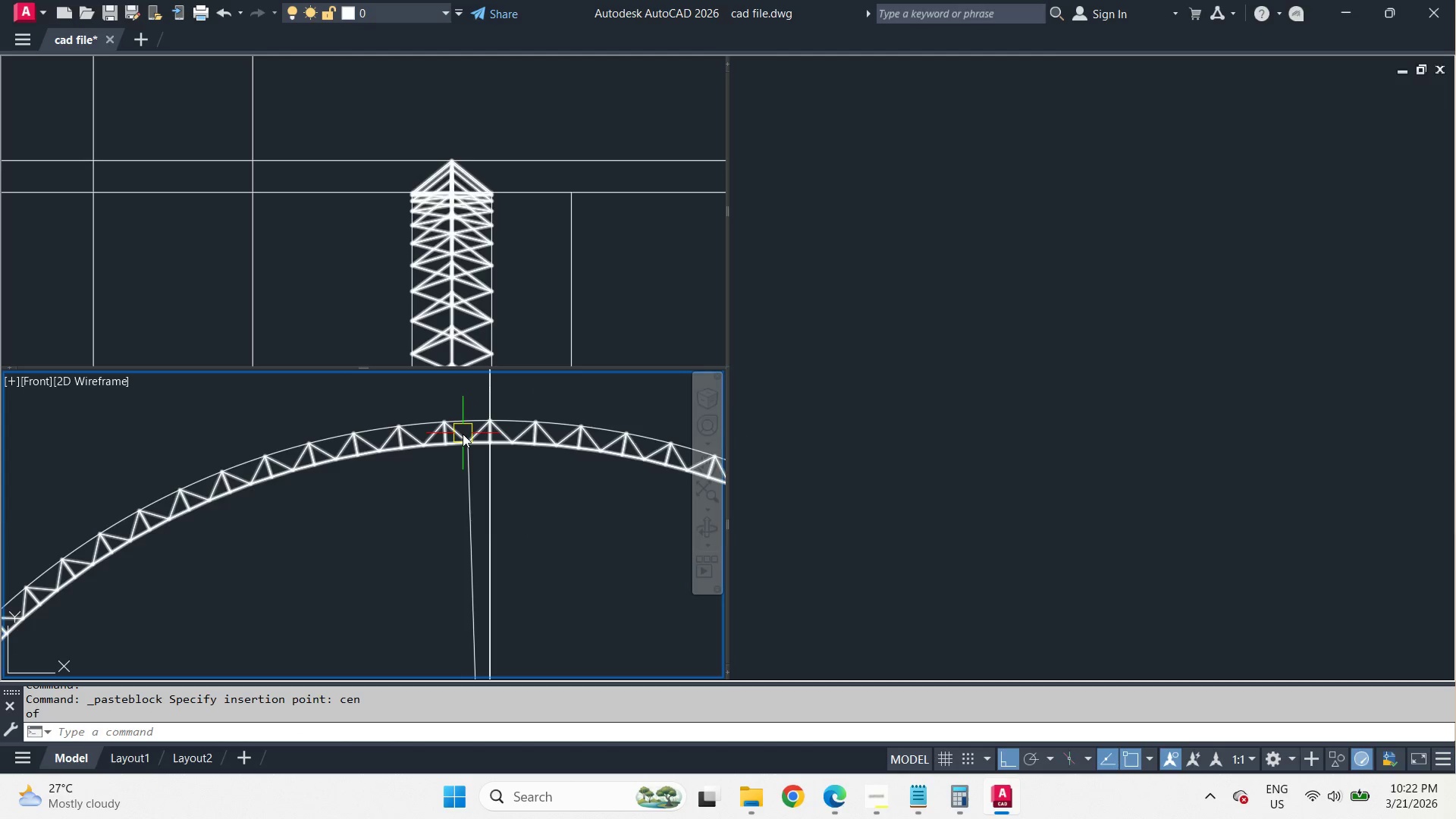 
scroll: coordinate [463, 434], scroll_direction: up, amount: 2.0
 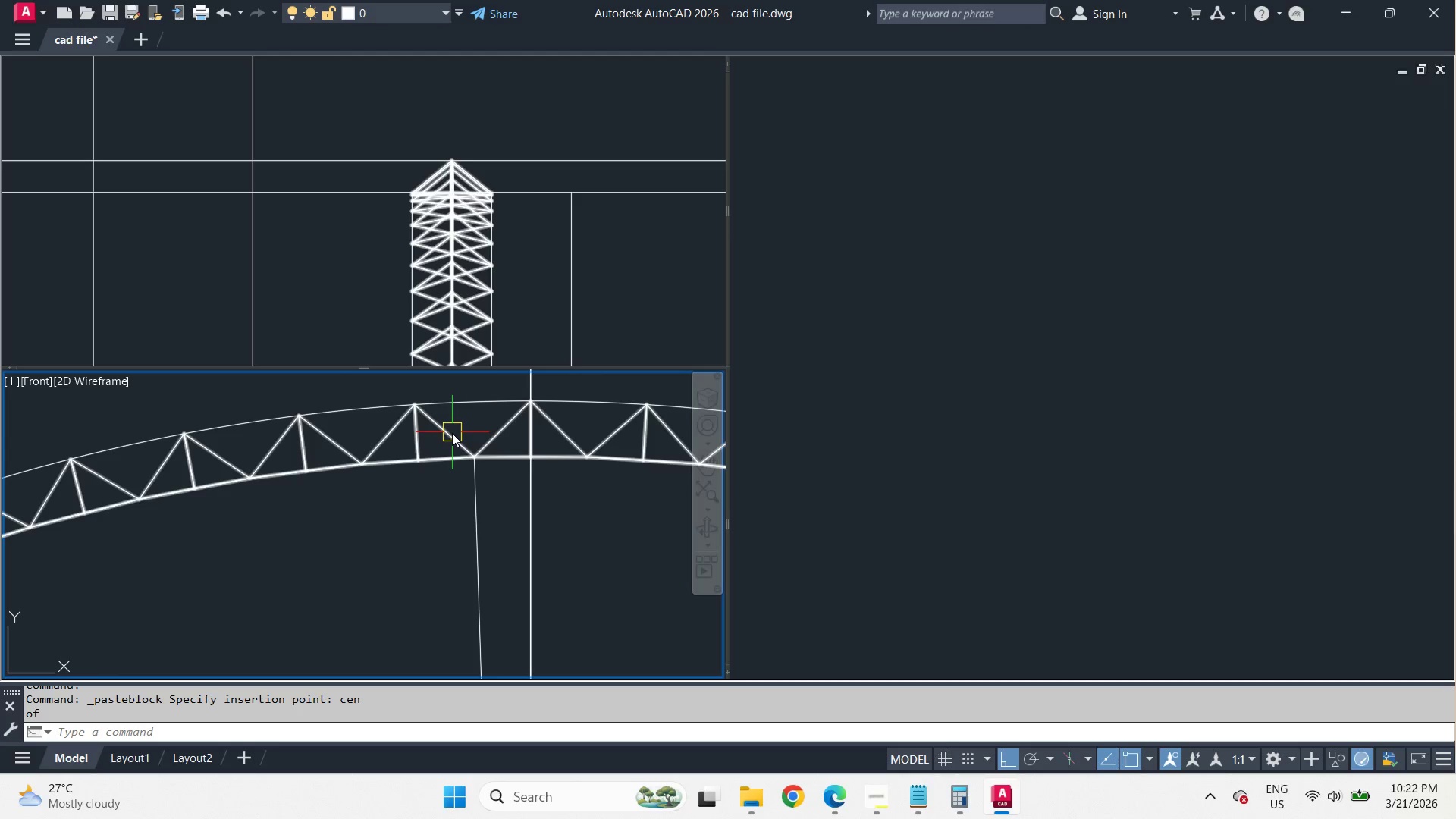 
left_click([452, 433])
 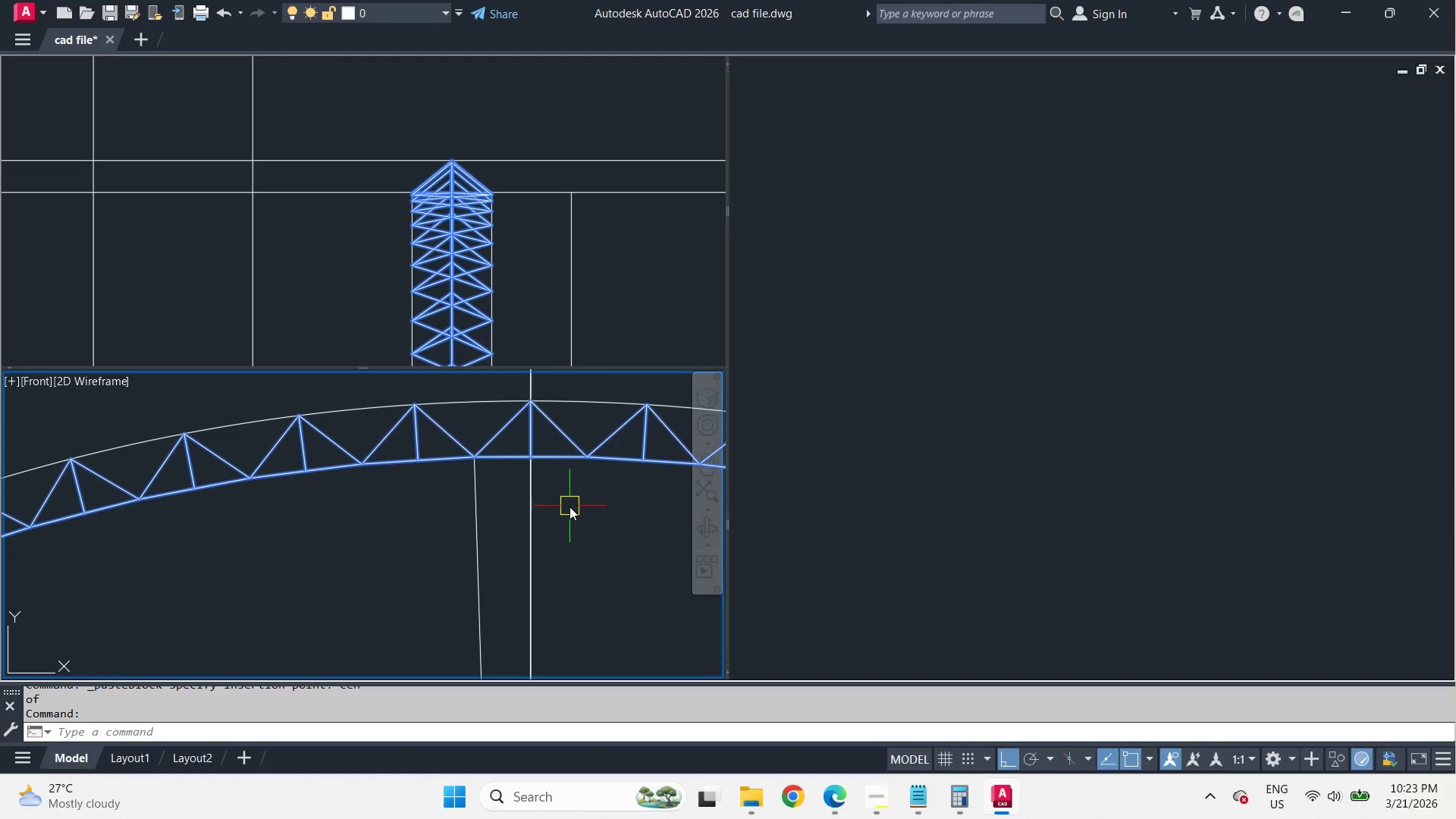 
type(ro)
key(Escape)
 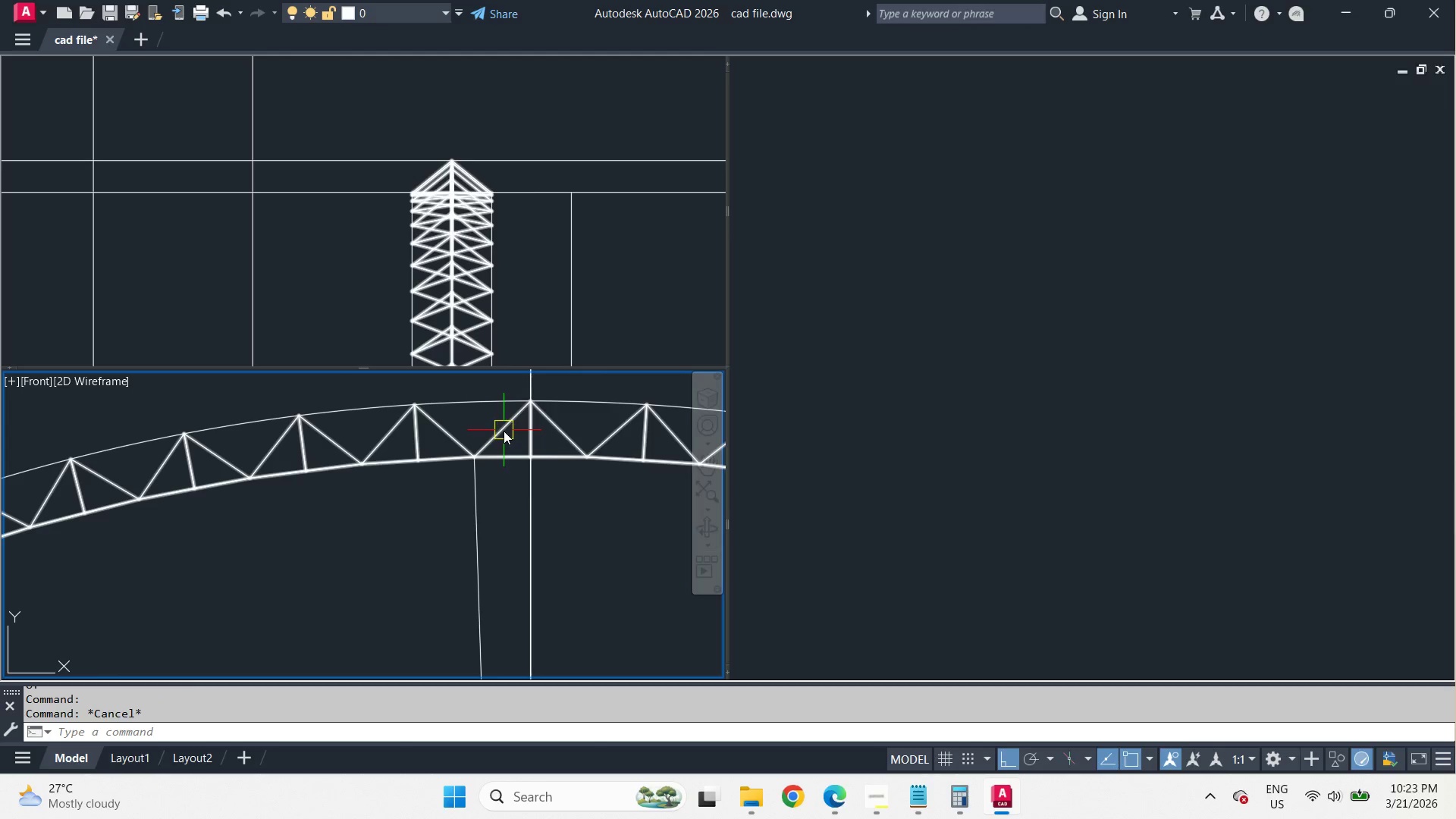 
left_click([502, 427])
 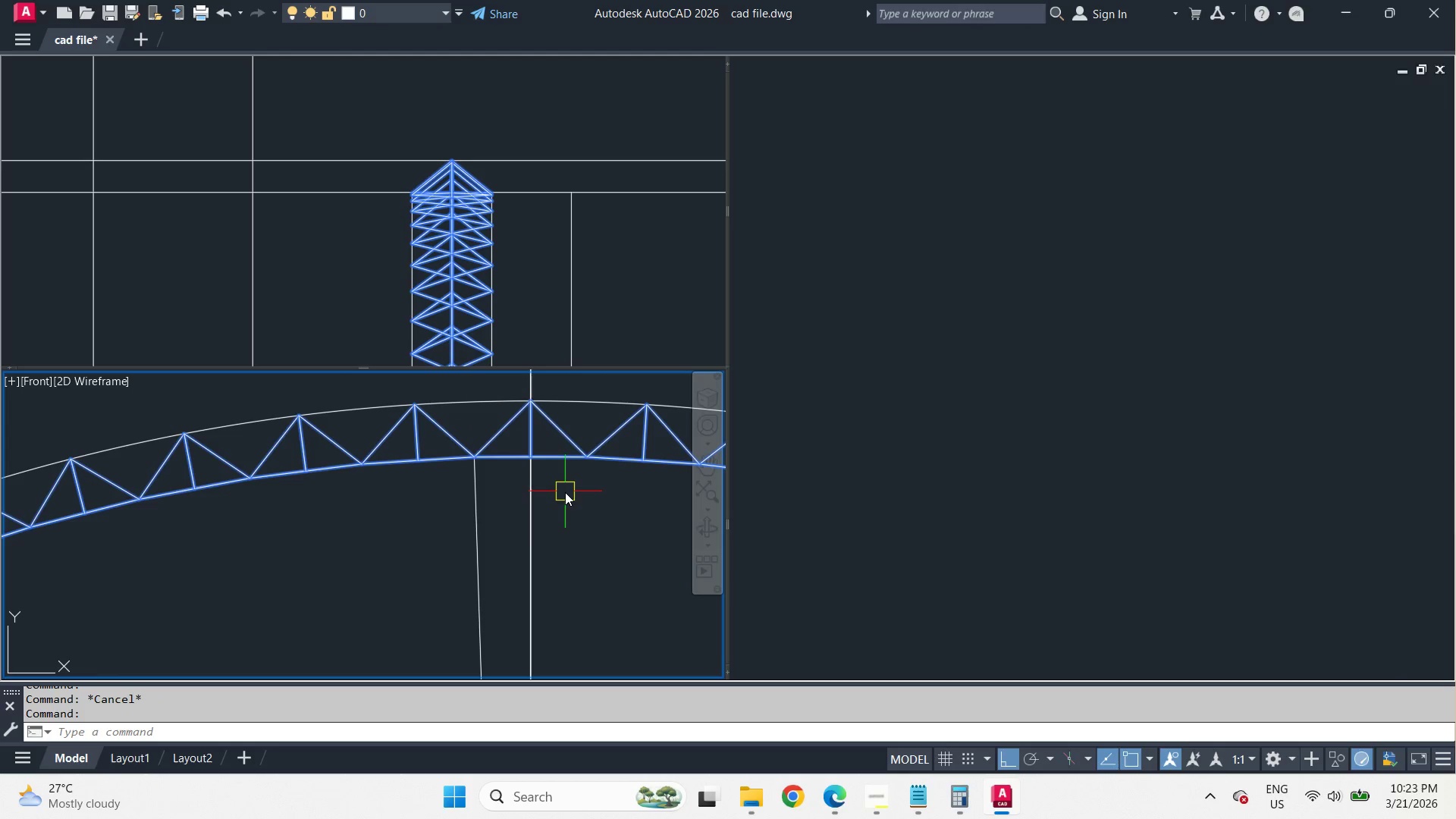 
type(ro )
 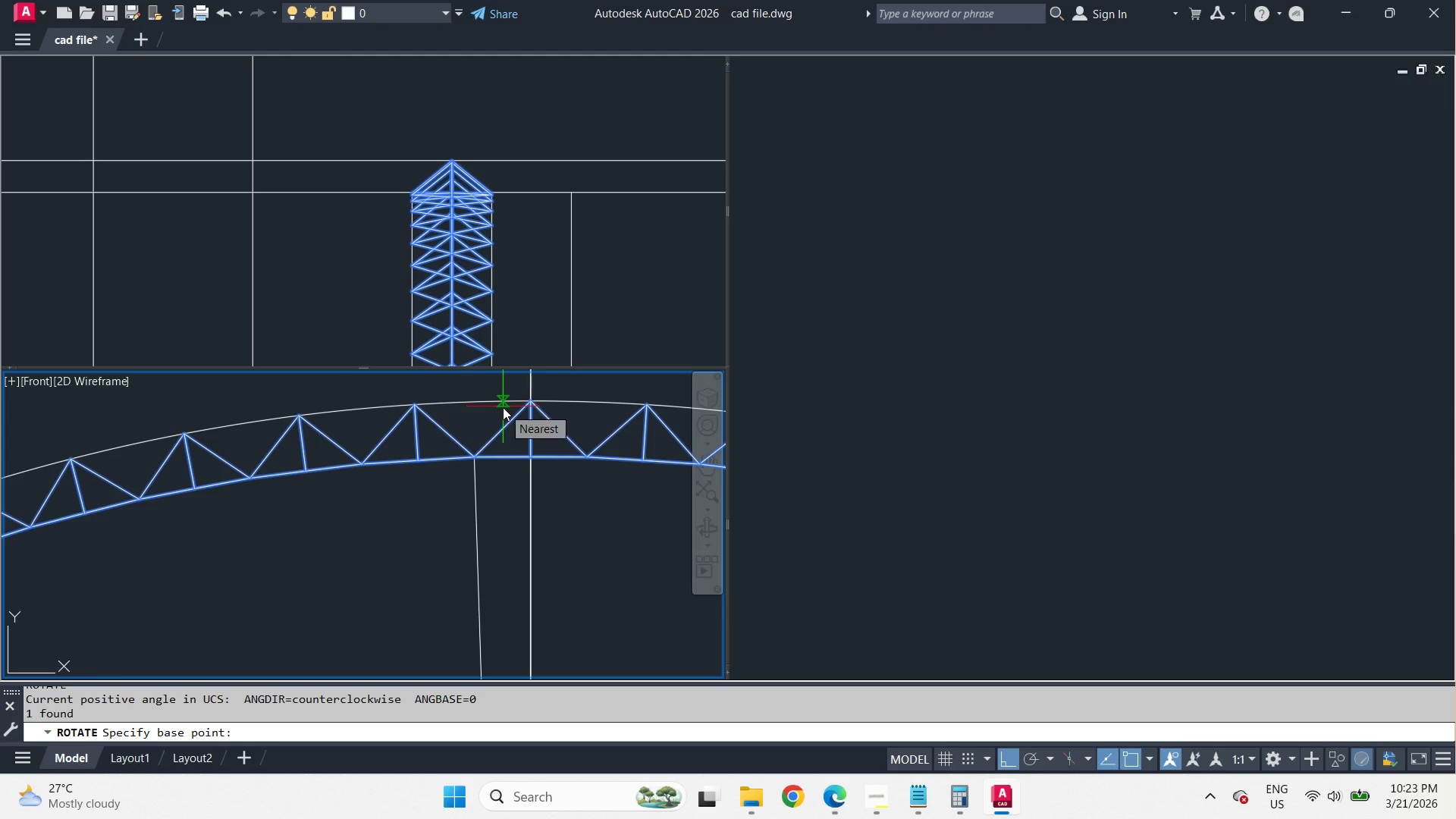 
type(cen )
 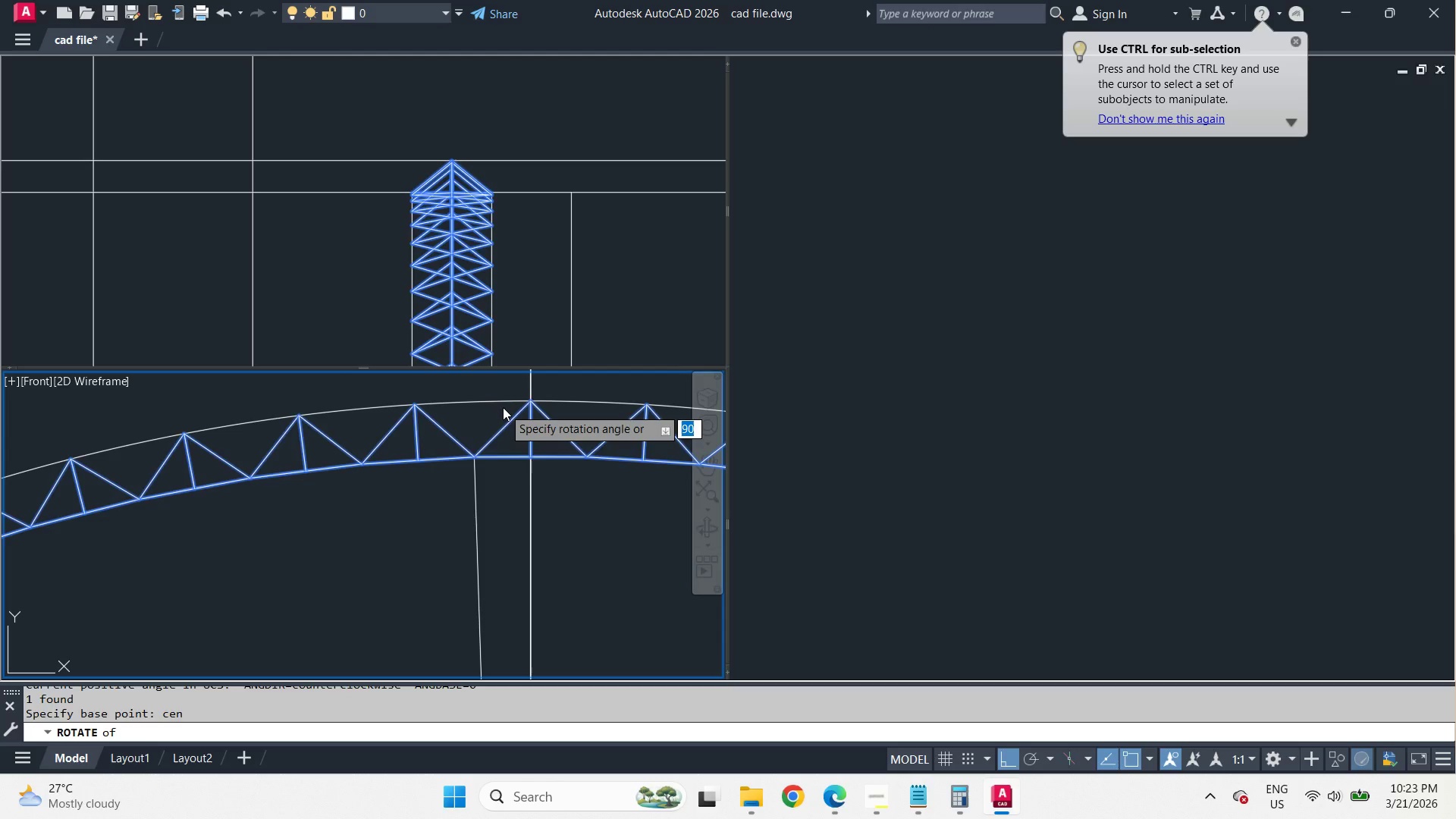 
left_click([503, 407])
 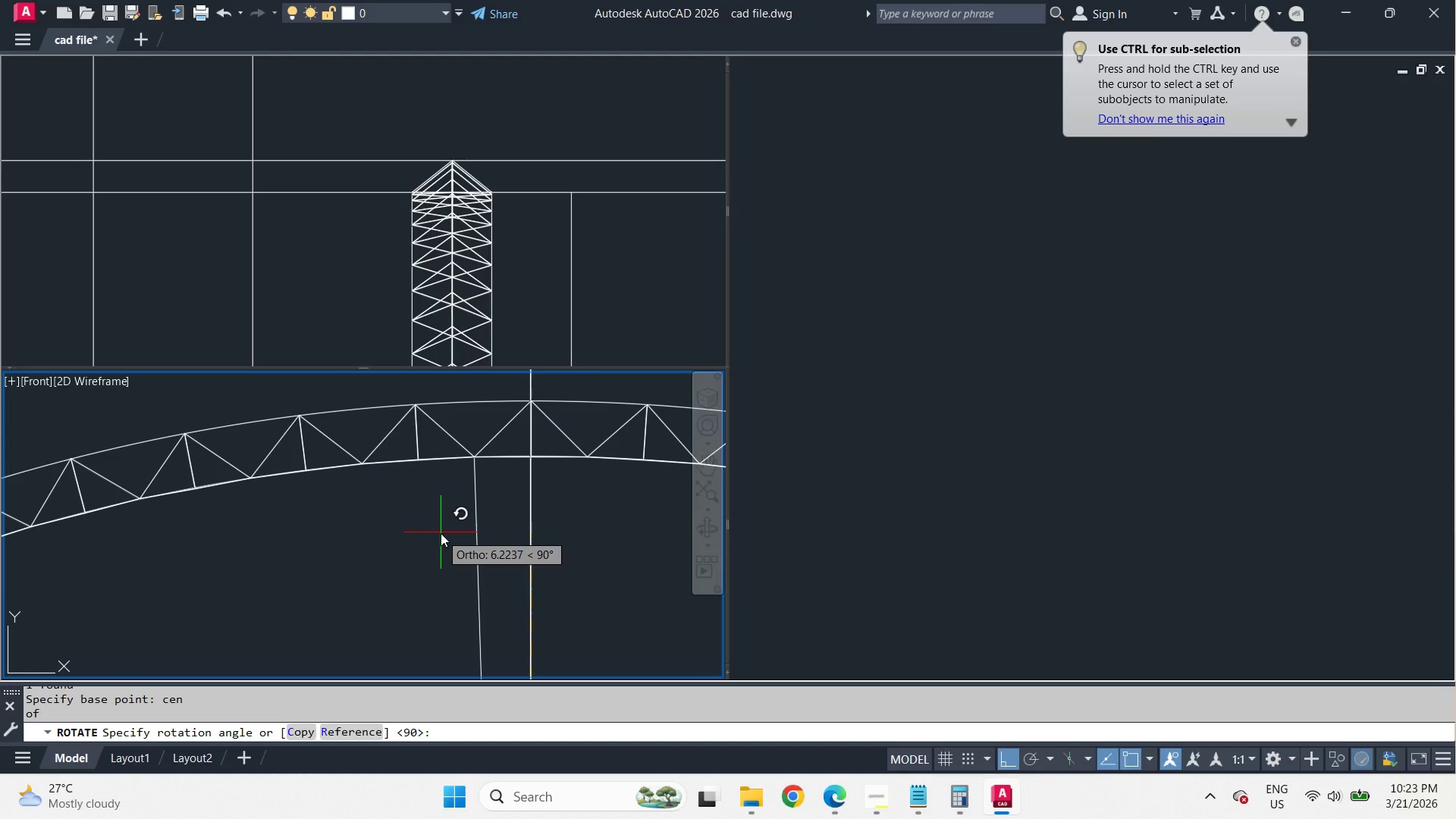 
key(C)
 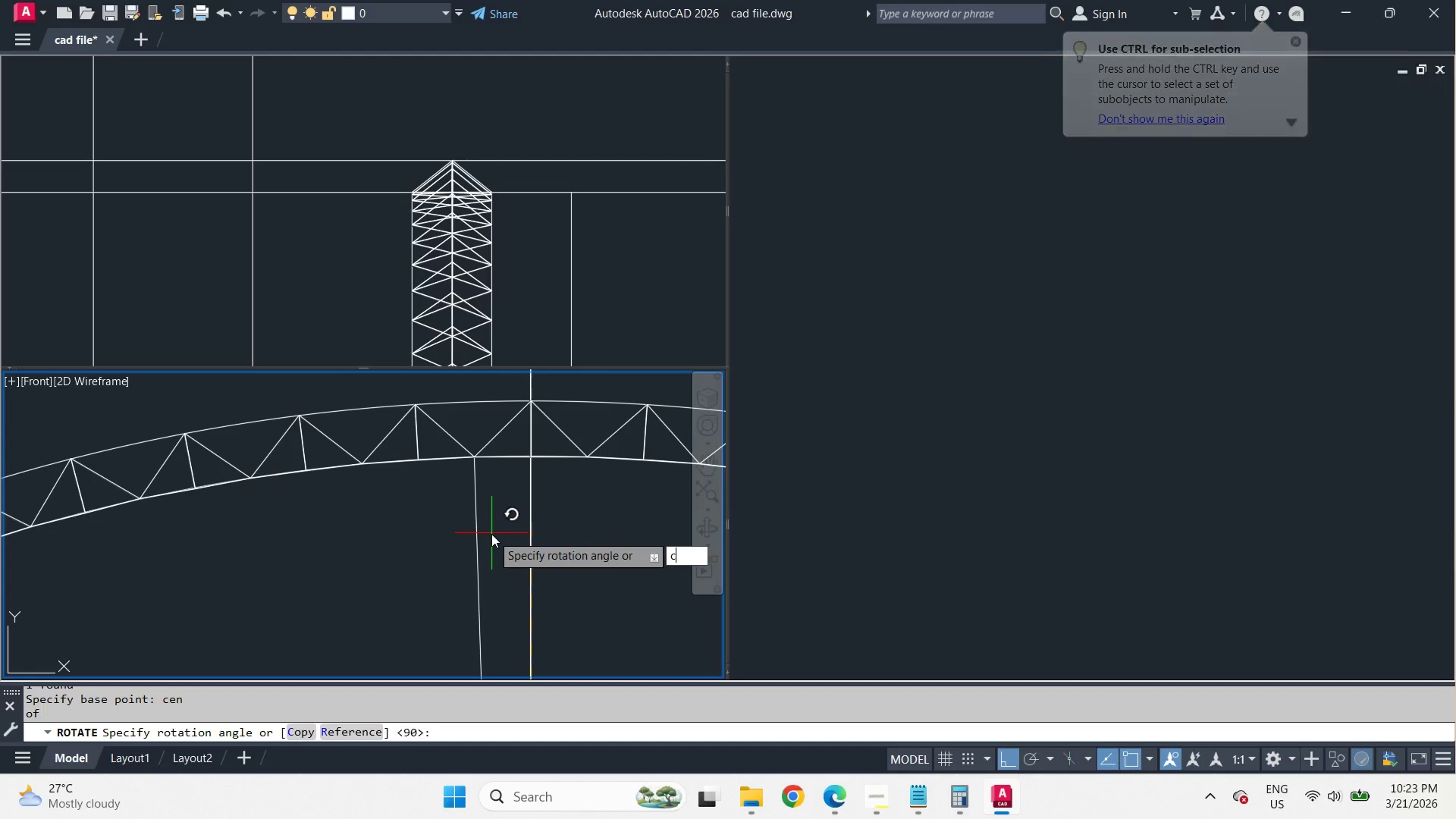 
key(Space)
 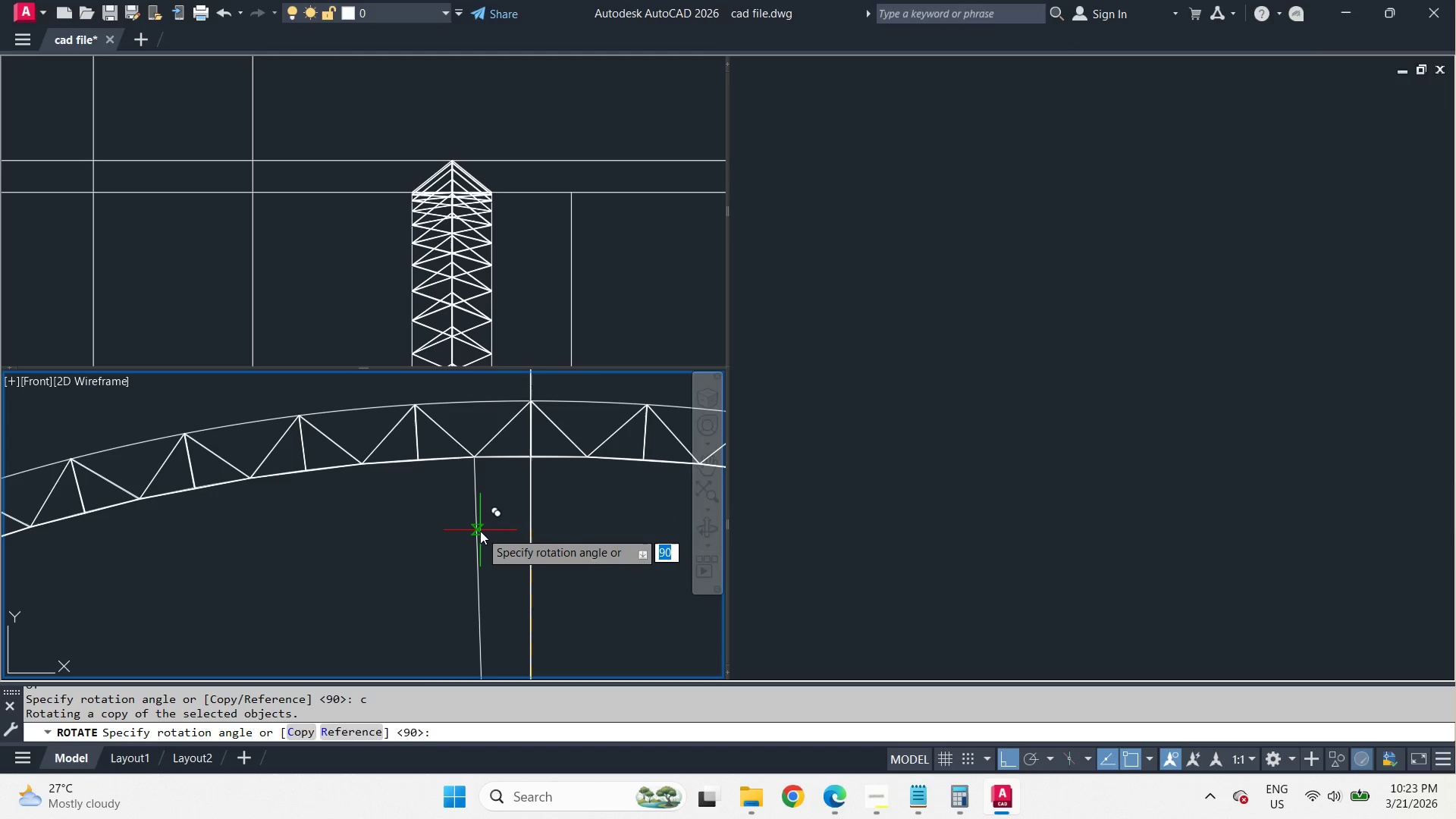 
left_click([480, 531])
 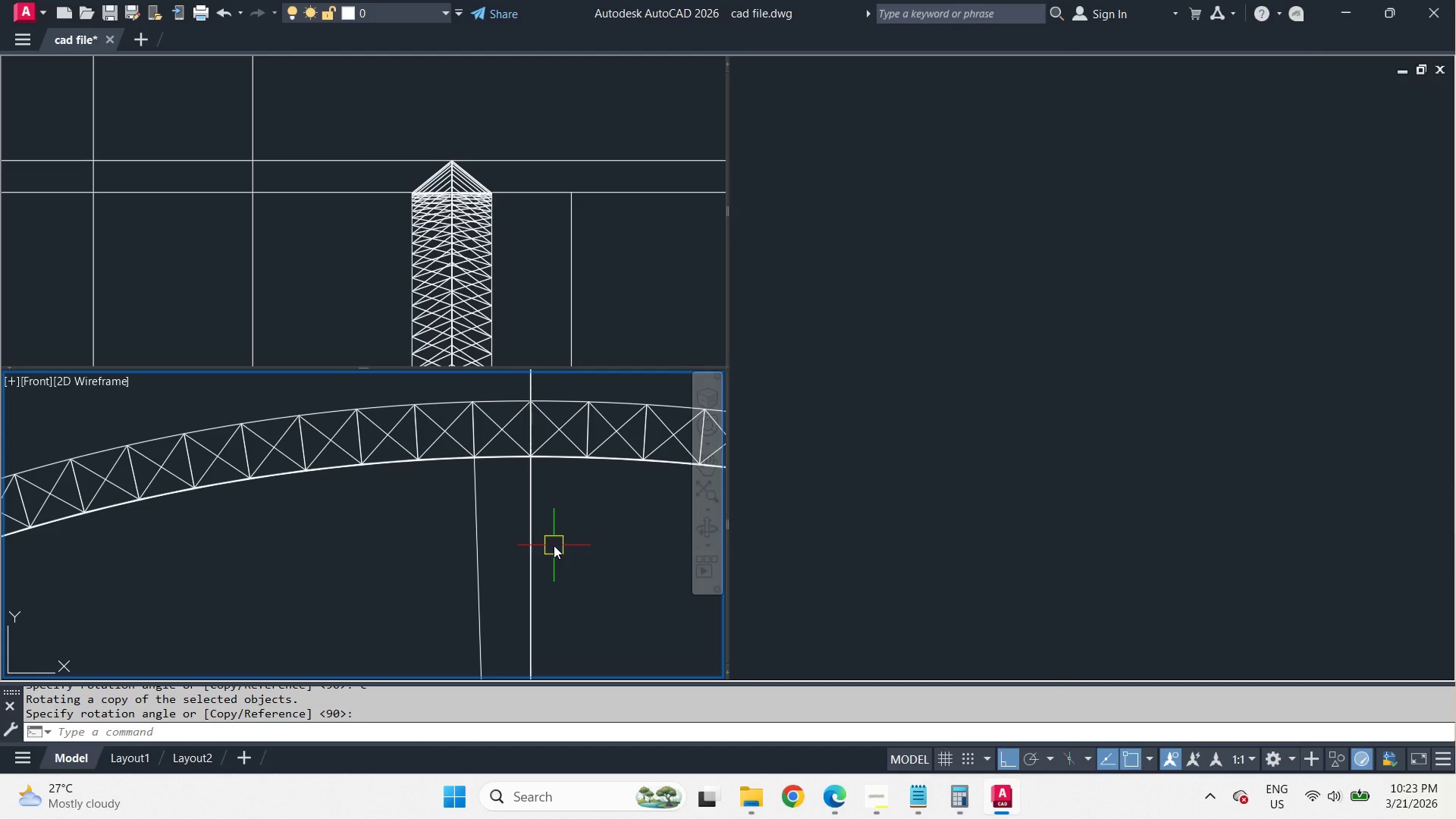 
left_click([891, 360])
 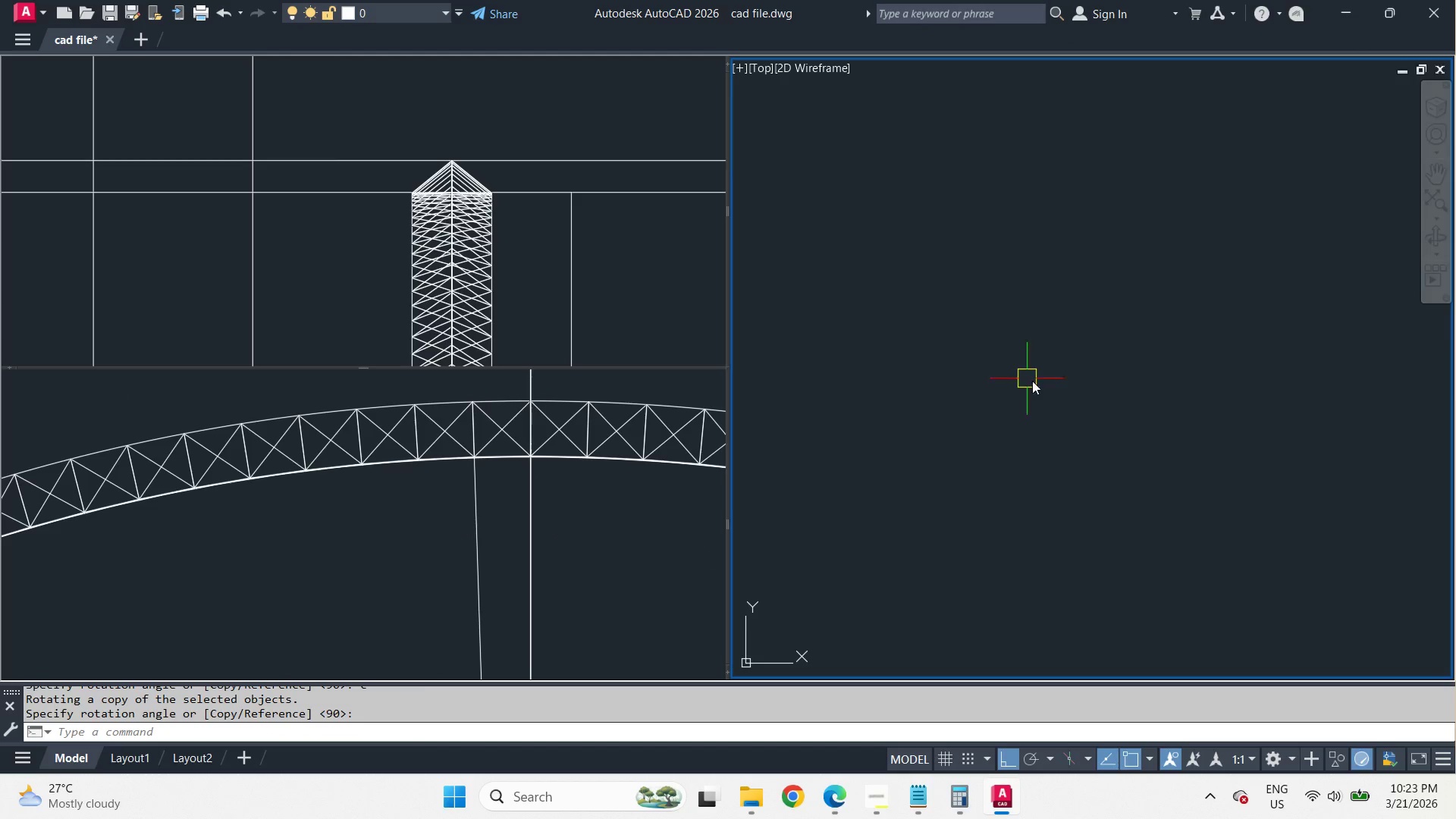 
scroll: coordinate [1096, 392], scroll_direction: down, amount: 4.0
 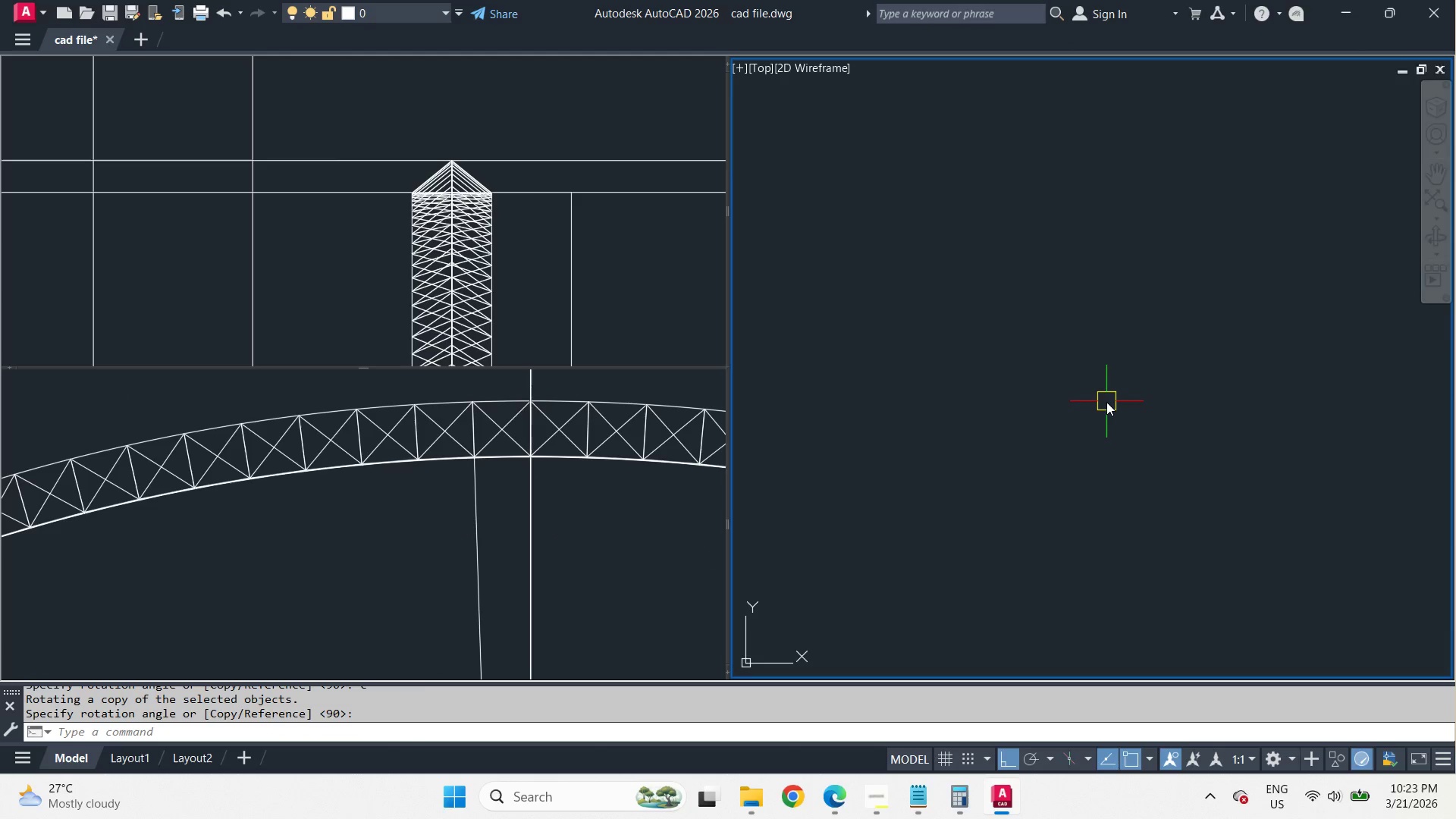 
key(Z)
 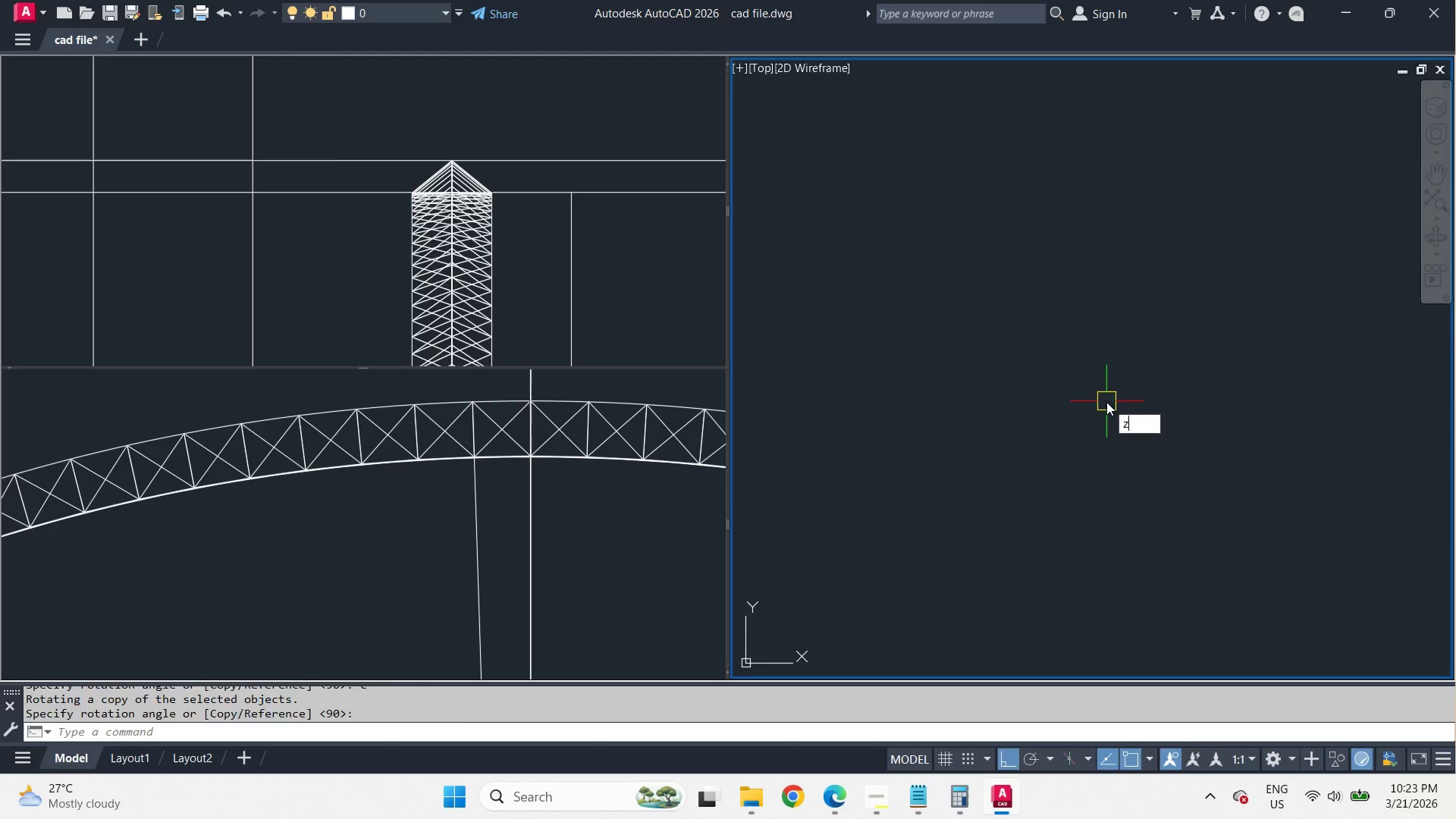 
key(Space)
 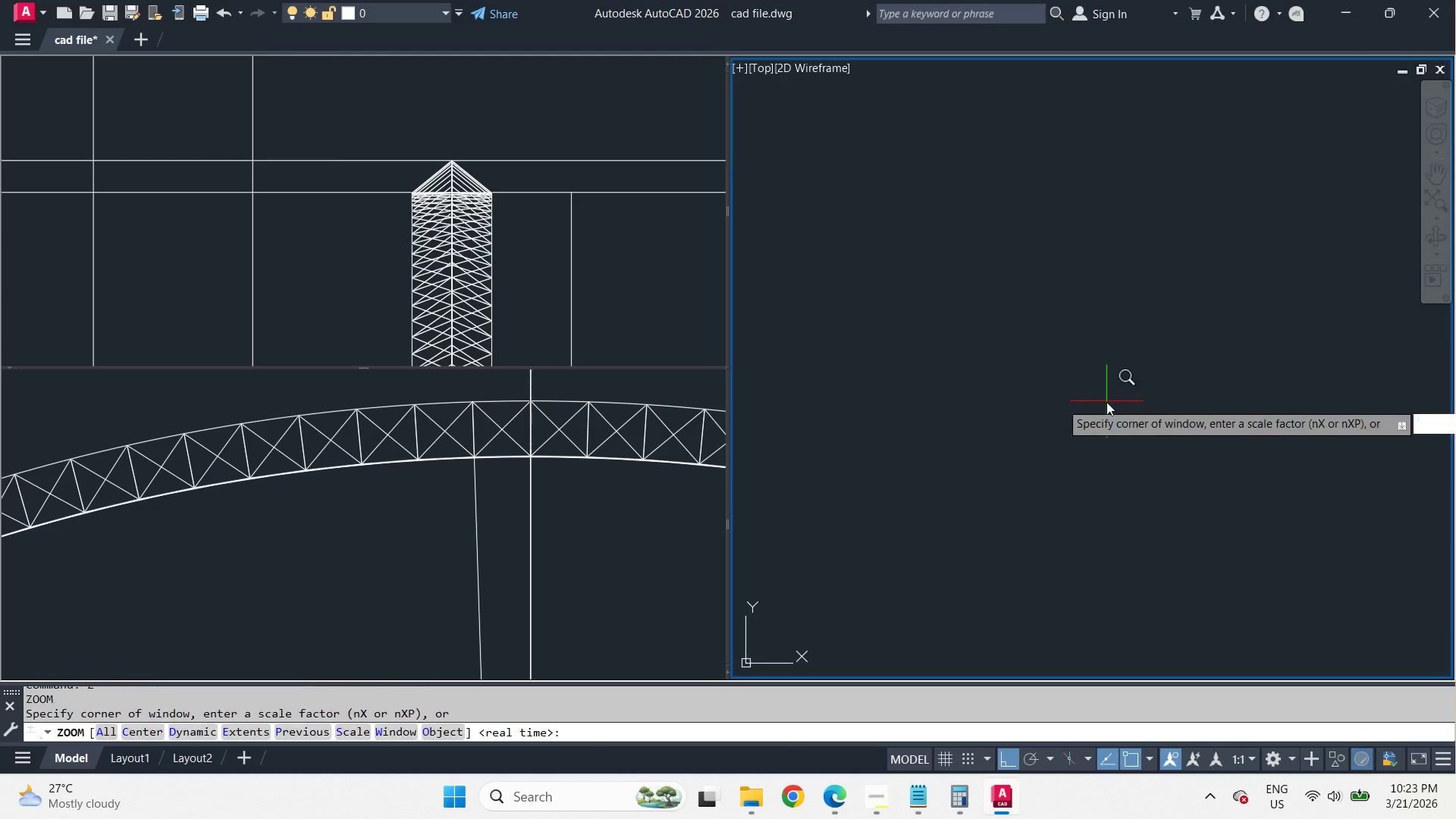 
key(E)
 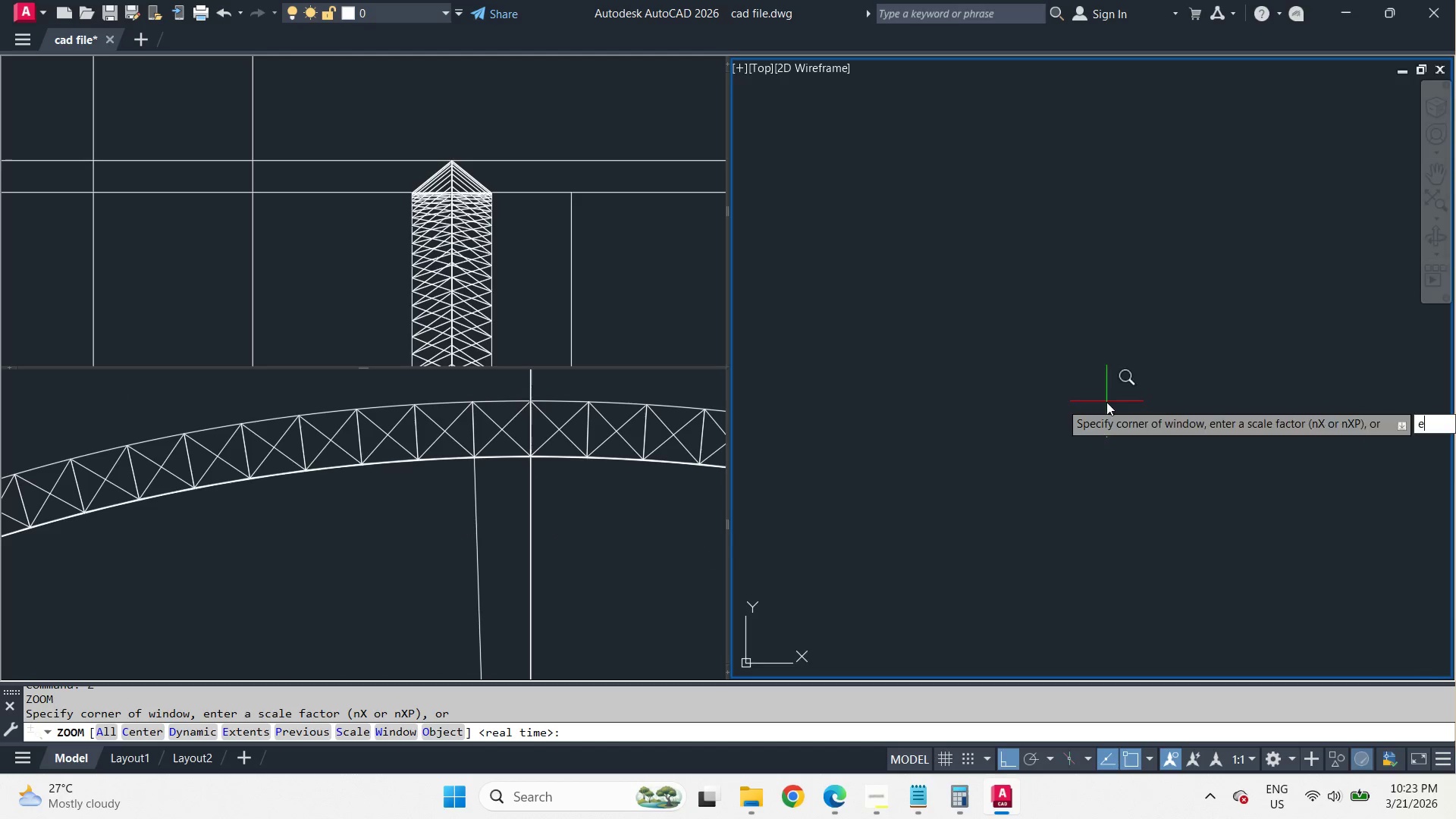 
key(Space)
 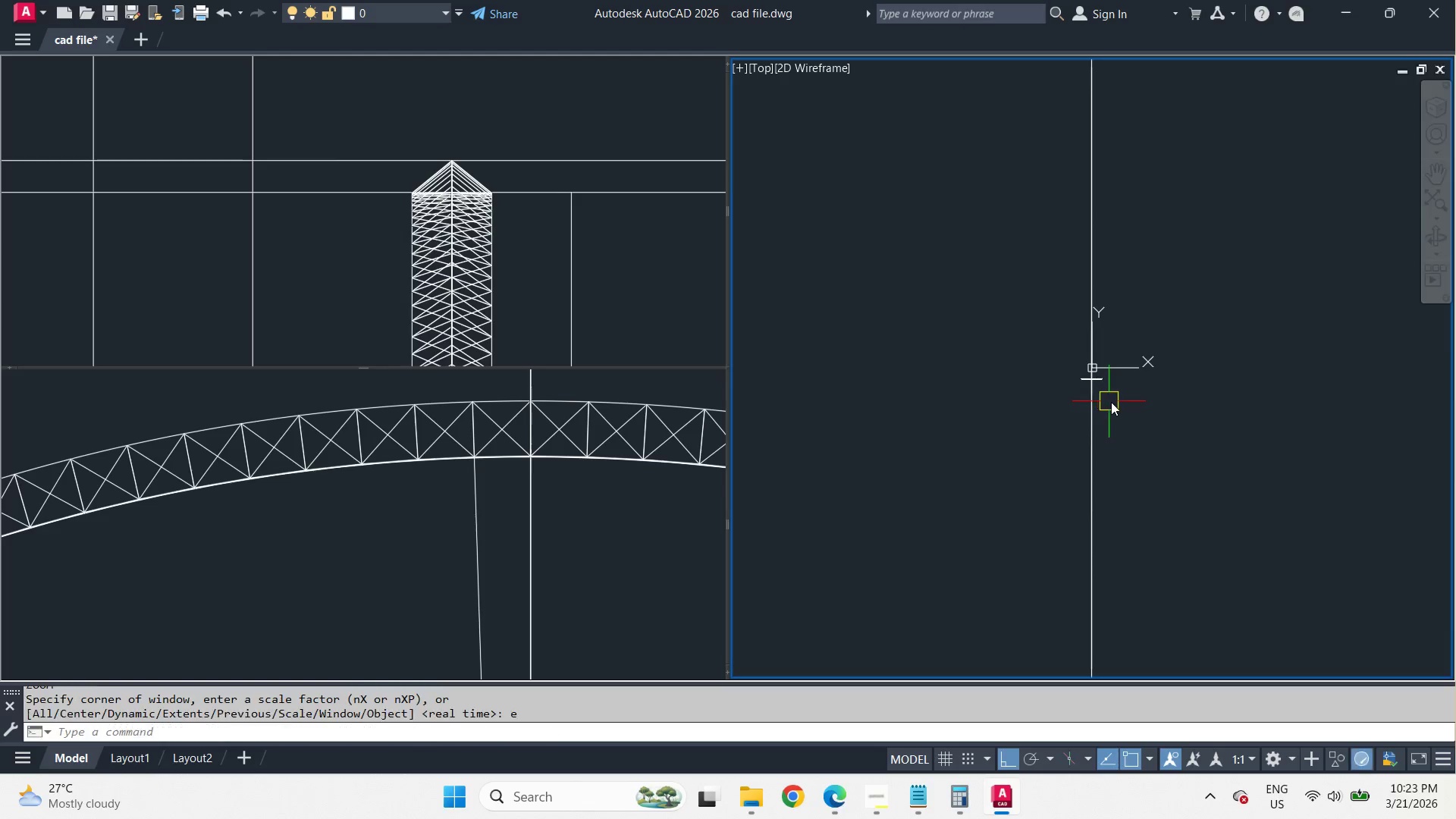 
scroll: coordinate [923, 300], scroll_direction: up, amount: 10.0
 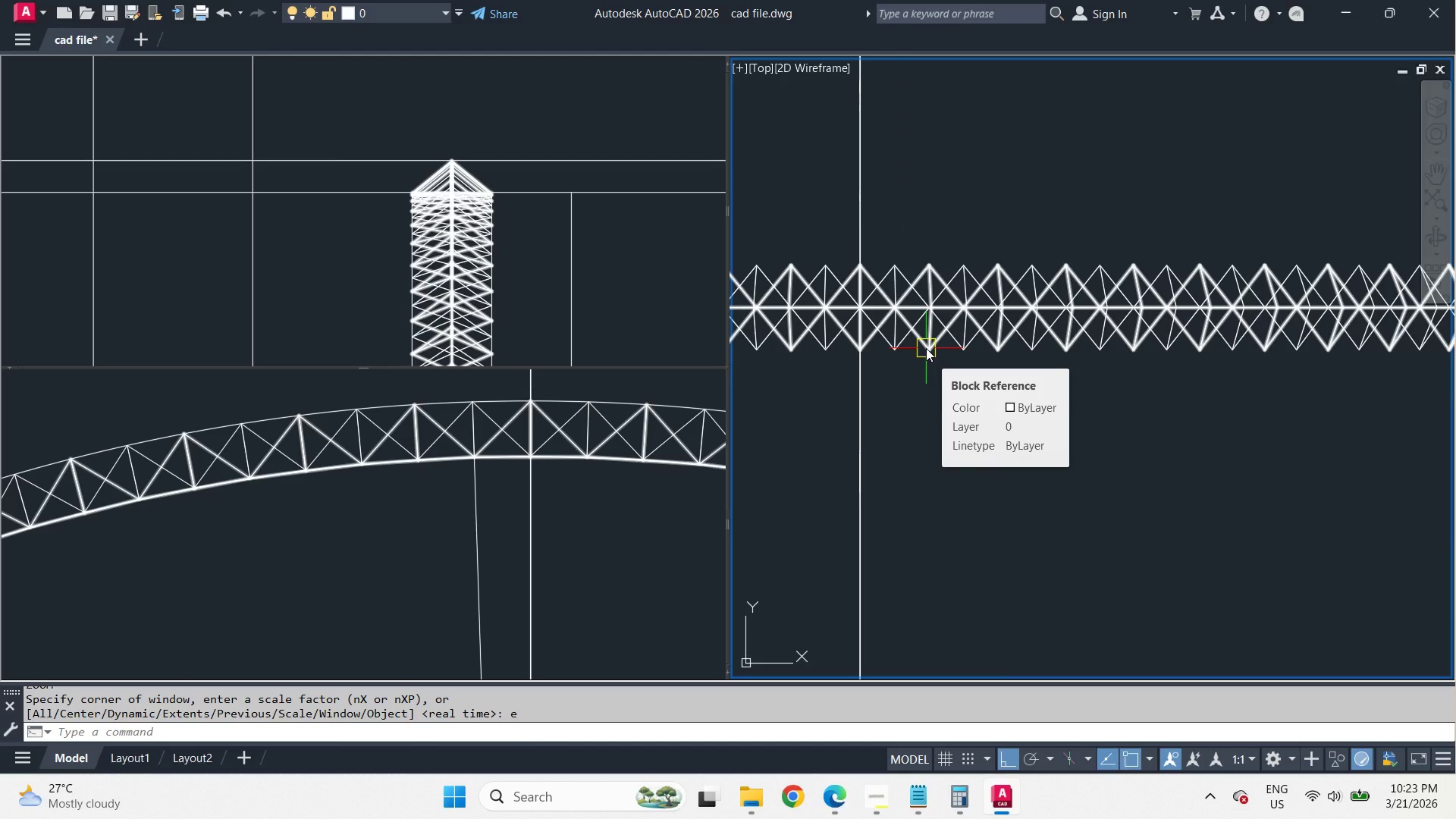 
wait(5.55)
 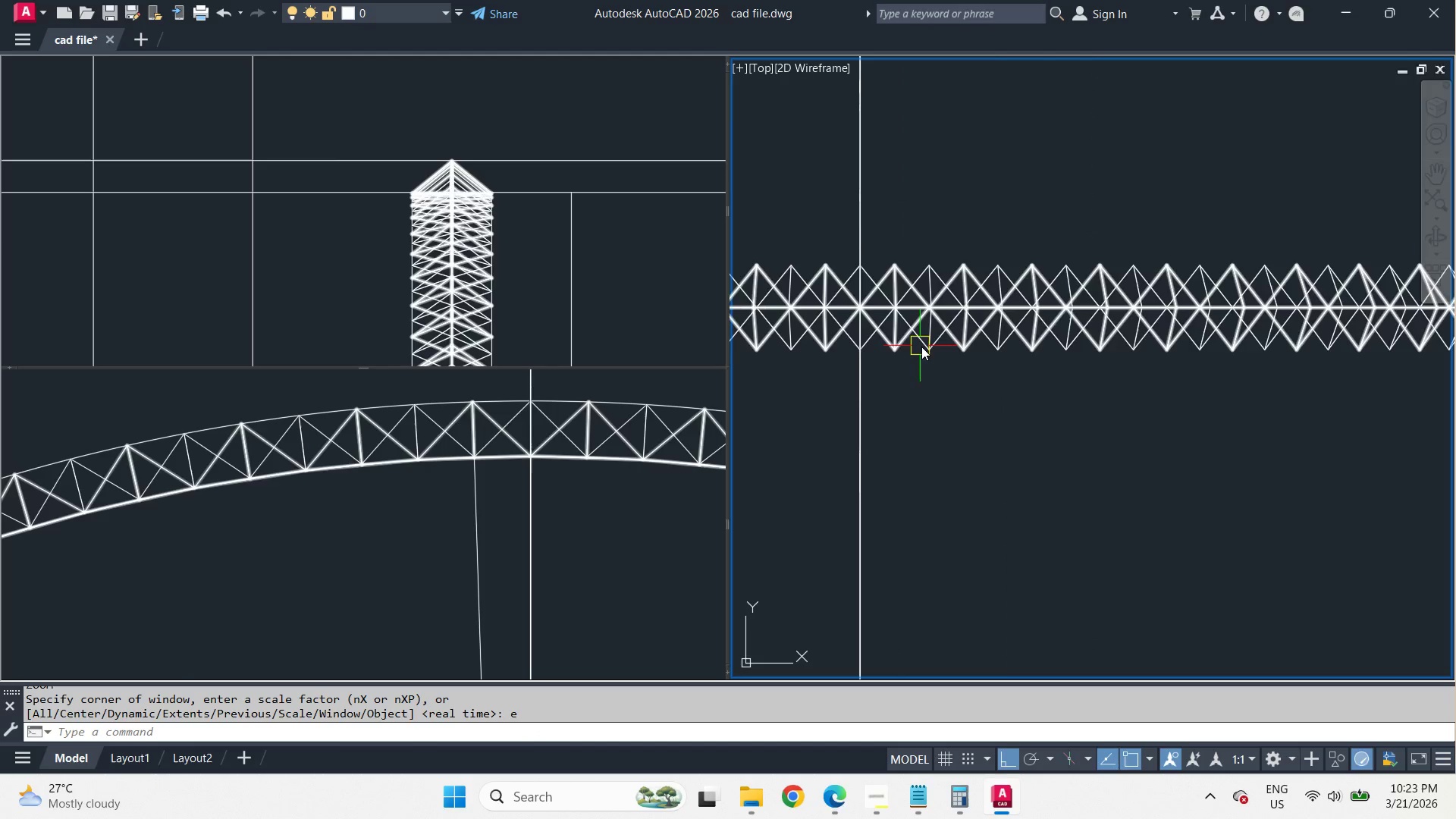 
left_click([926, 348])
 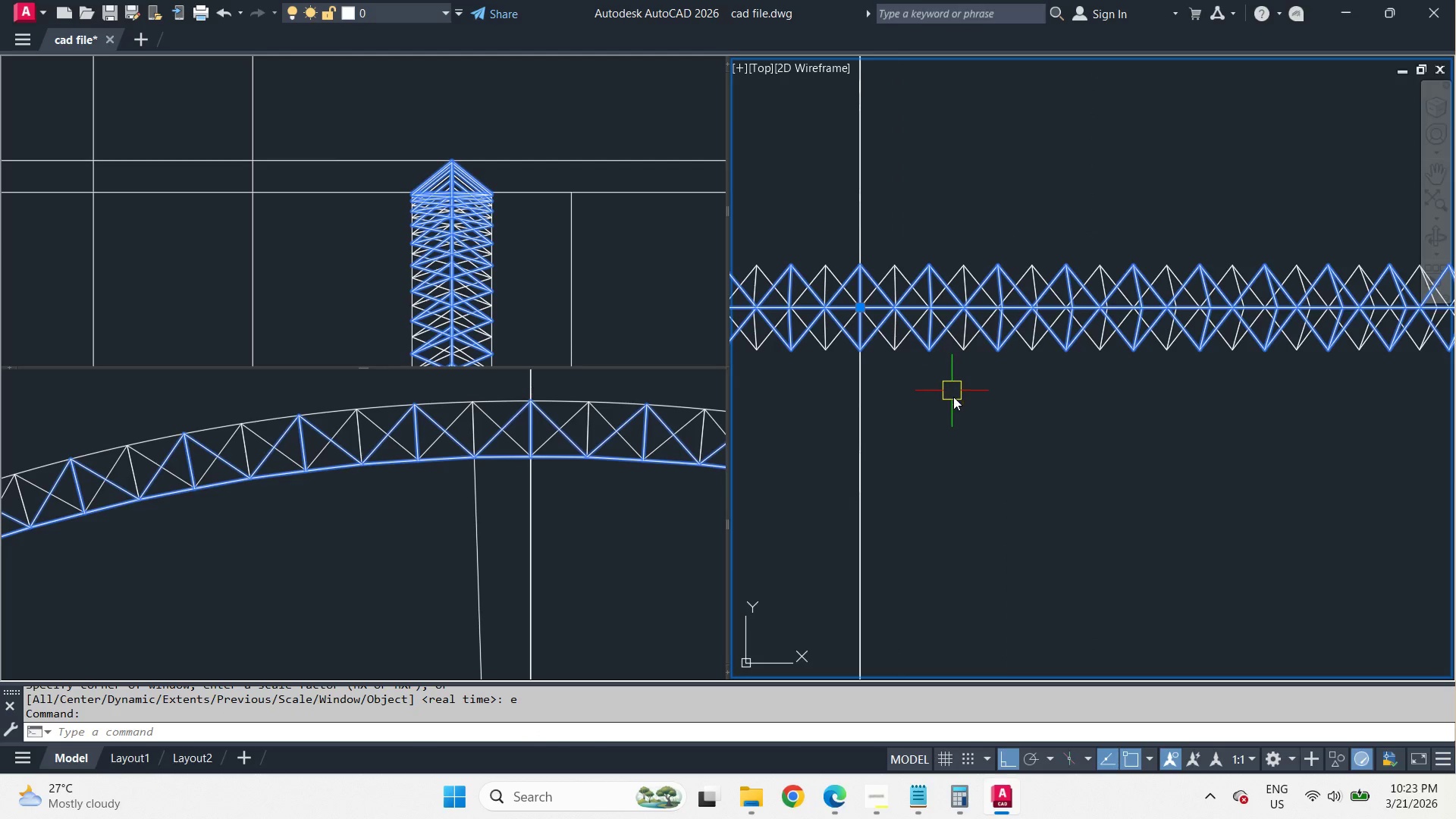 
key(M)
 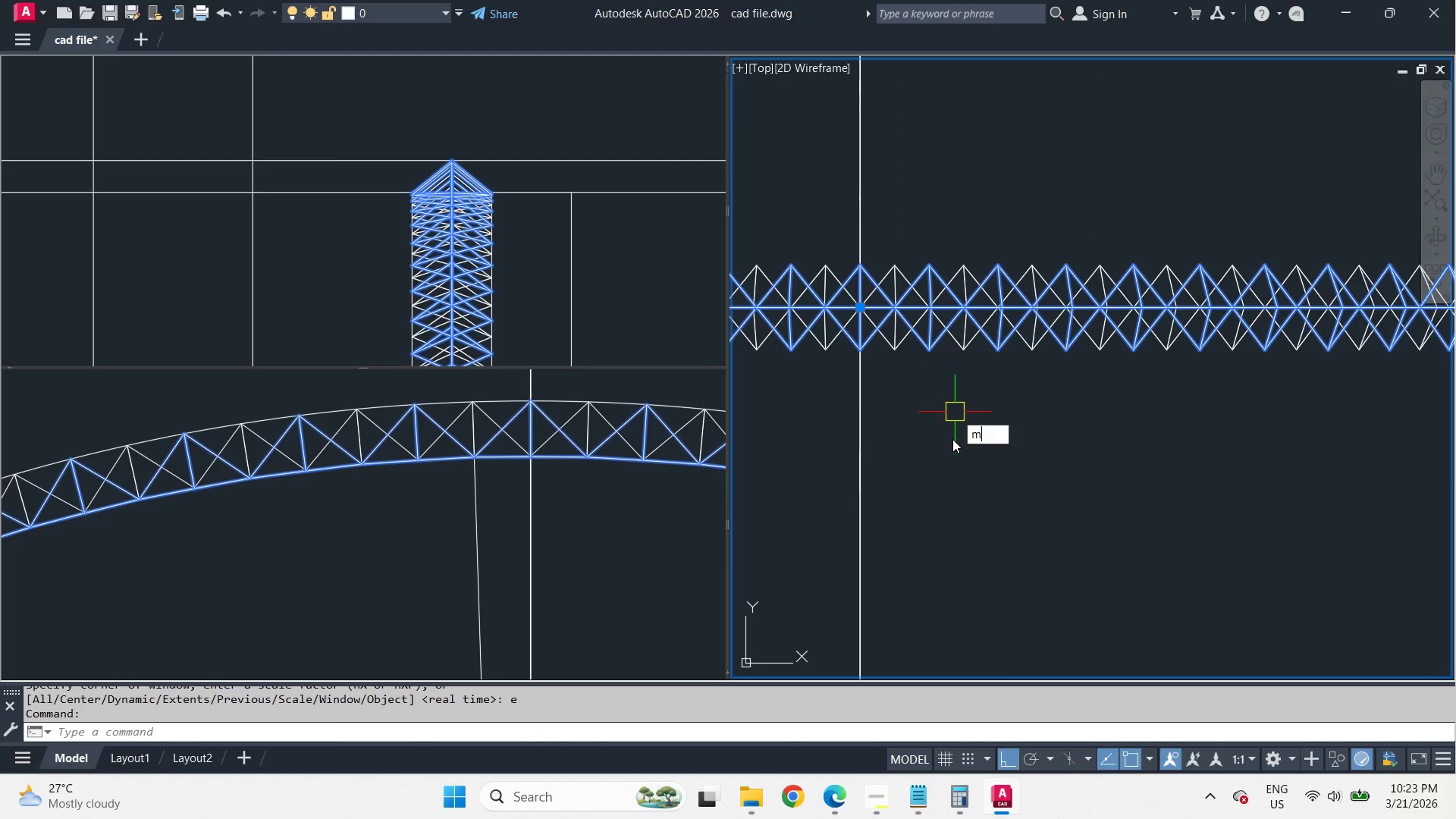 
key(Space)
 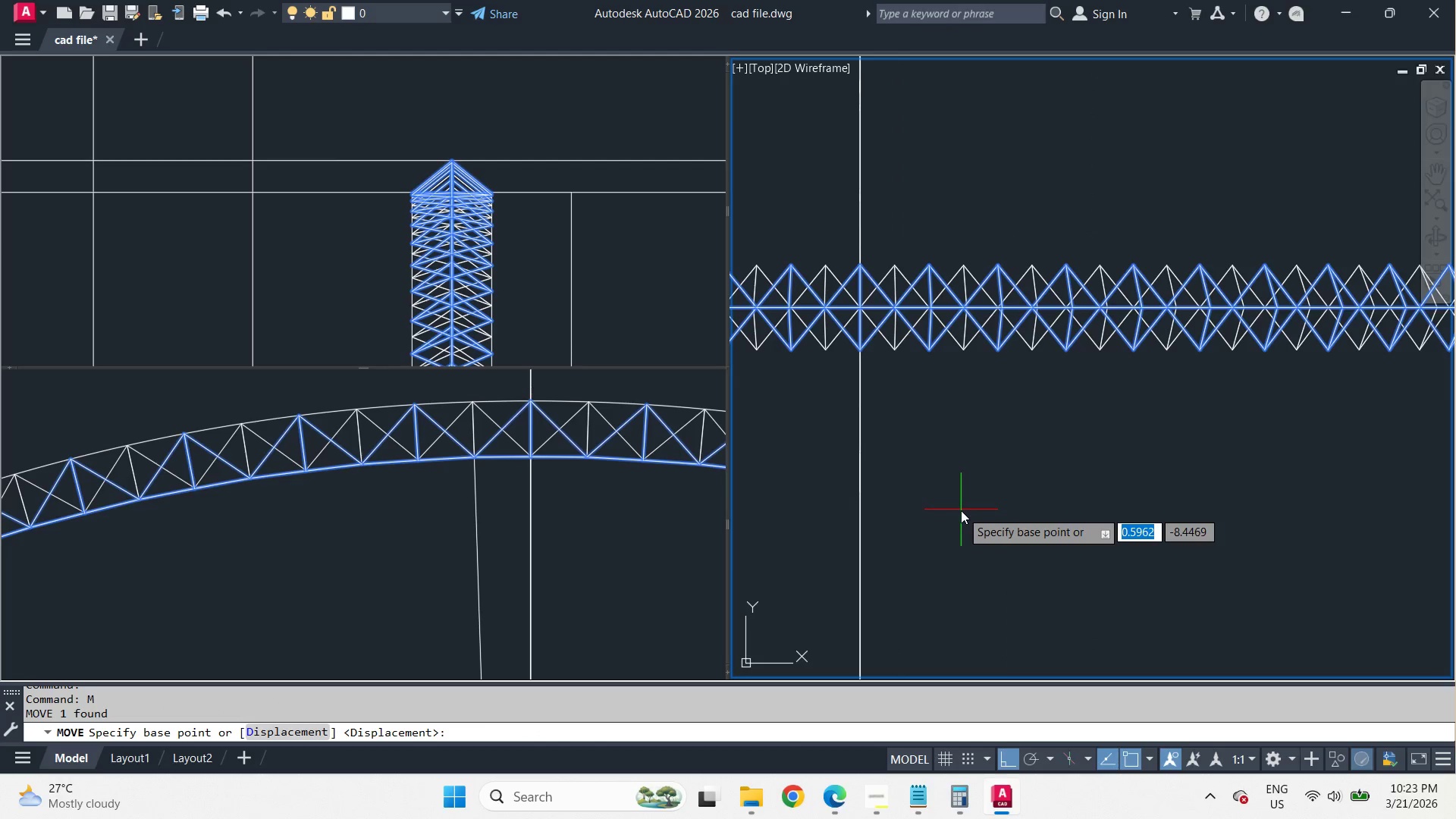 
left_click([961, 510])
 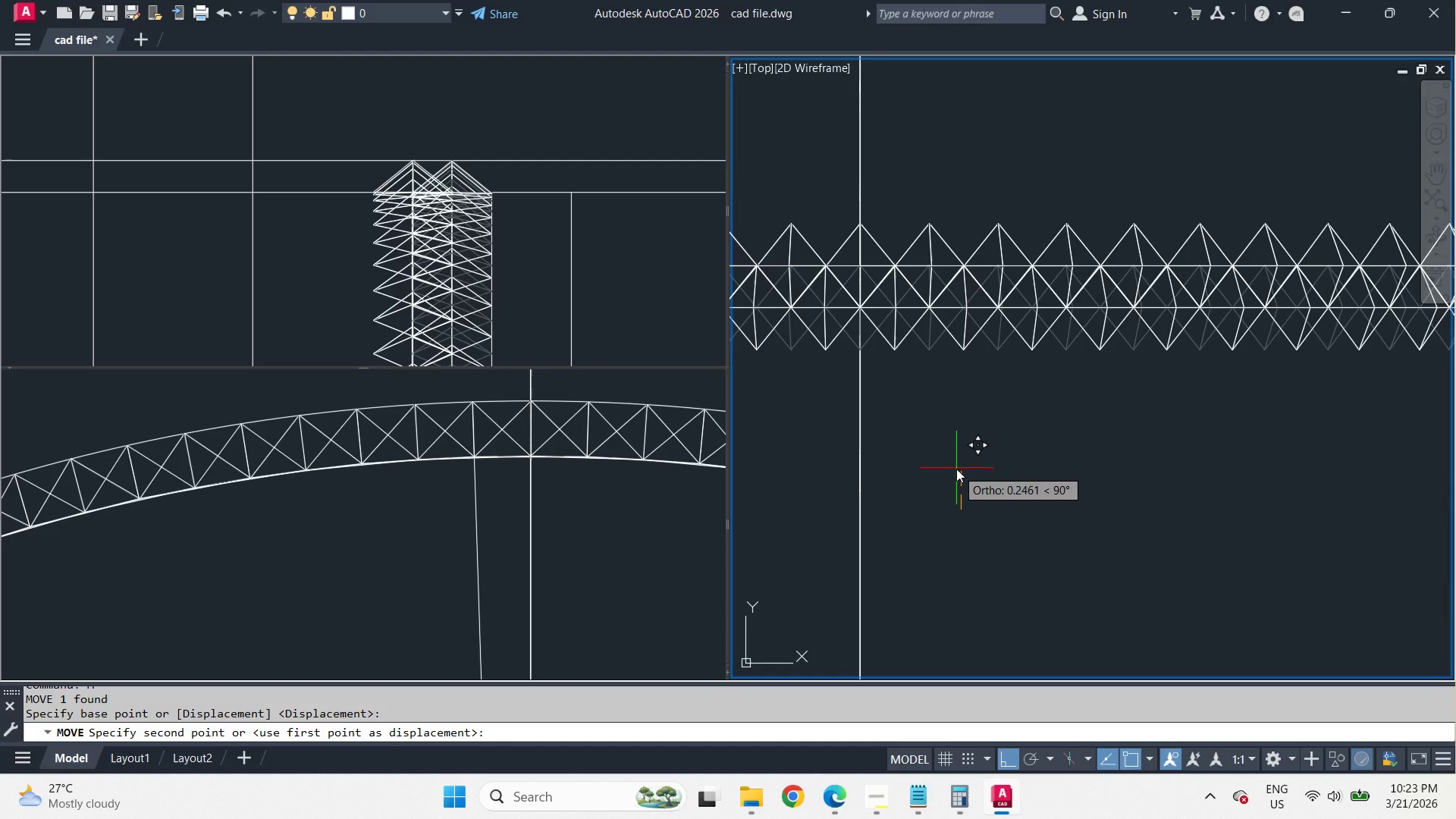 
key(NumpadDecimal)
 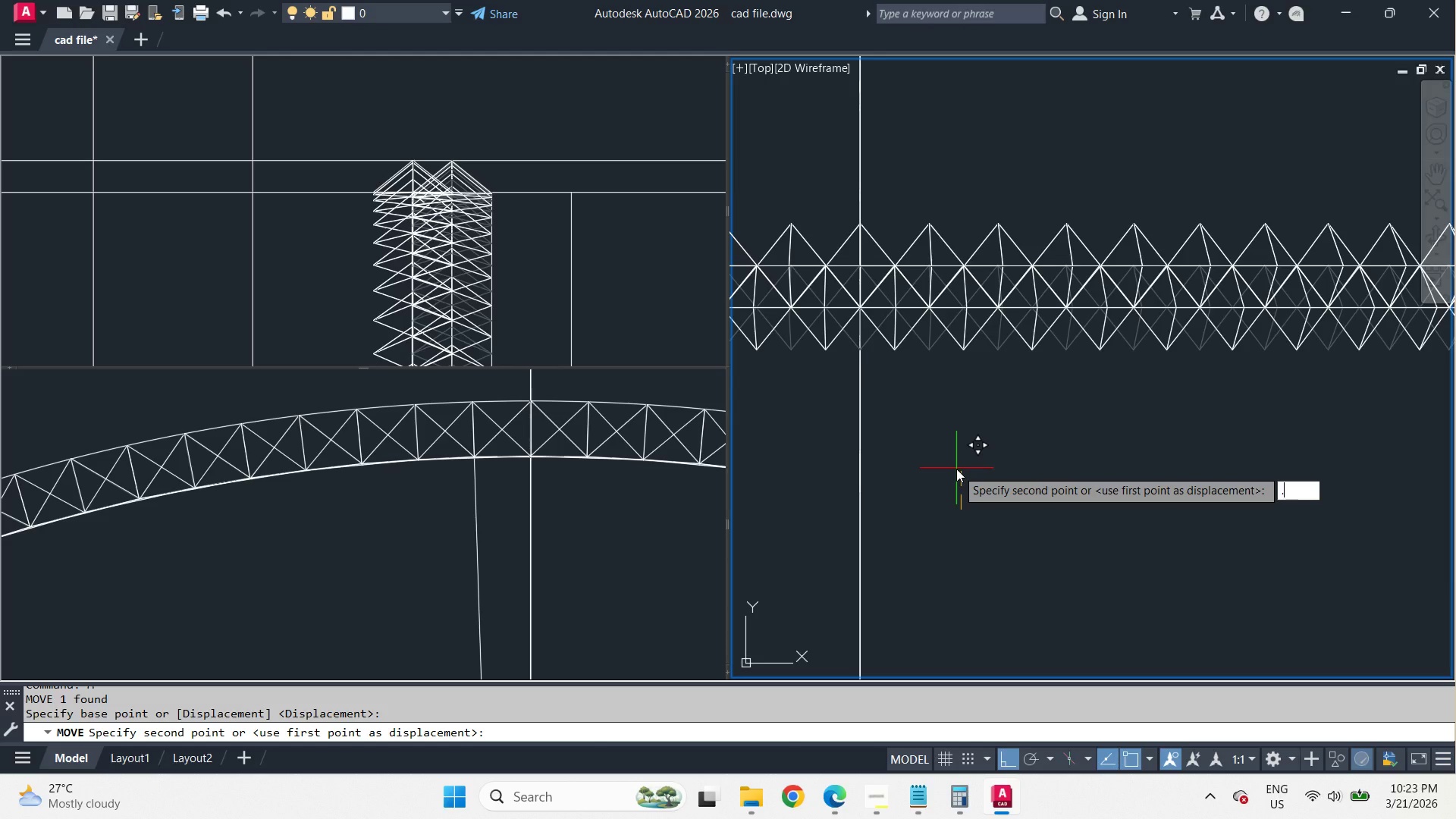 
key(Numpad2)
 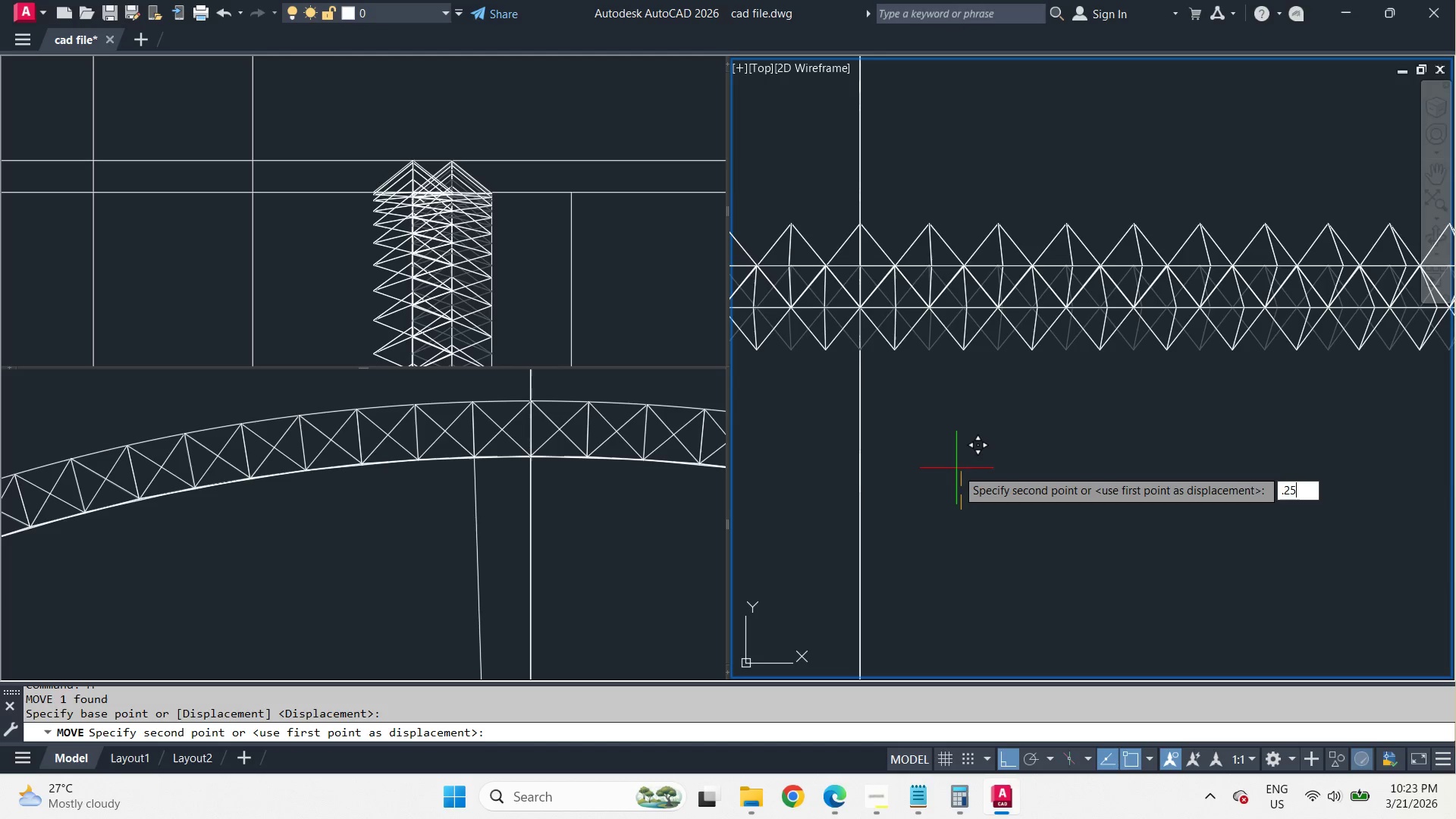 
key(Numpad5)
 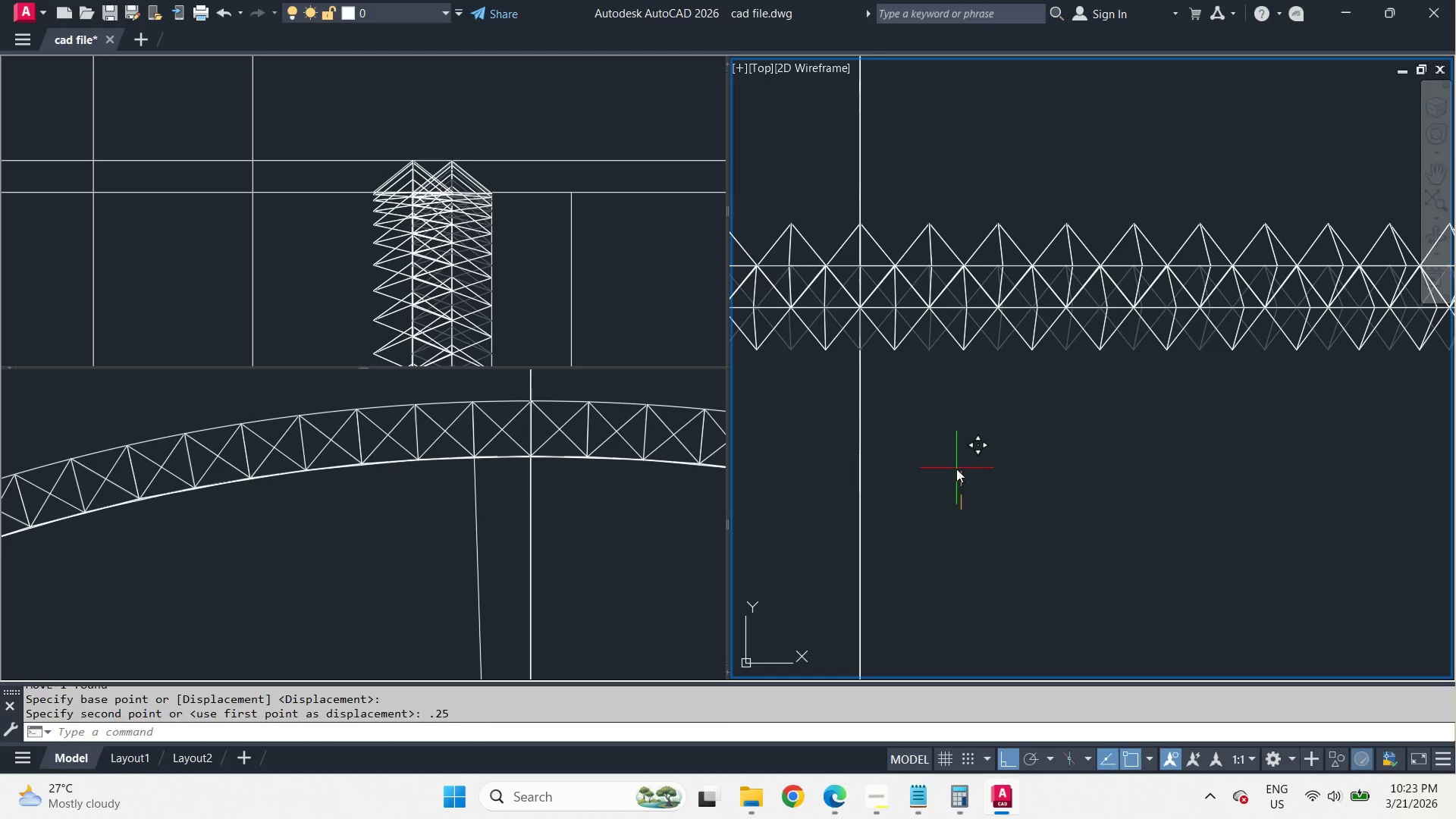 
key(NumpadEnter)
 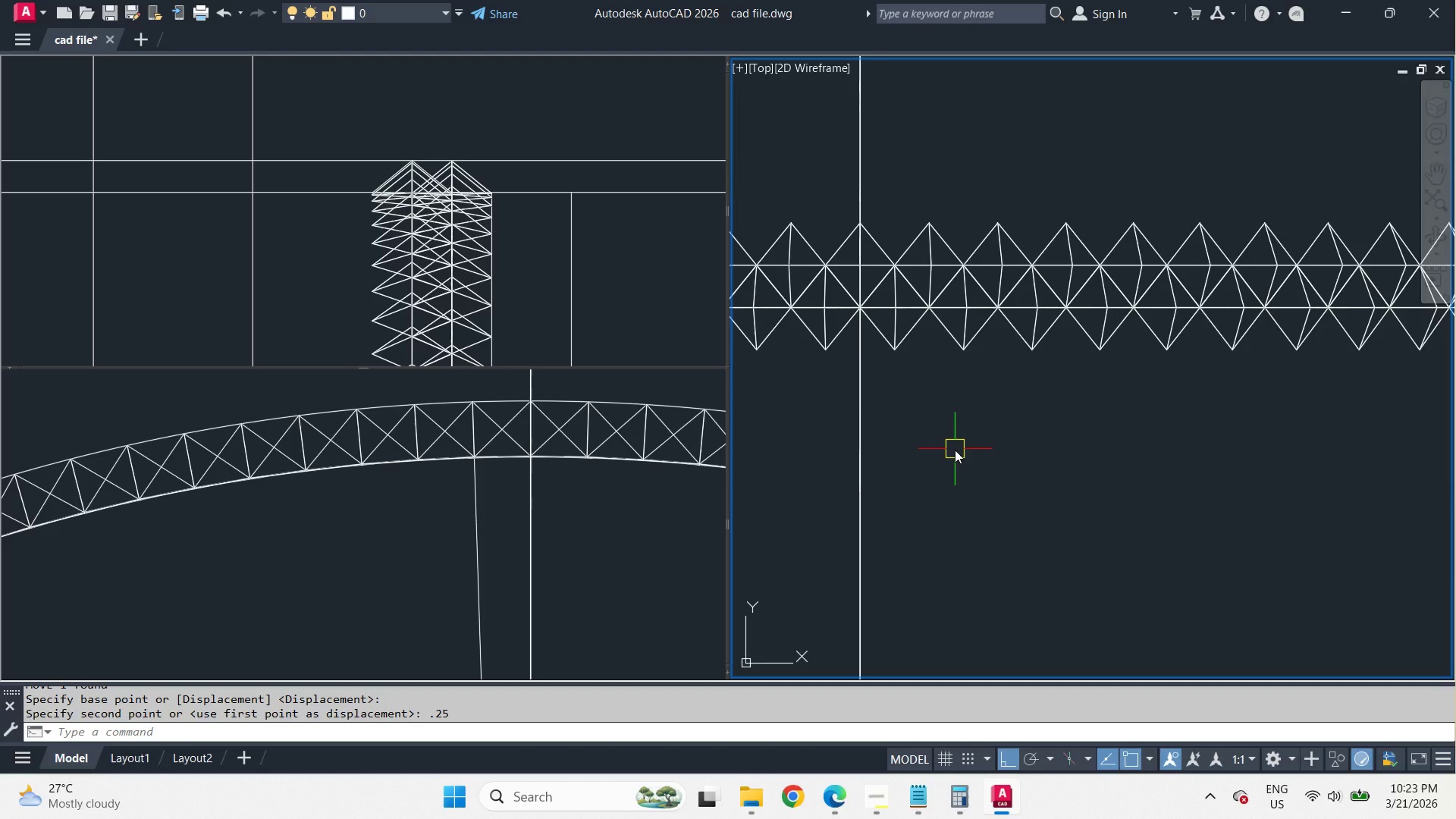 
wait(8.67)
 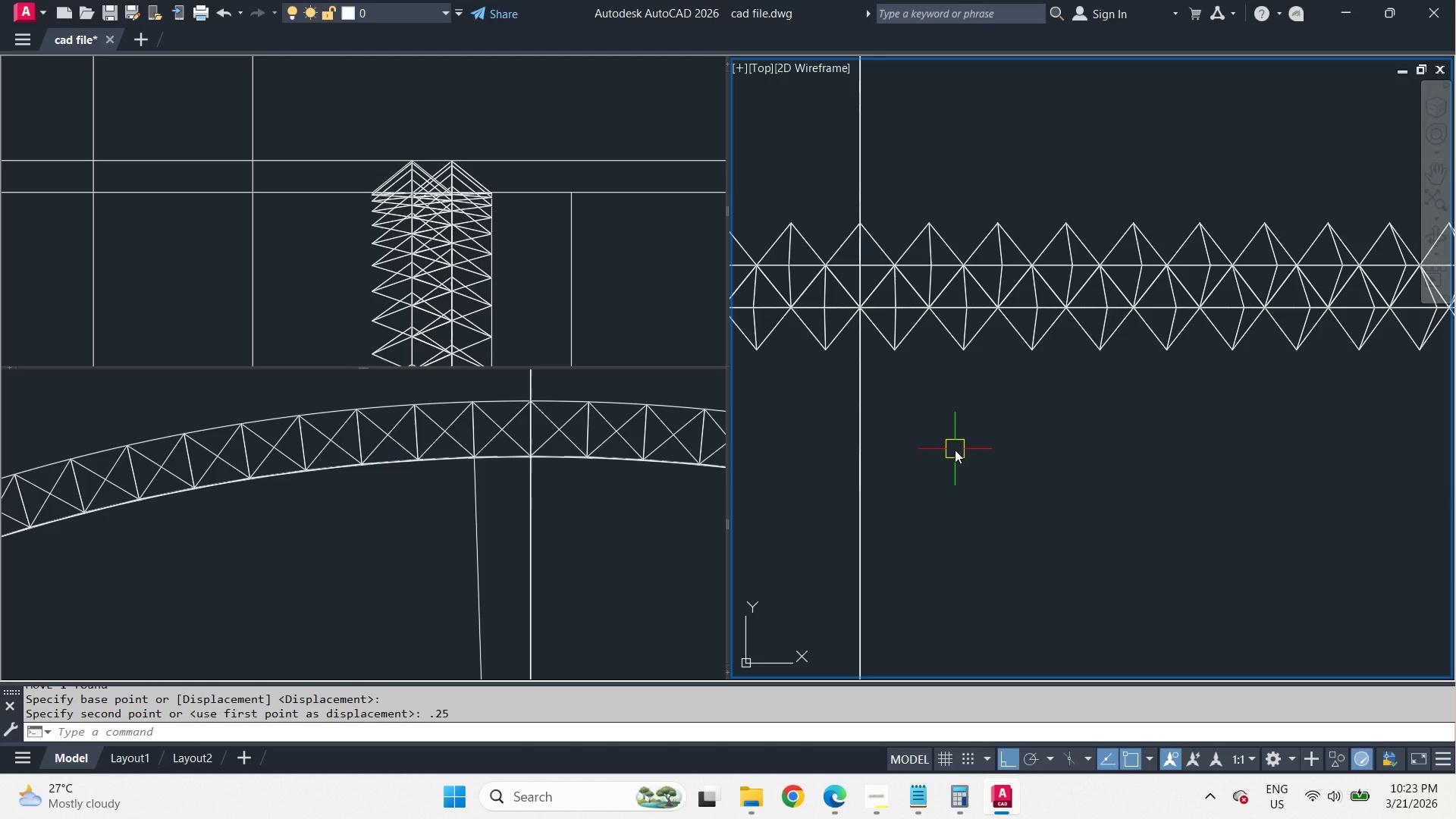 
mouse_move([893, 334])
 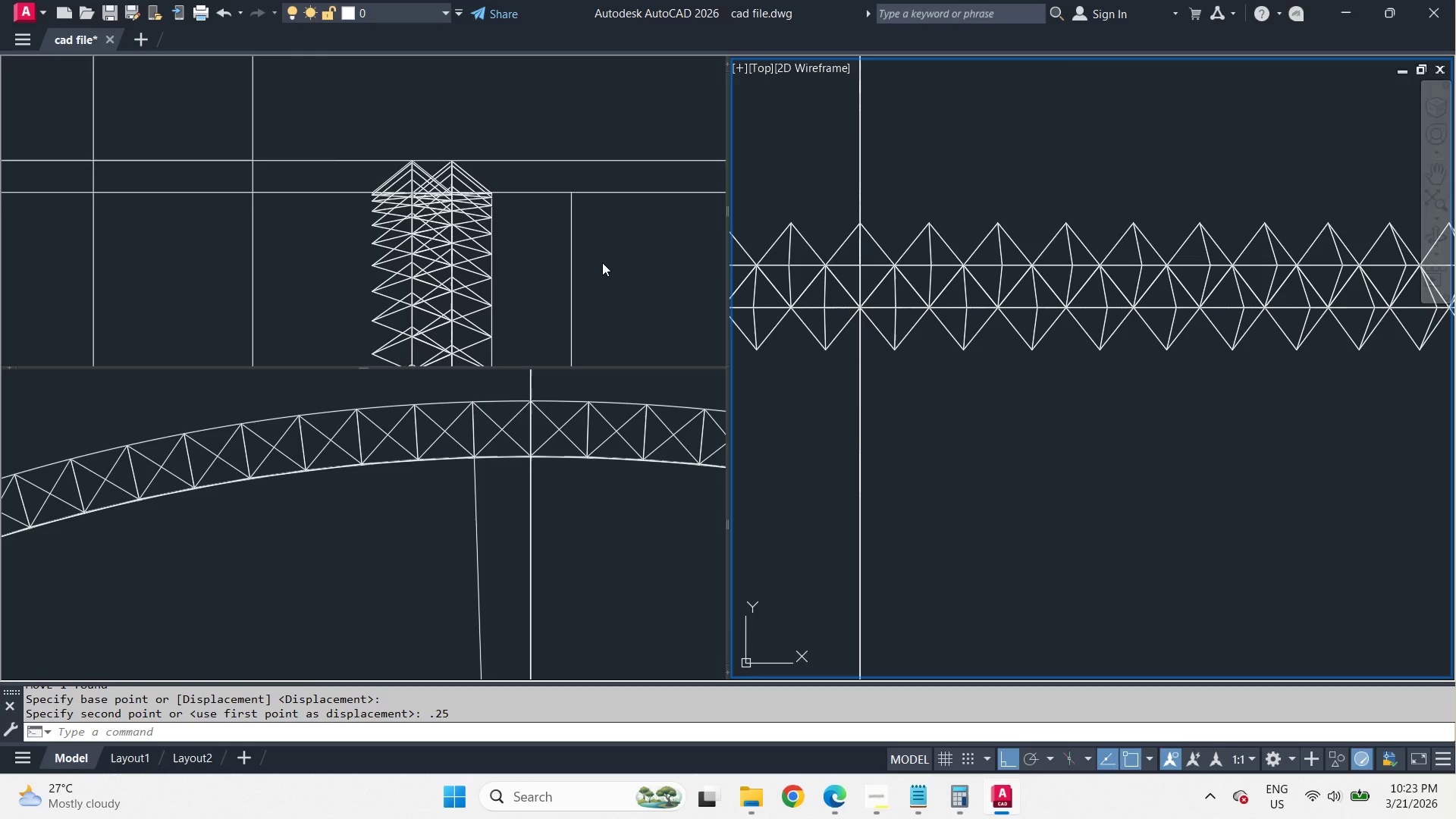 
left_click([602, 262])
 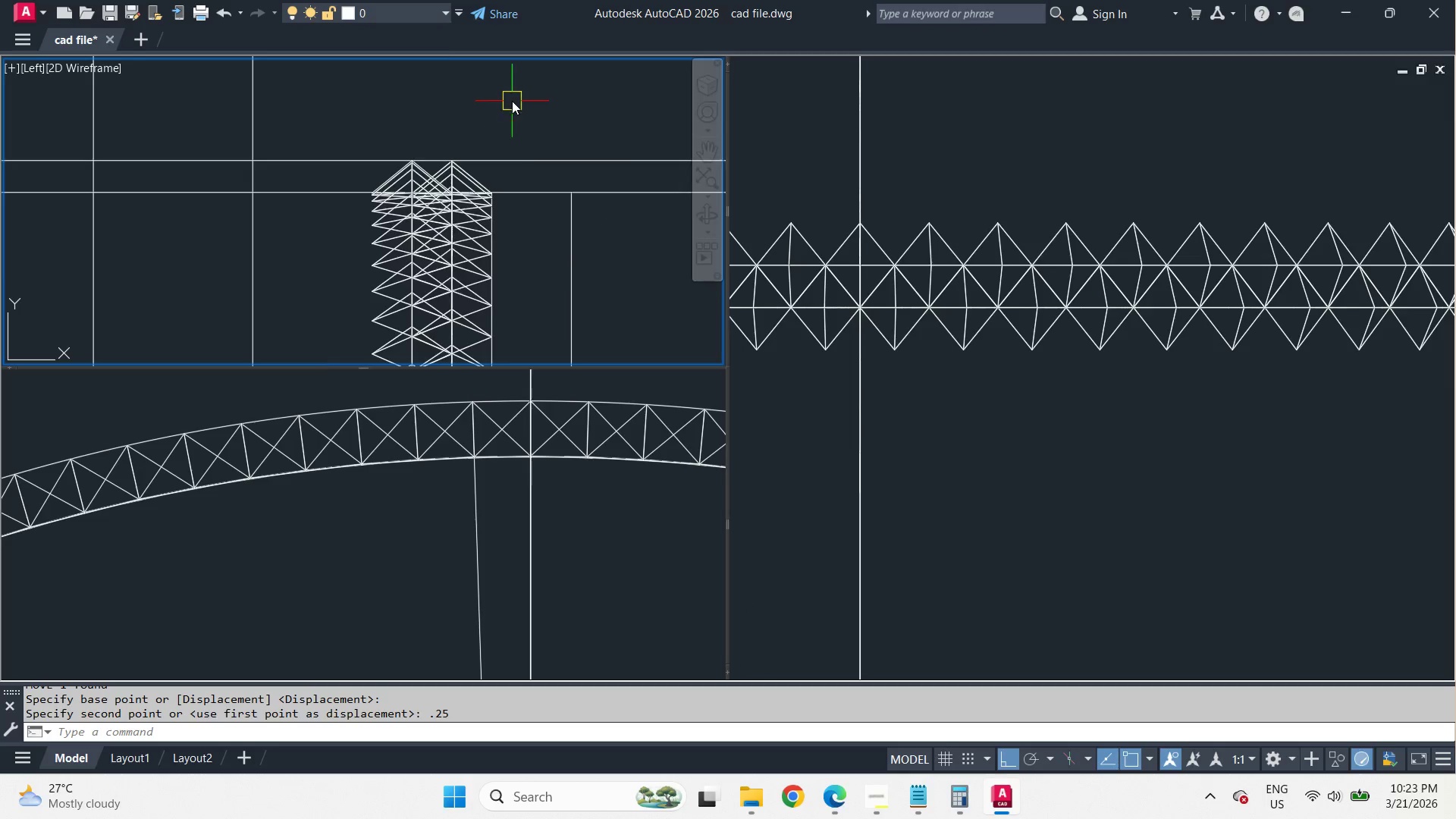 
scroll: coordinate [511, 100], scroll_direction: down, amount: 7.0
 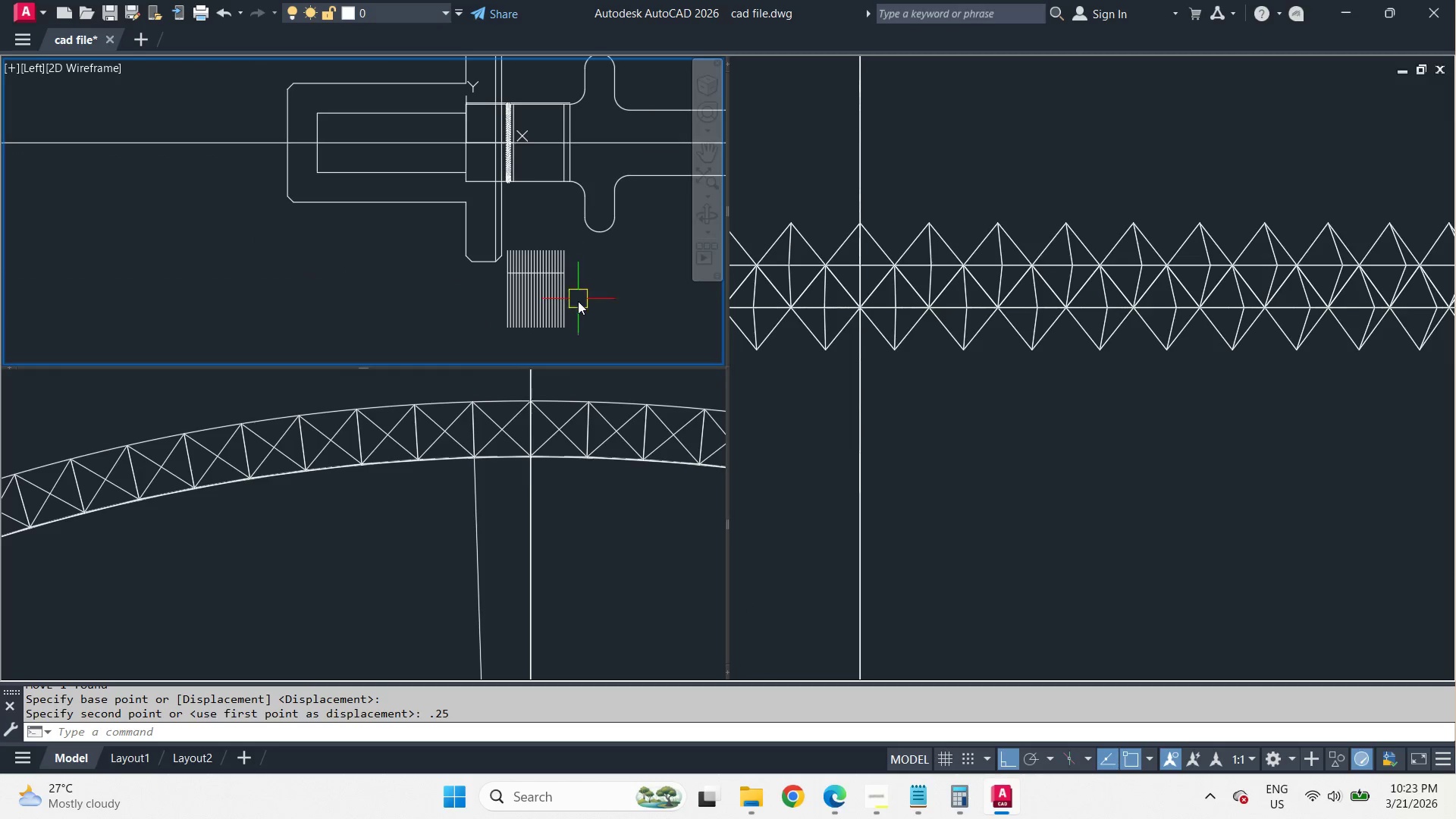 
key(Escape)
 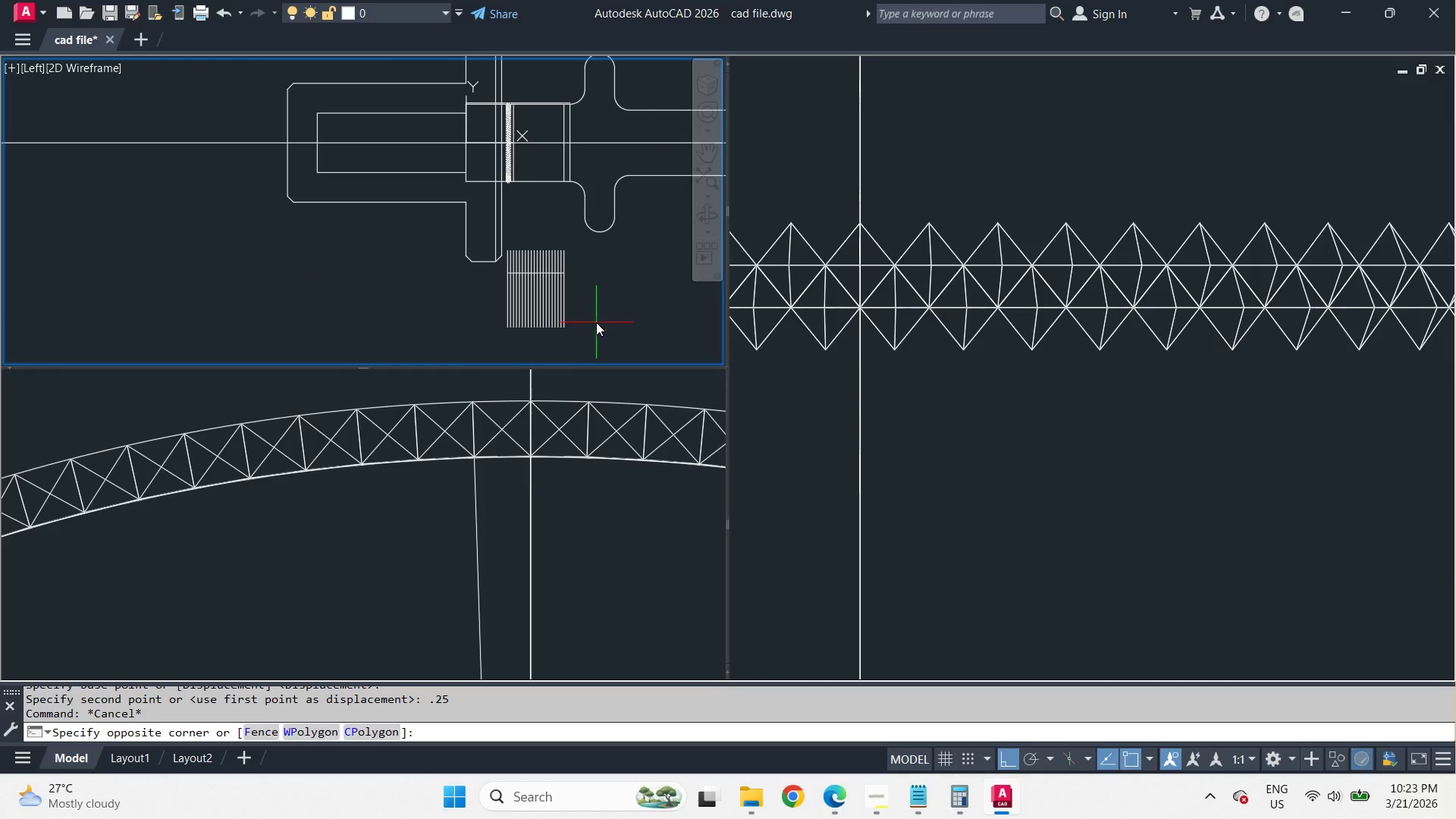 
left_click_drag(start_coordinate=[596, 322], to_coordinate=[513, 309])
 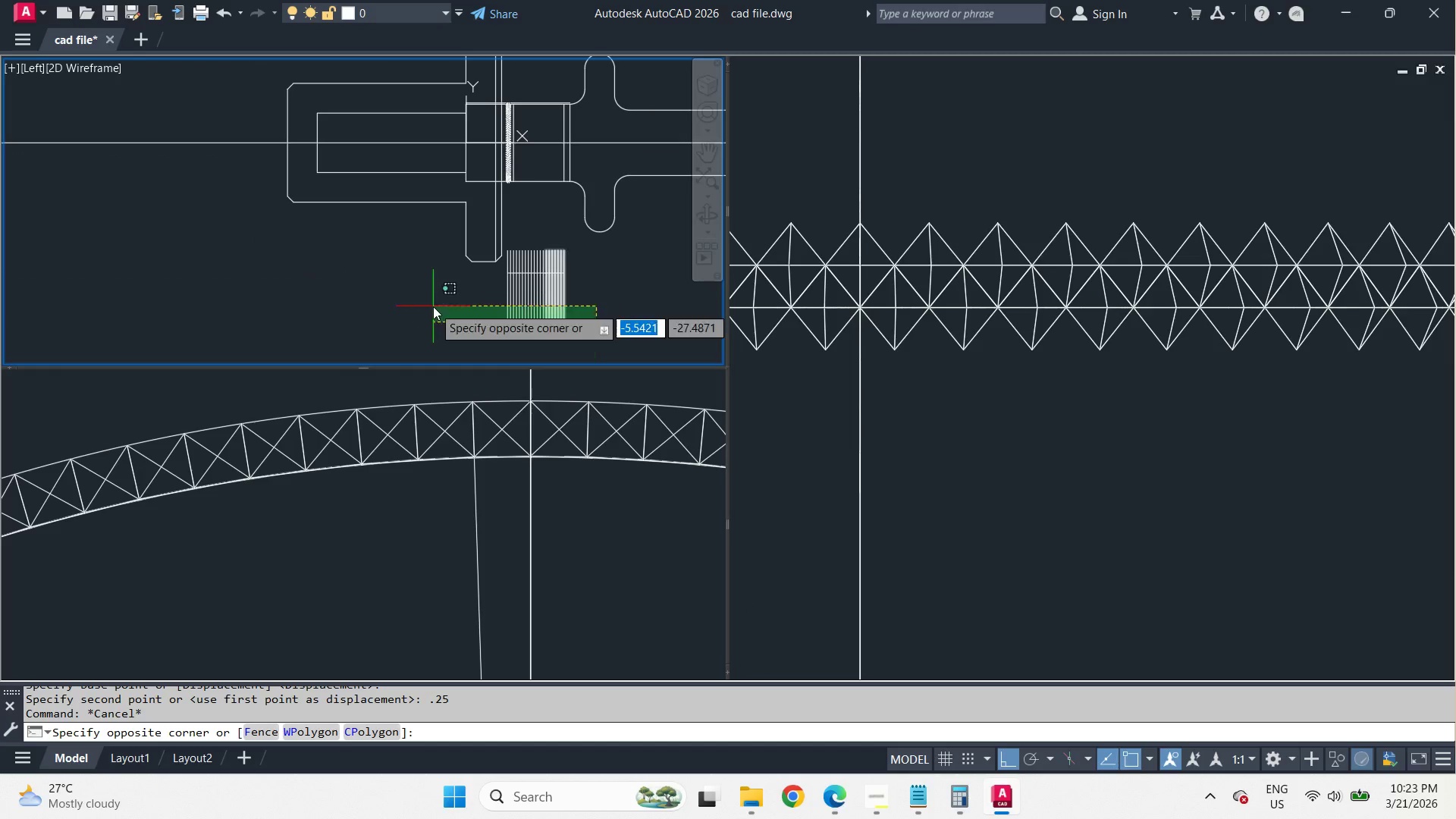 
double_click([433, 306])
 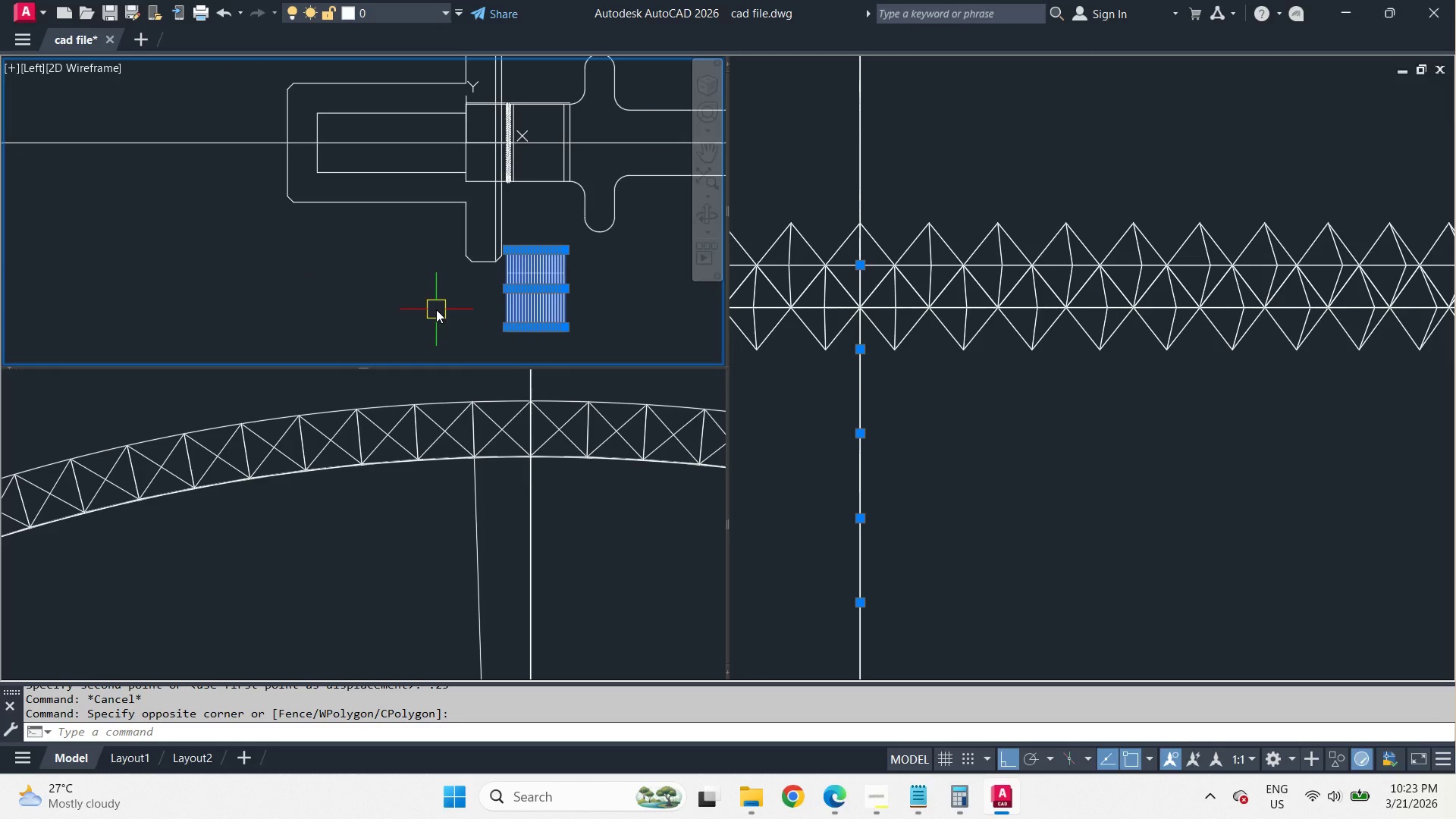 
key(Control+1)
 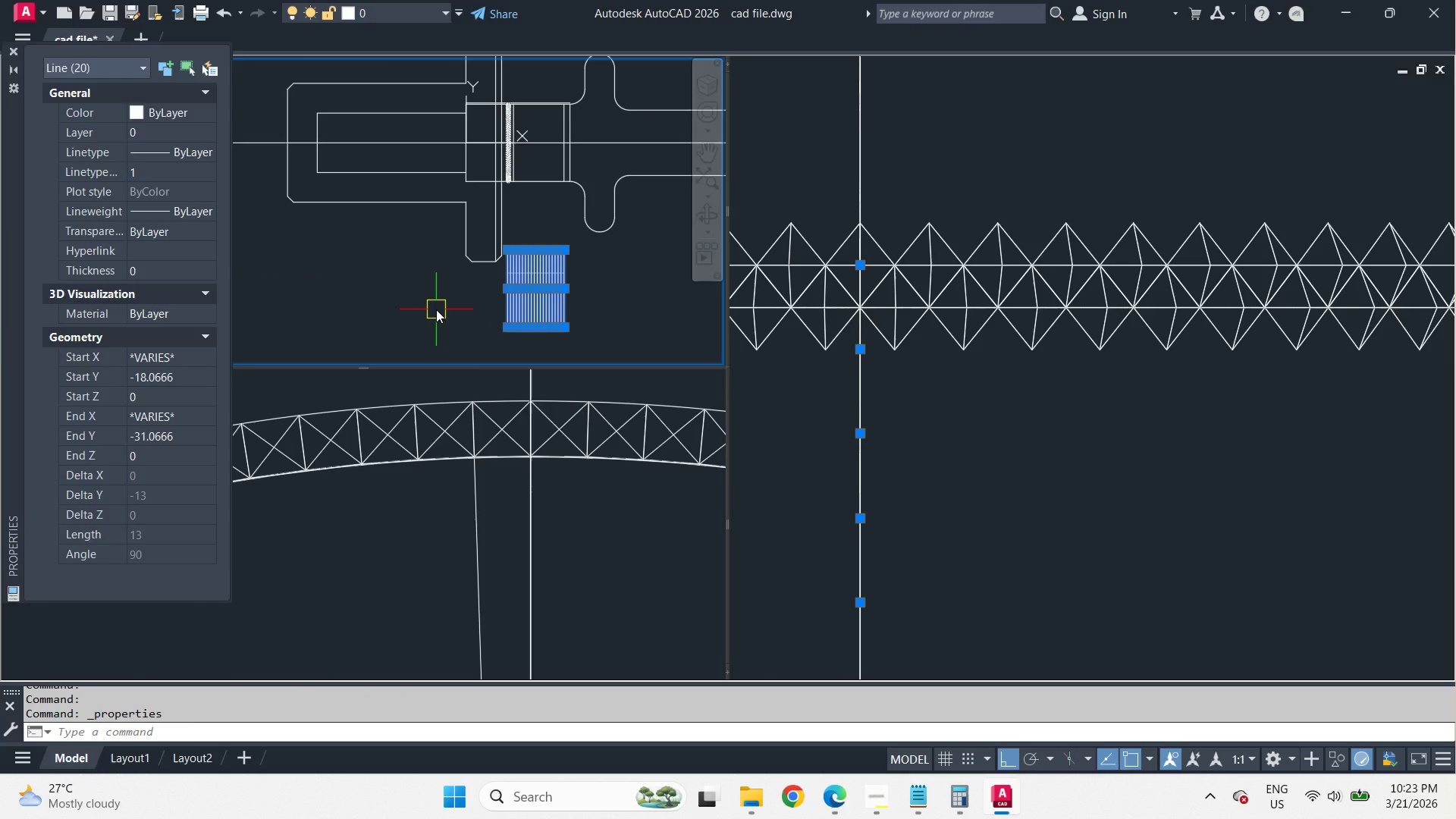 
key(Control+1)
 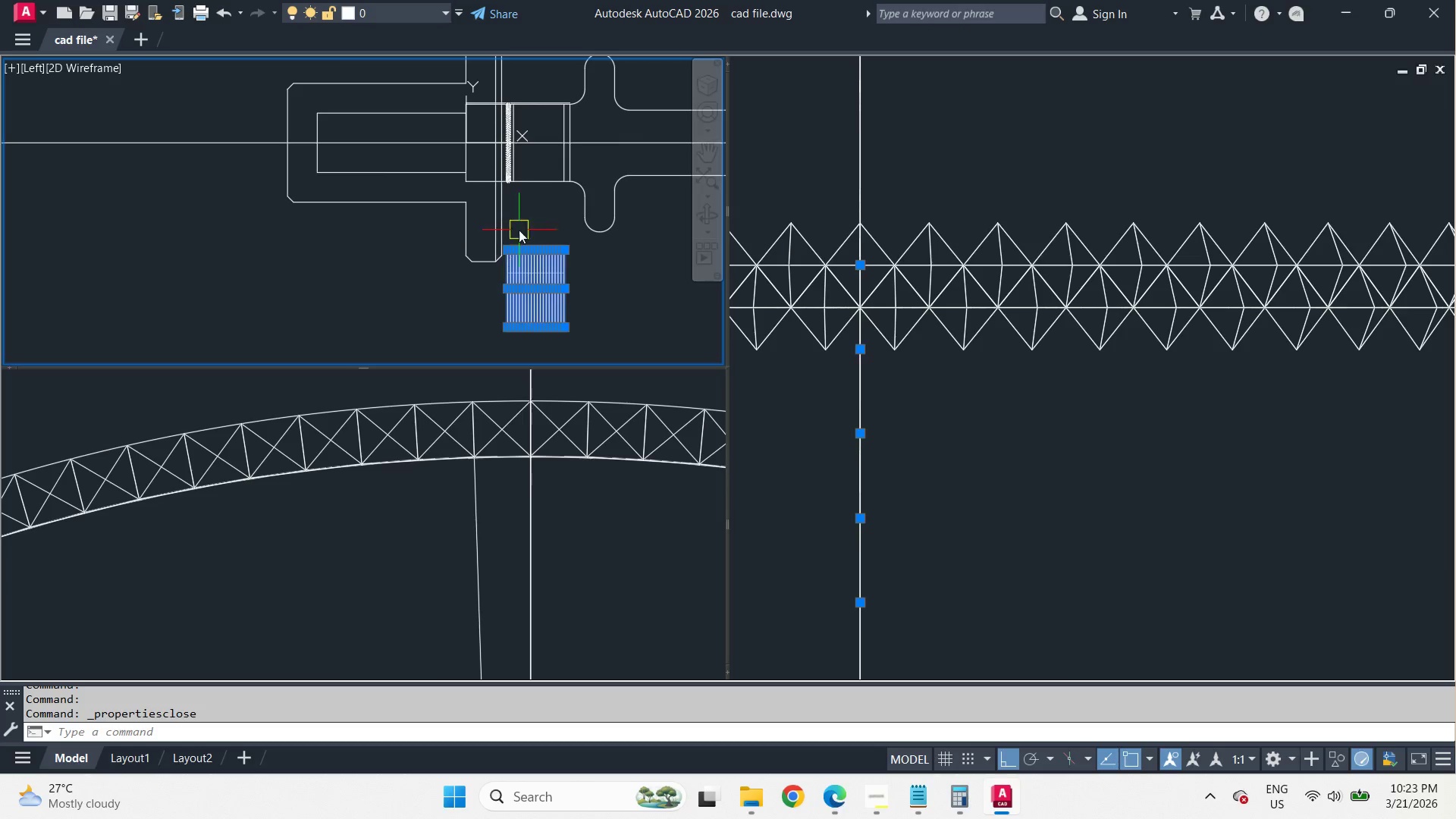 
key(Escape)
 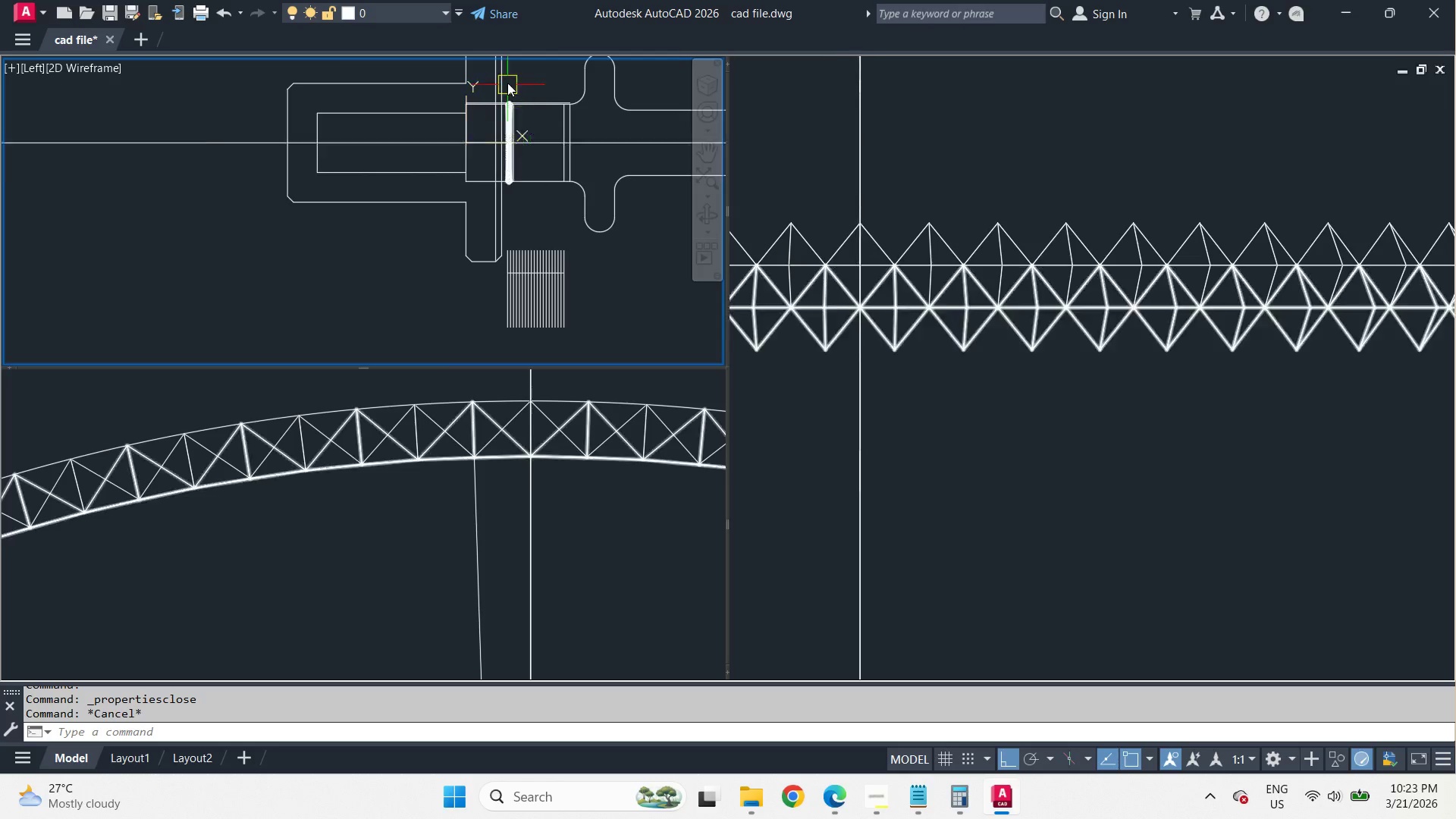 
scroll: coordinate [473, 196], scroll_direction: up, amount: 7.0
 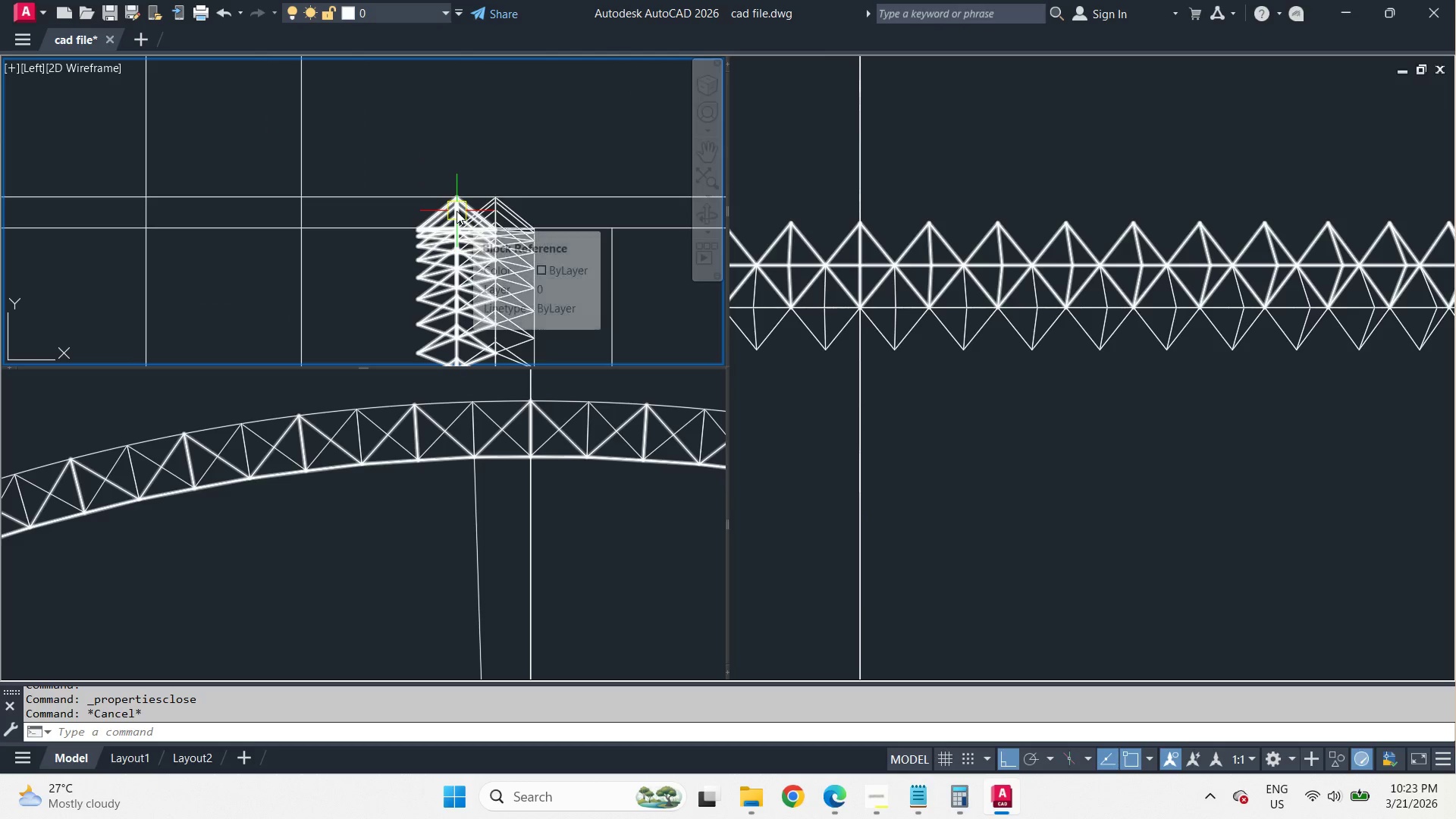 
left_click([457, 211])
 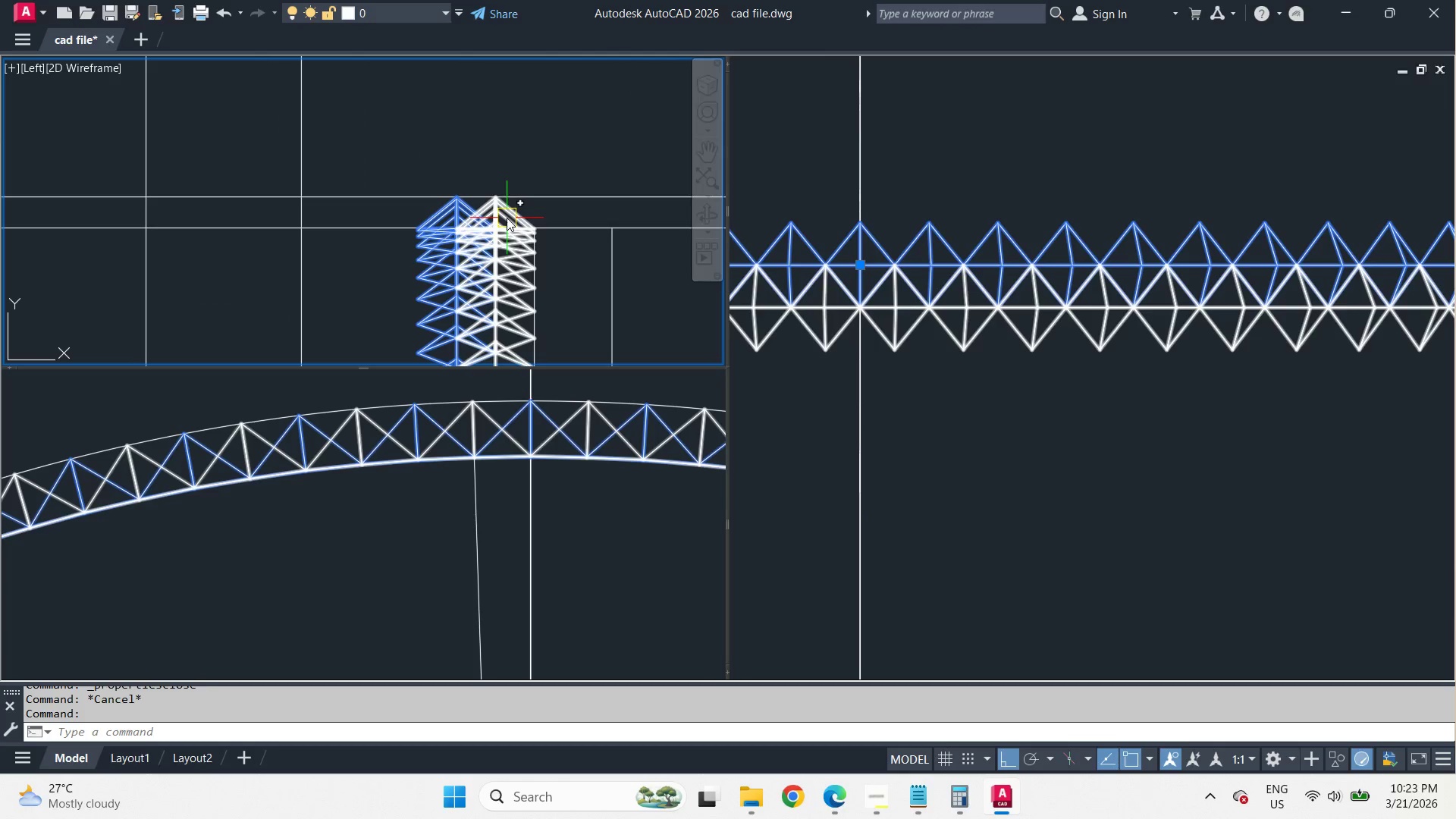 
left_click([507, 218])
 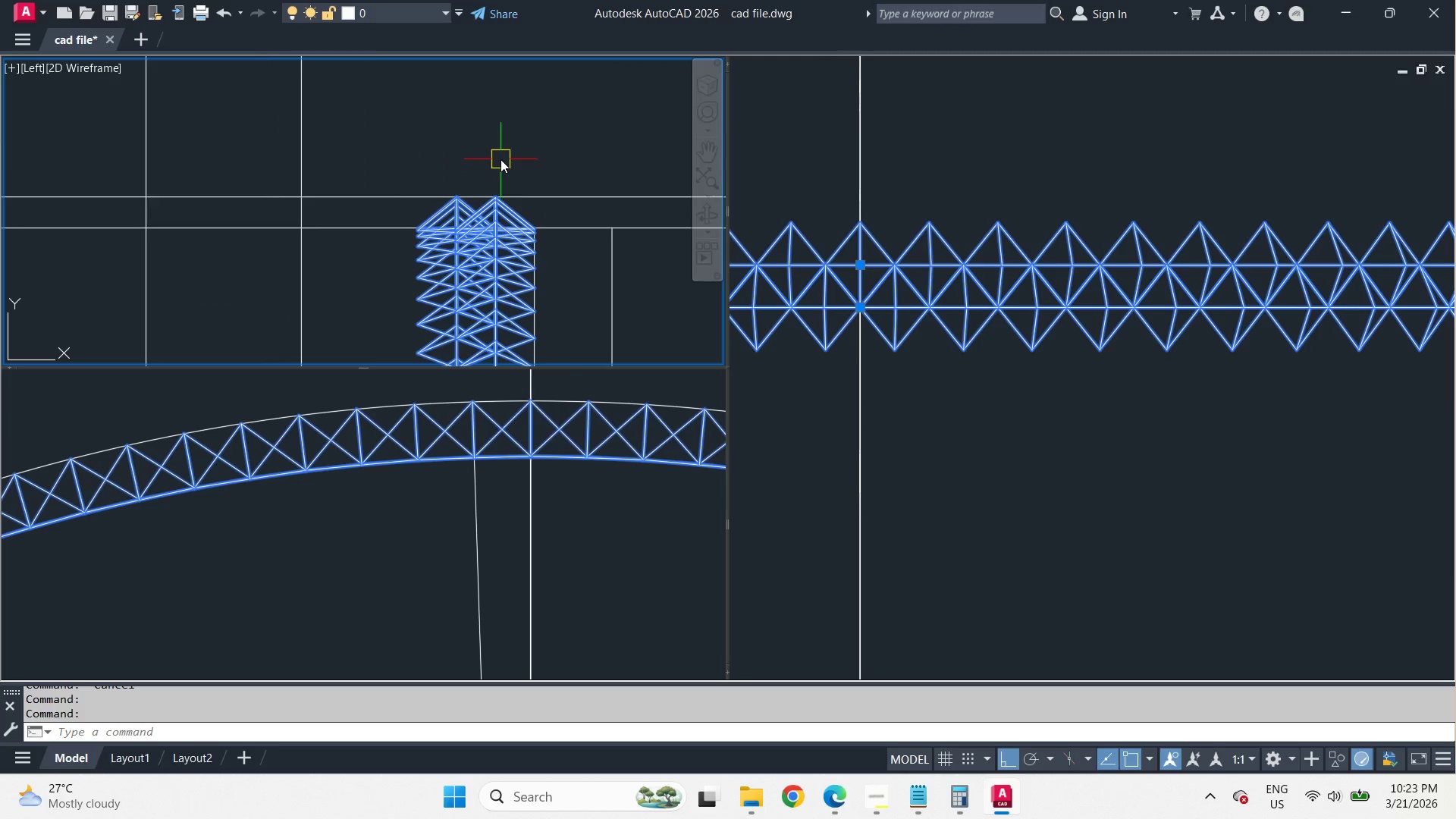 
scroll: coordinate [500, 155], scroll_direction: down, amount: 3.0
 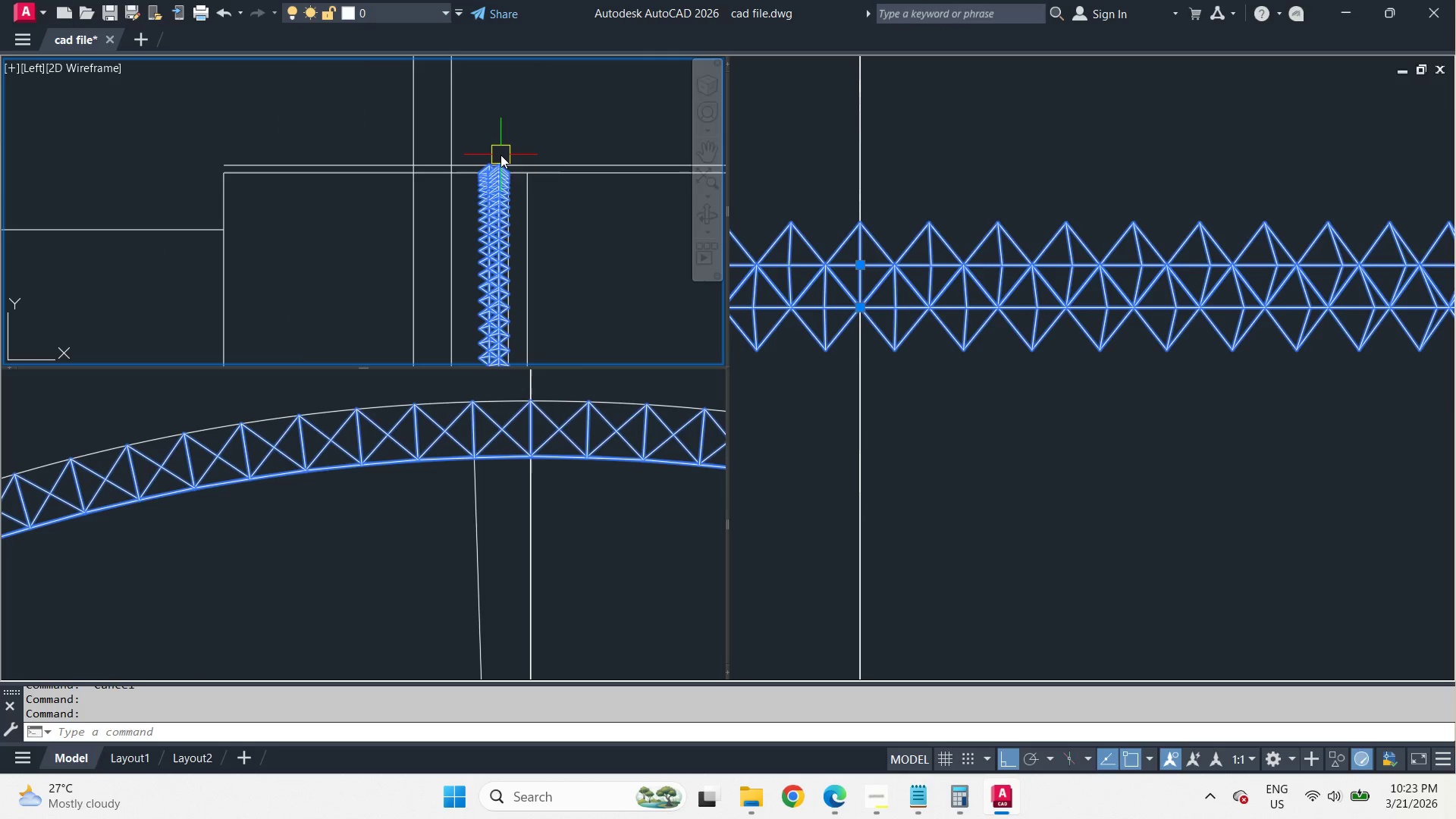 
type(co)
 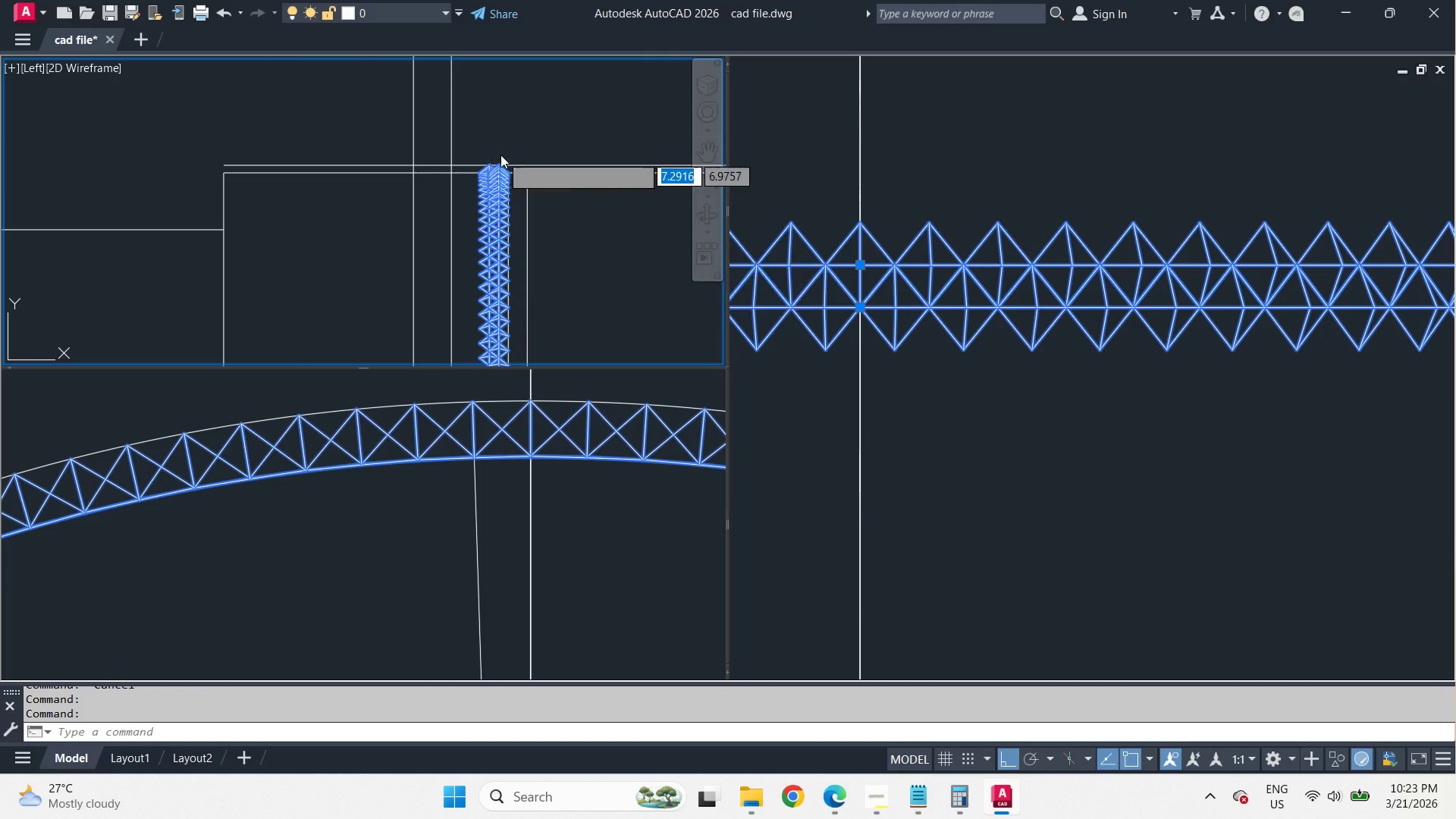 
key(Space)
 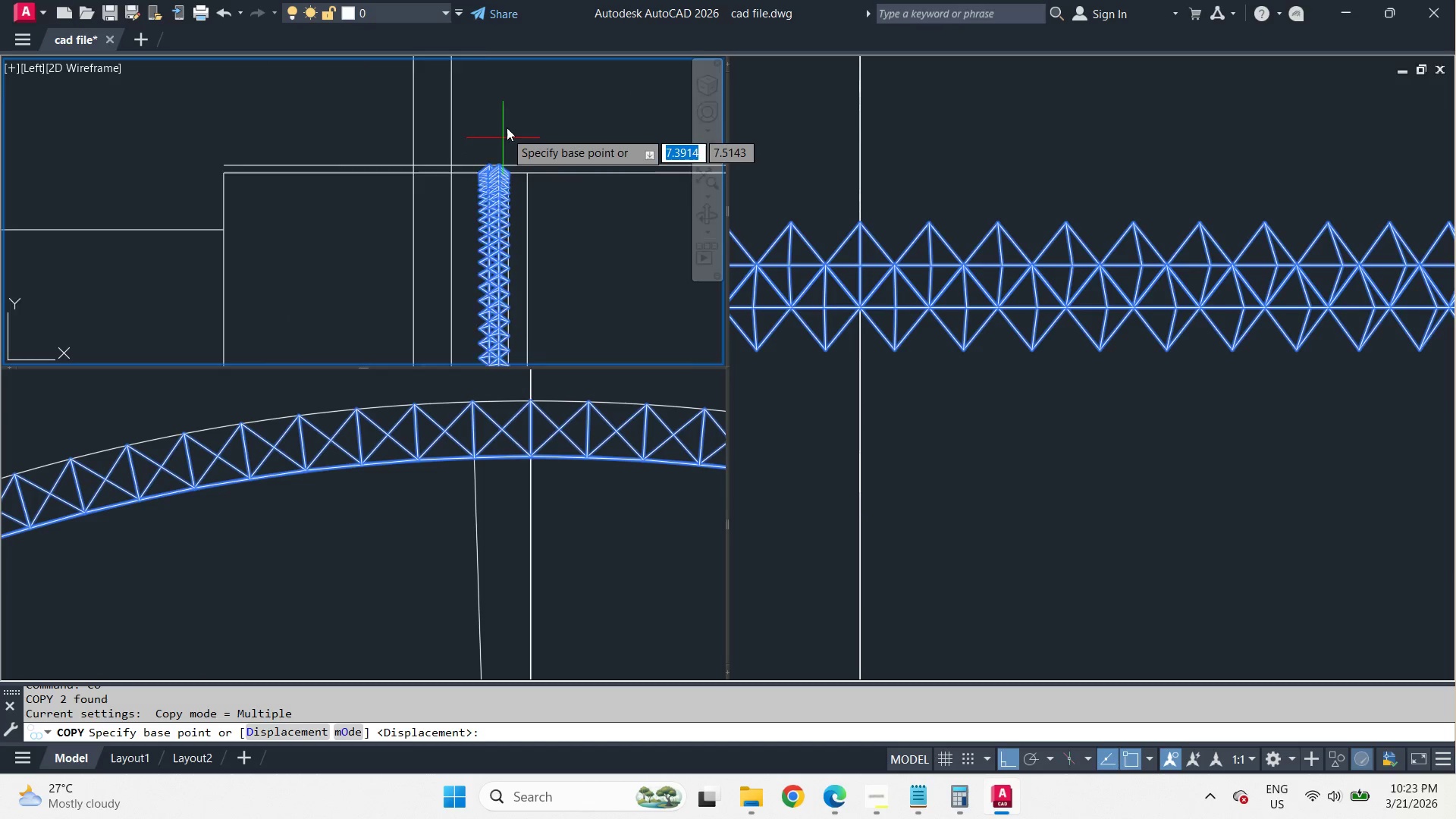 
scroll: coordinate [507, 127], scroll_direction: down, amount: 4.0
 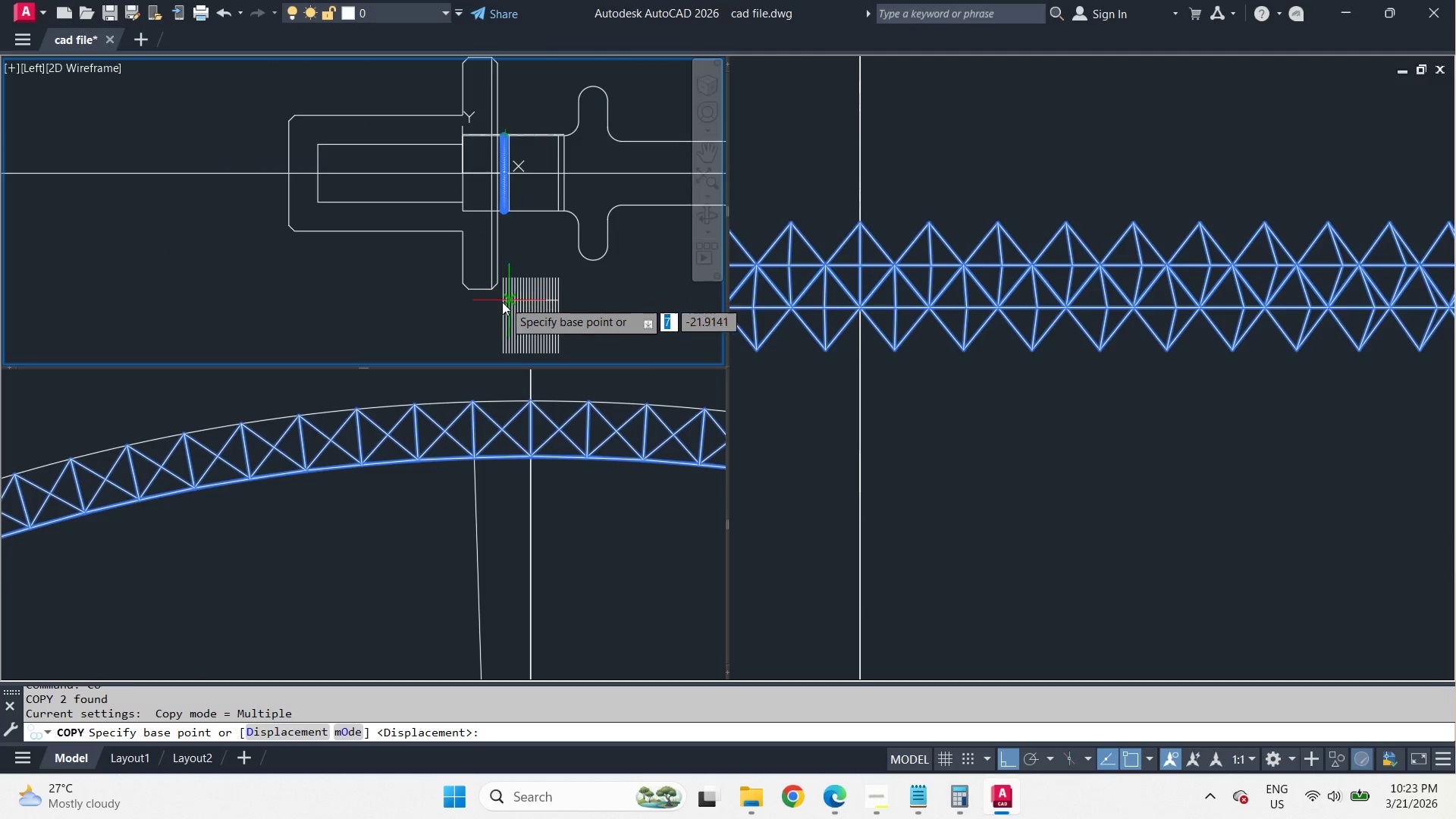 
scroll: coordinate [503, 331], scroll_direction: up, amount: 3.0
 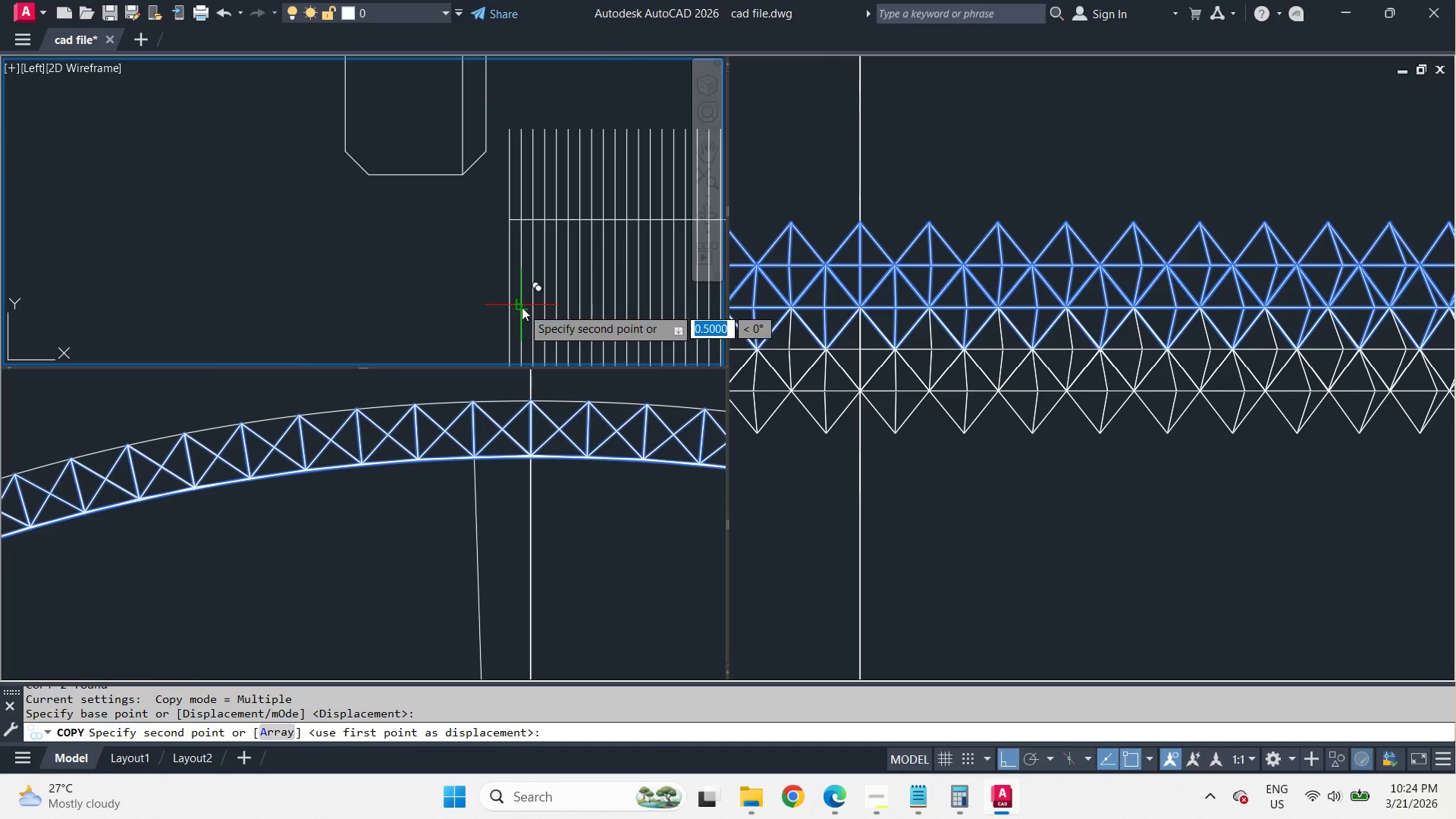 
type(a 20 )
 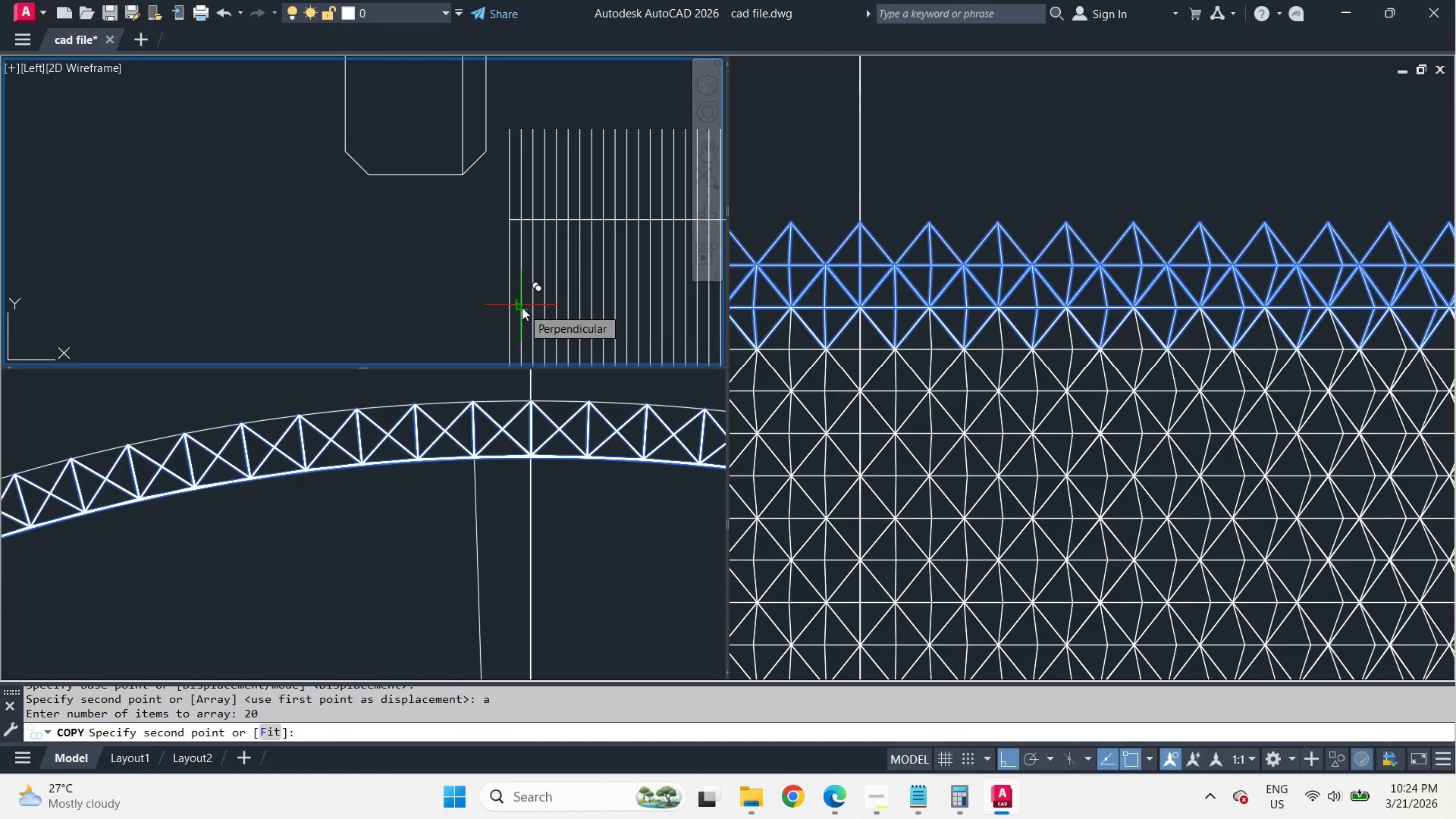 
left_click([522, 307])
 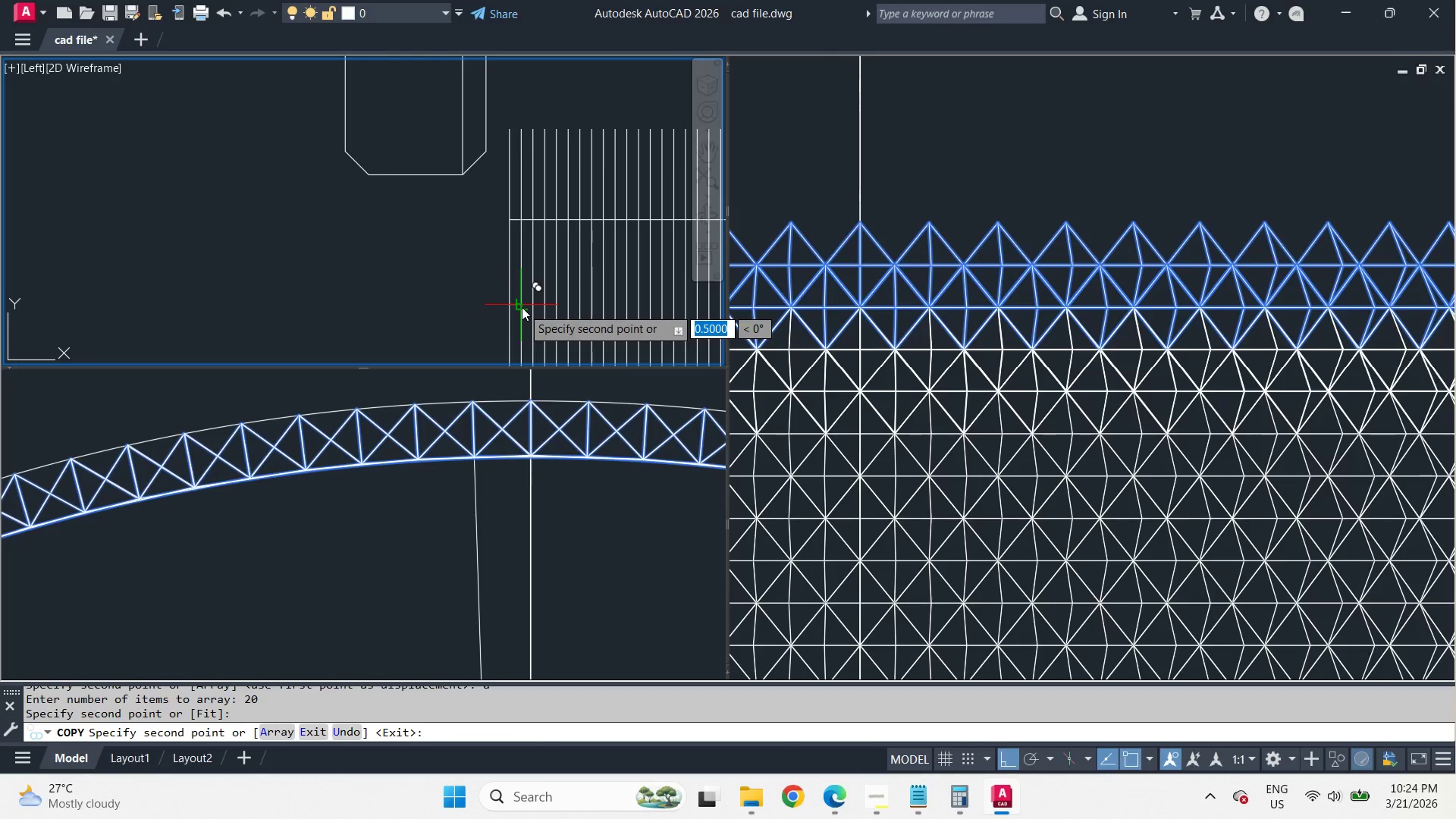 
key(Space)
 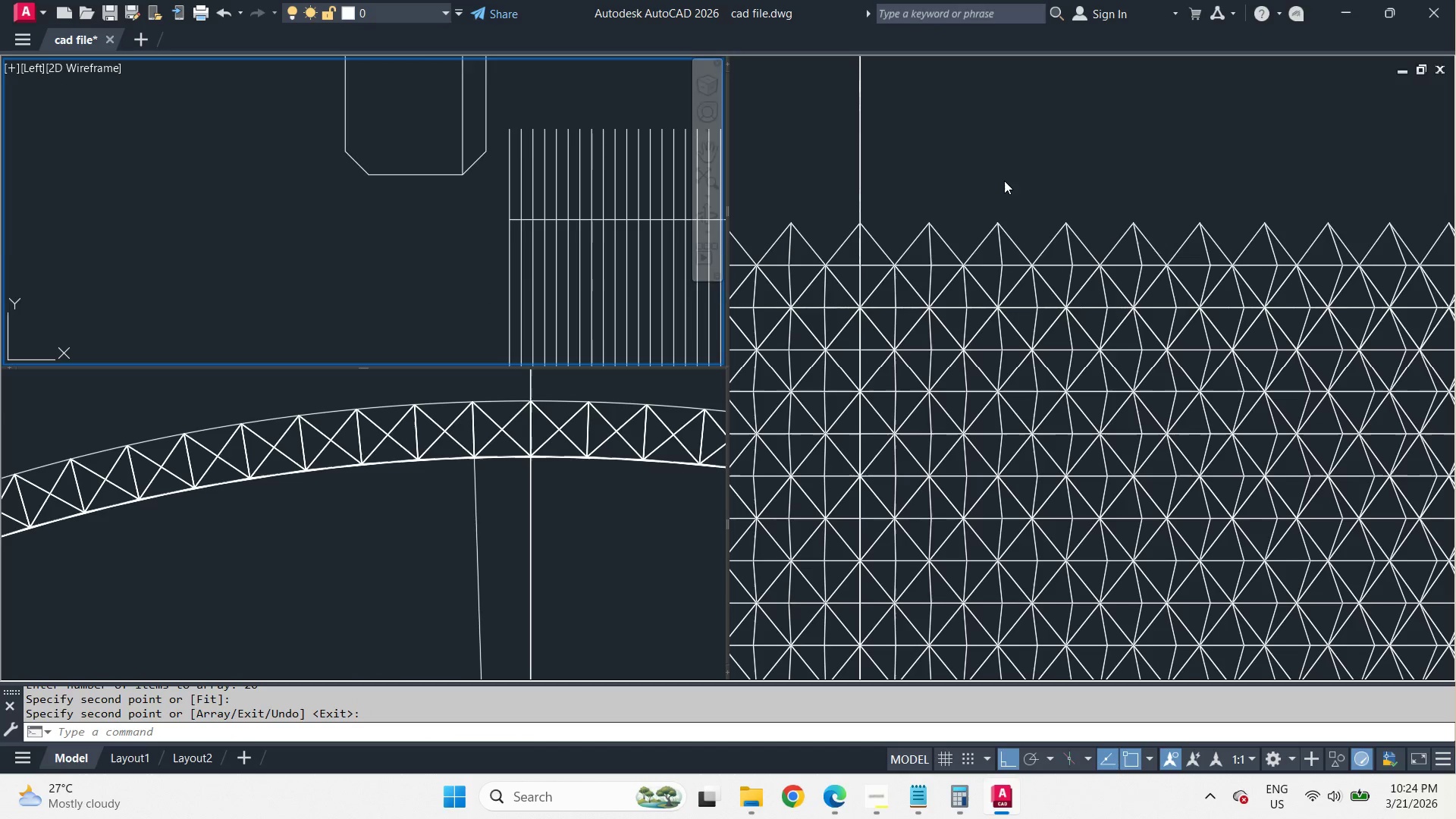 
left_click([1004, 180])
 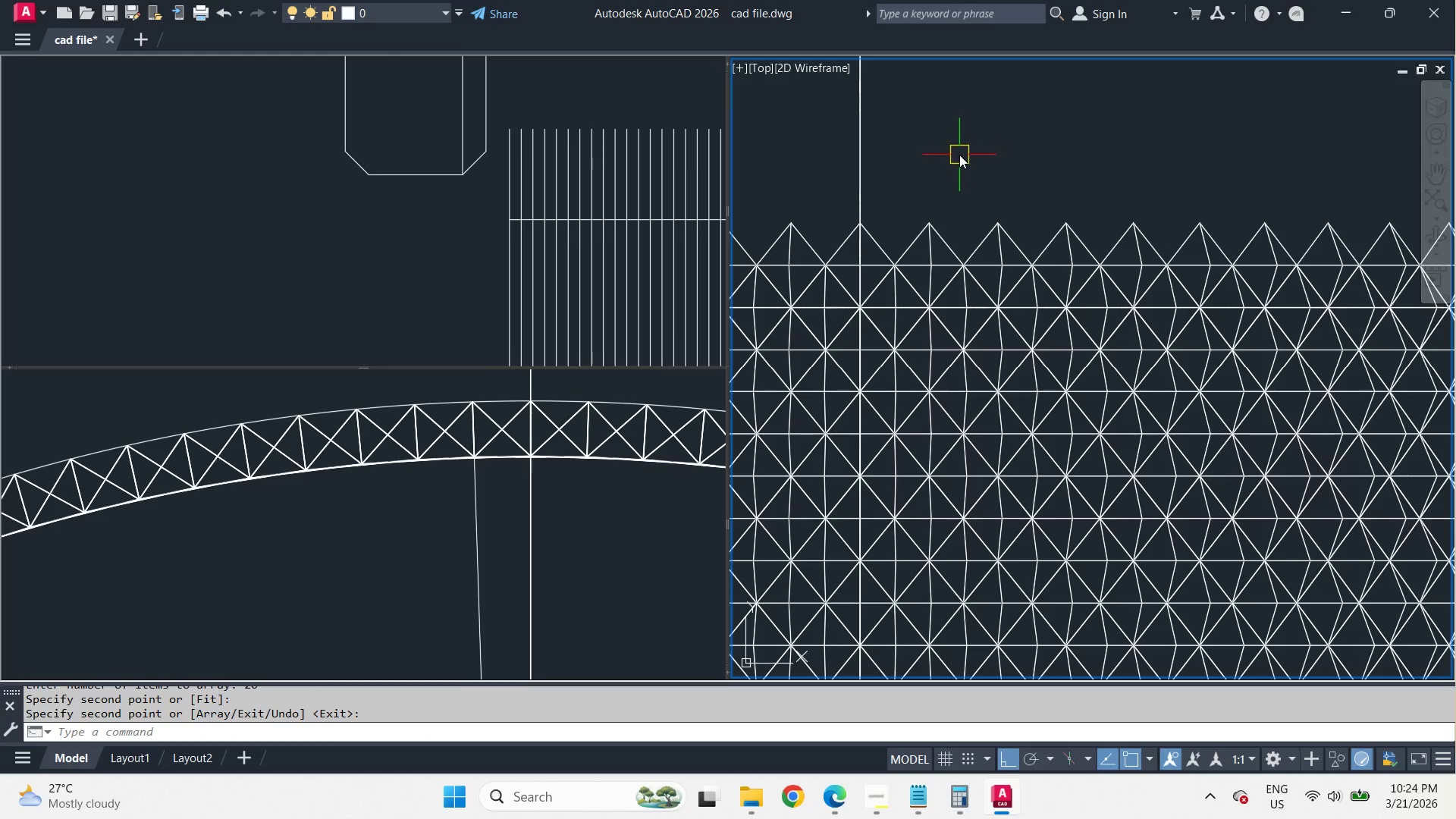 
scroll: coordinate [959, 155], scroll_direction: down, amount: 4.0
 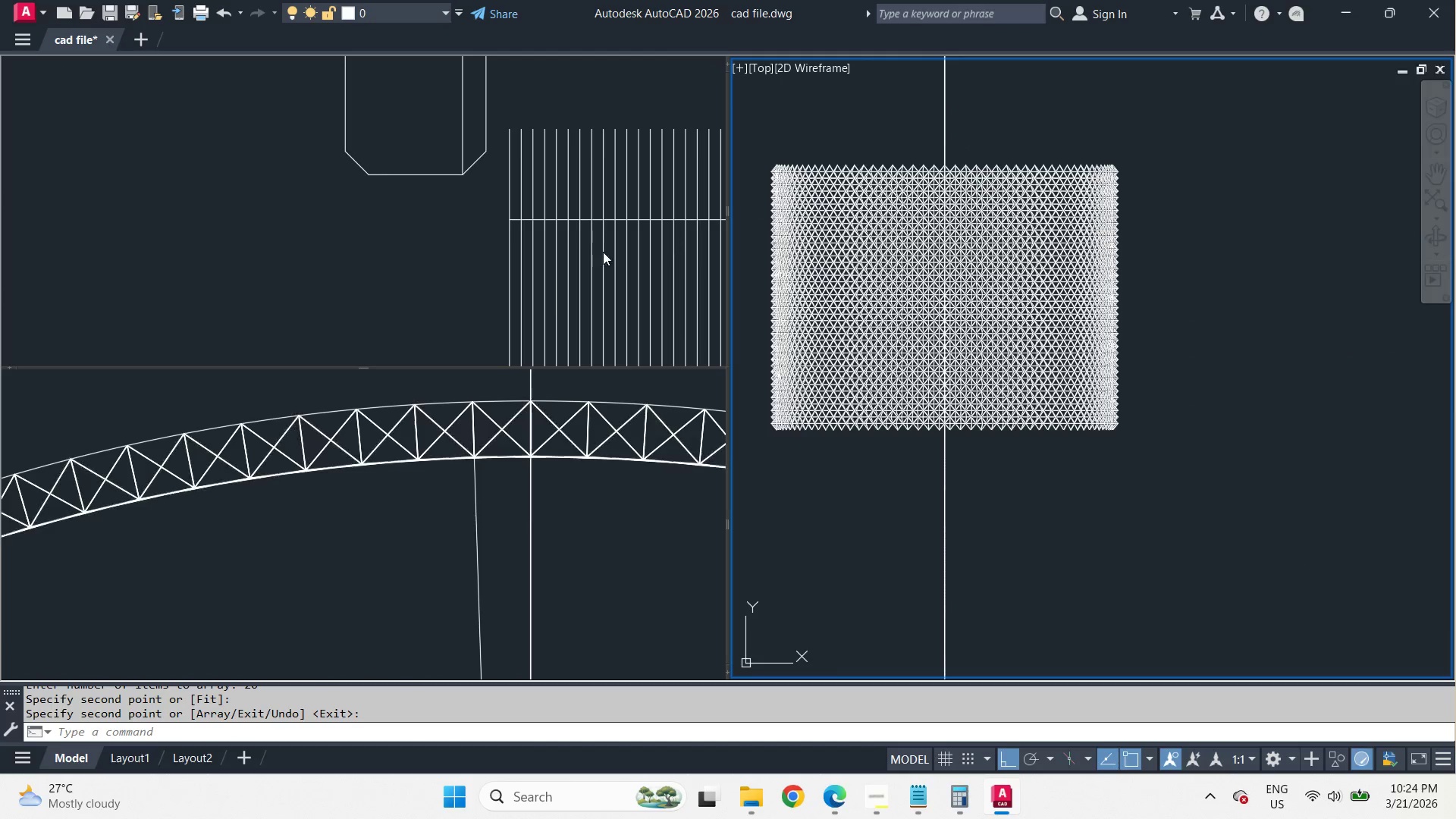 
left_click([463, 278])
 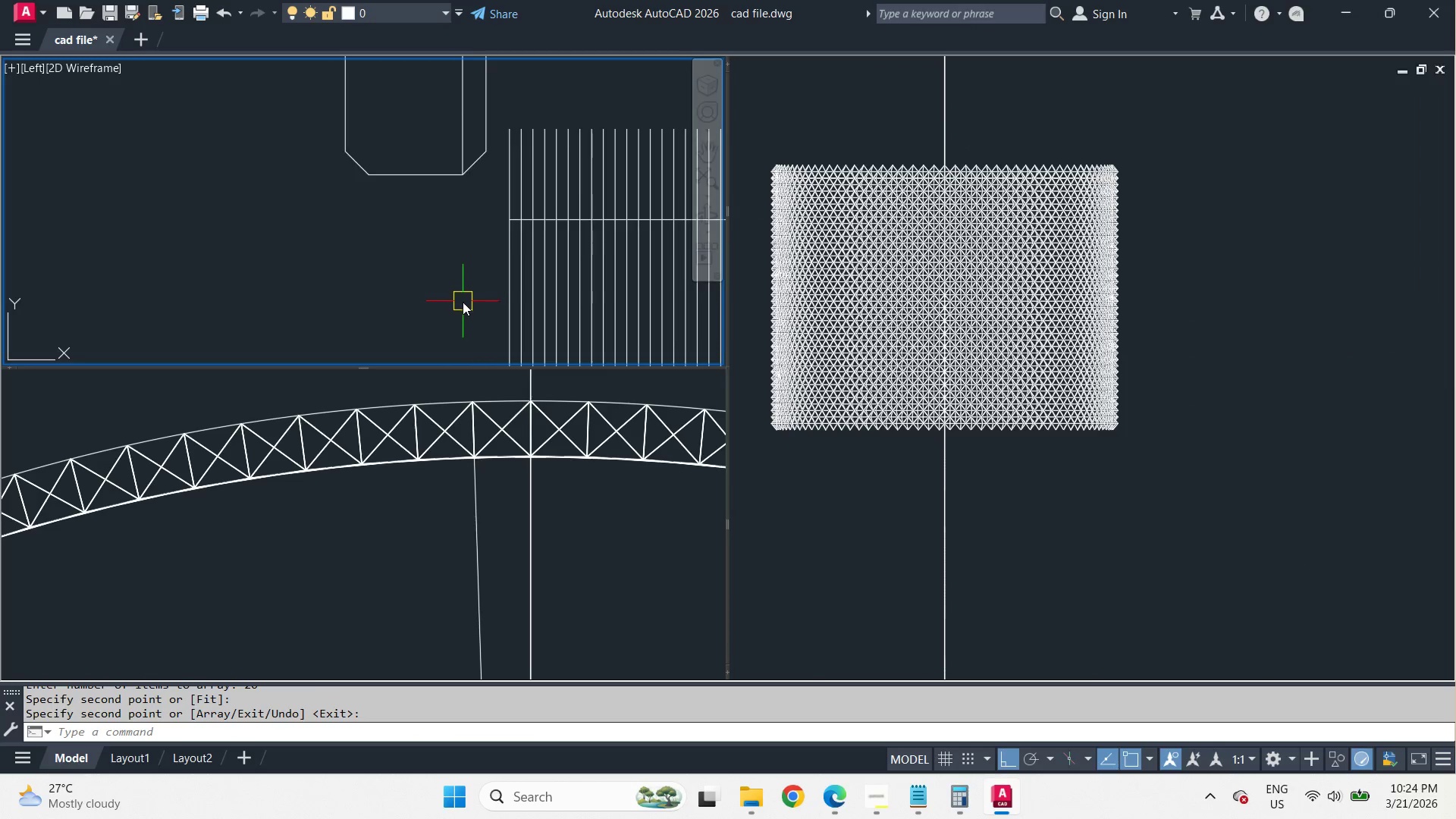 
scroll: coordinate [548, 241], scroll_direction: up, amount: 4.0
 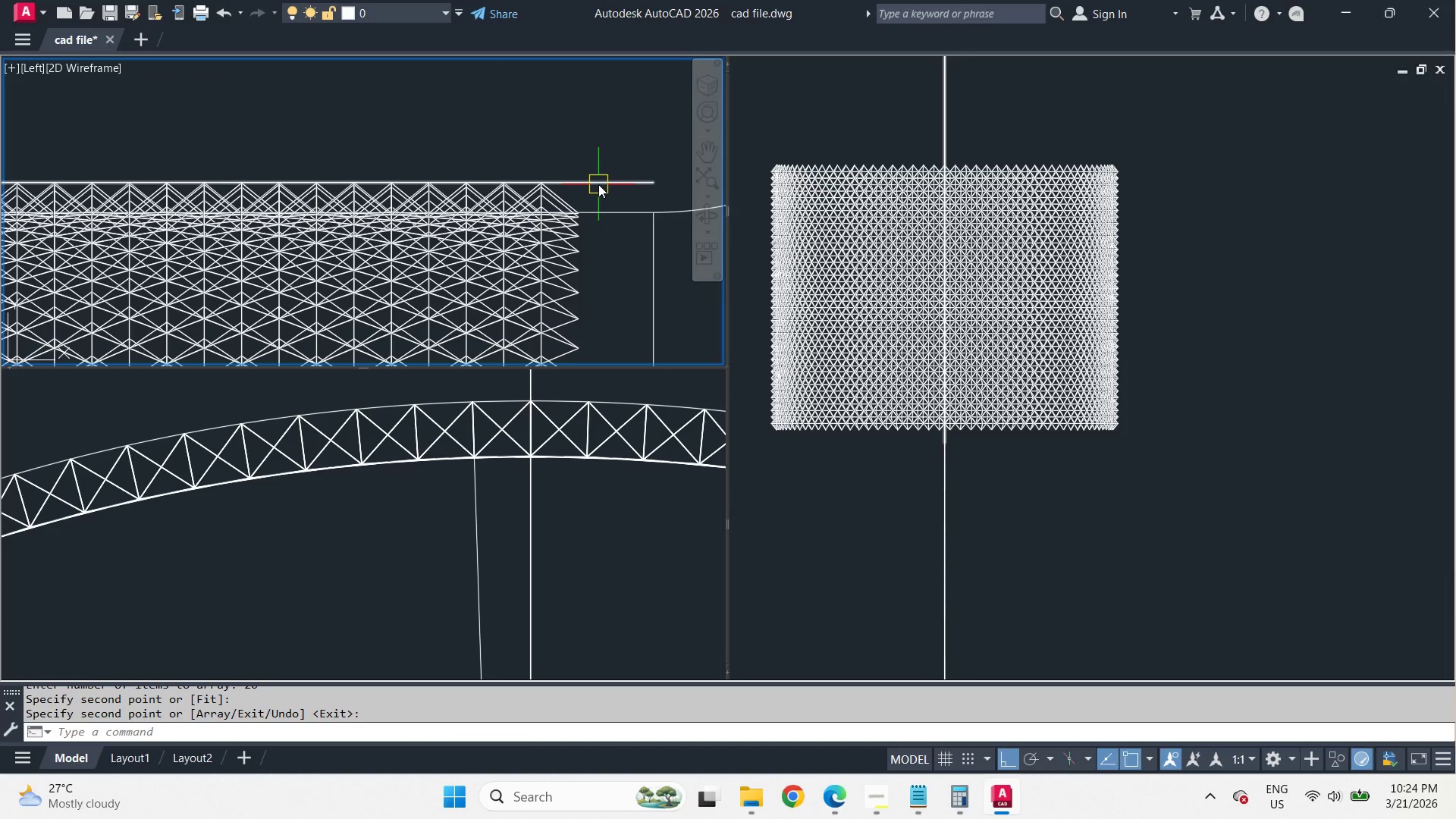 
left_click([598, 184])
 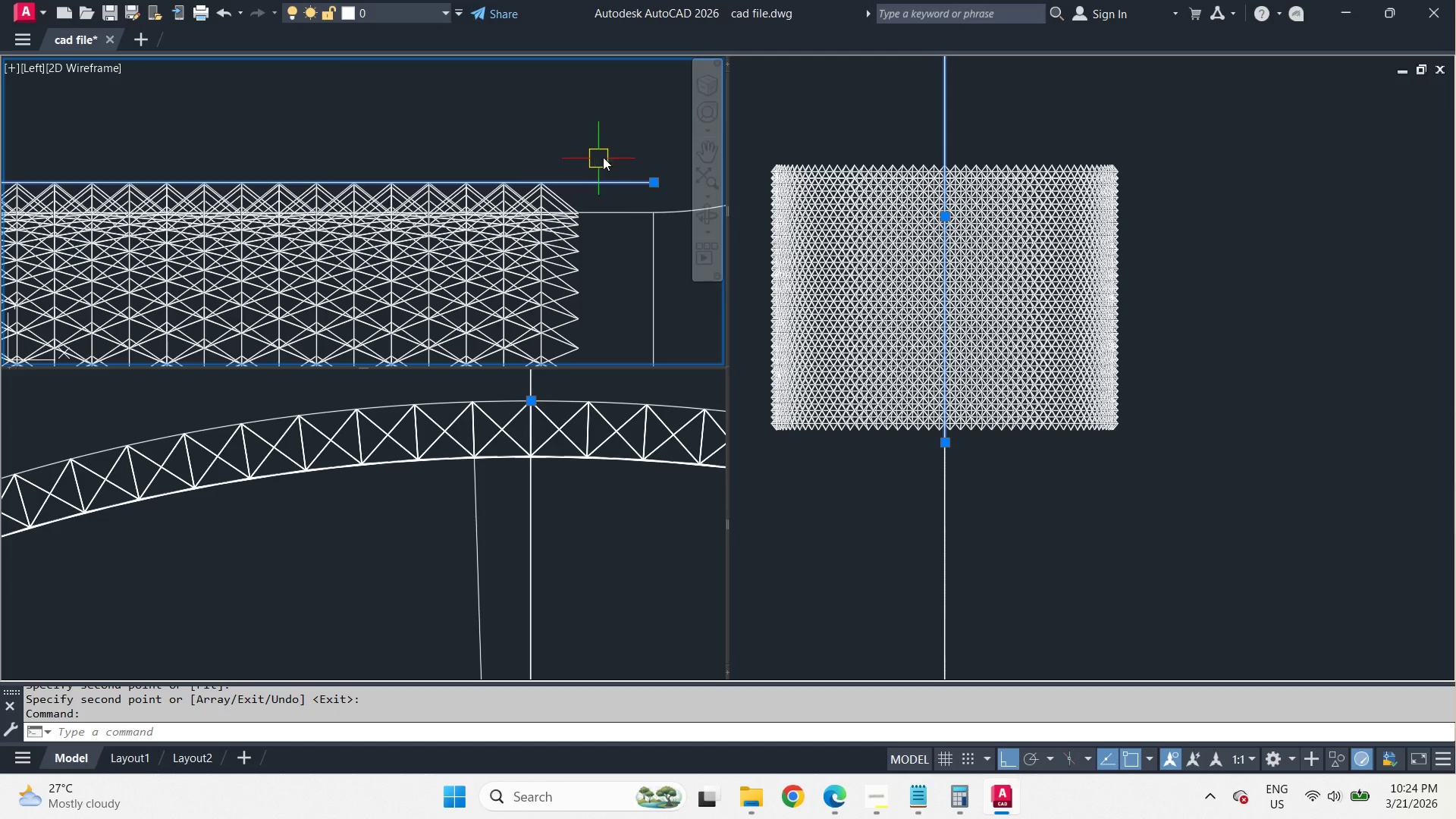 
scroll: coordinate [623, 149], scroll_direction: down, amount: 3.0
 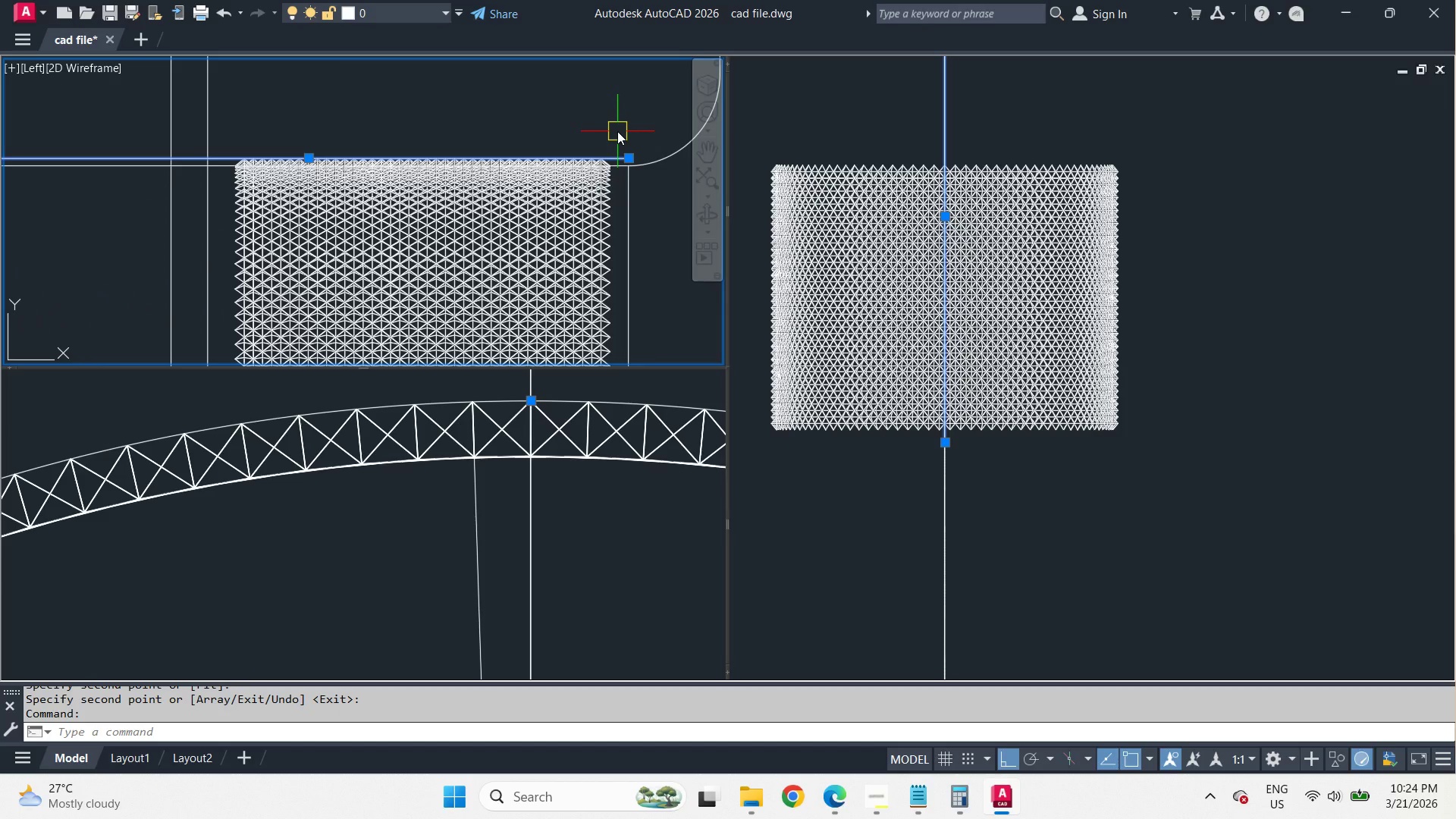 
key(E)
 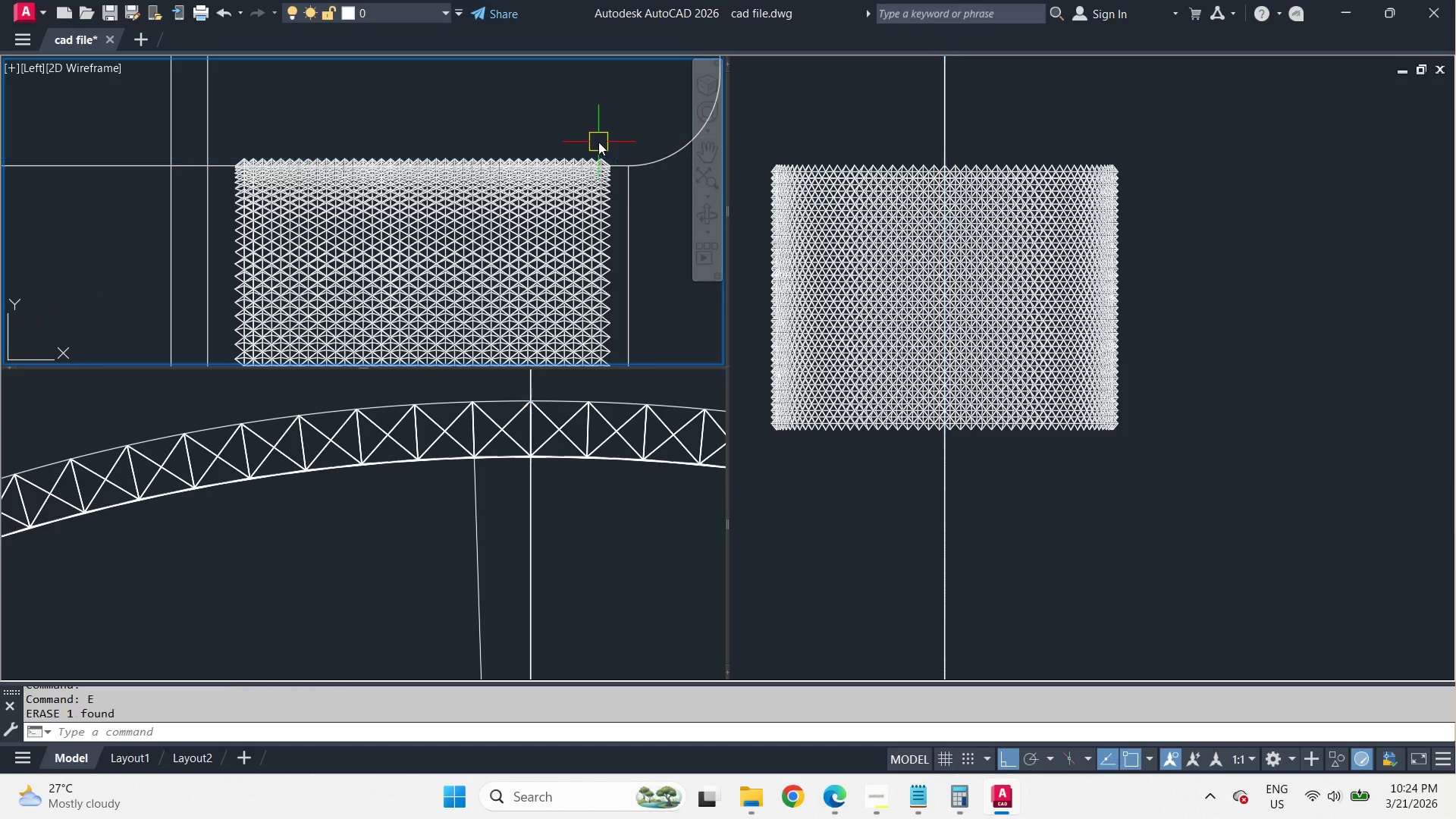 
key(Space)
 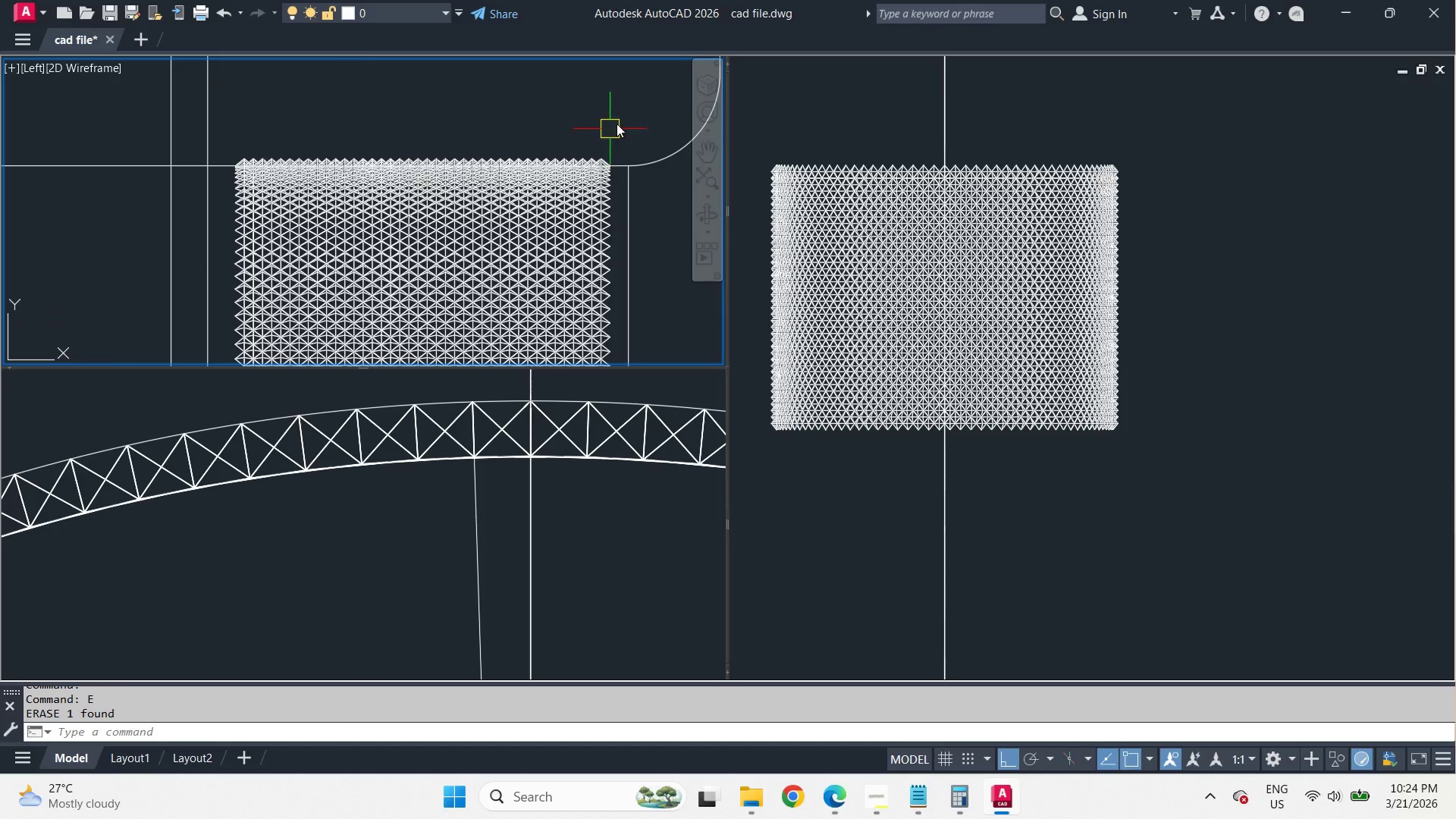 
scroll: coordinate [626, 119], scroll_direction: down, amount: 1.0
 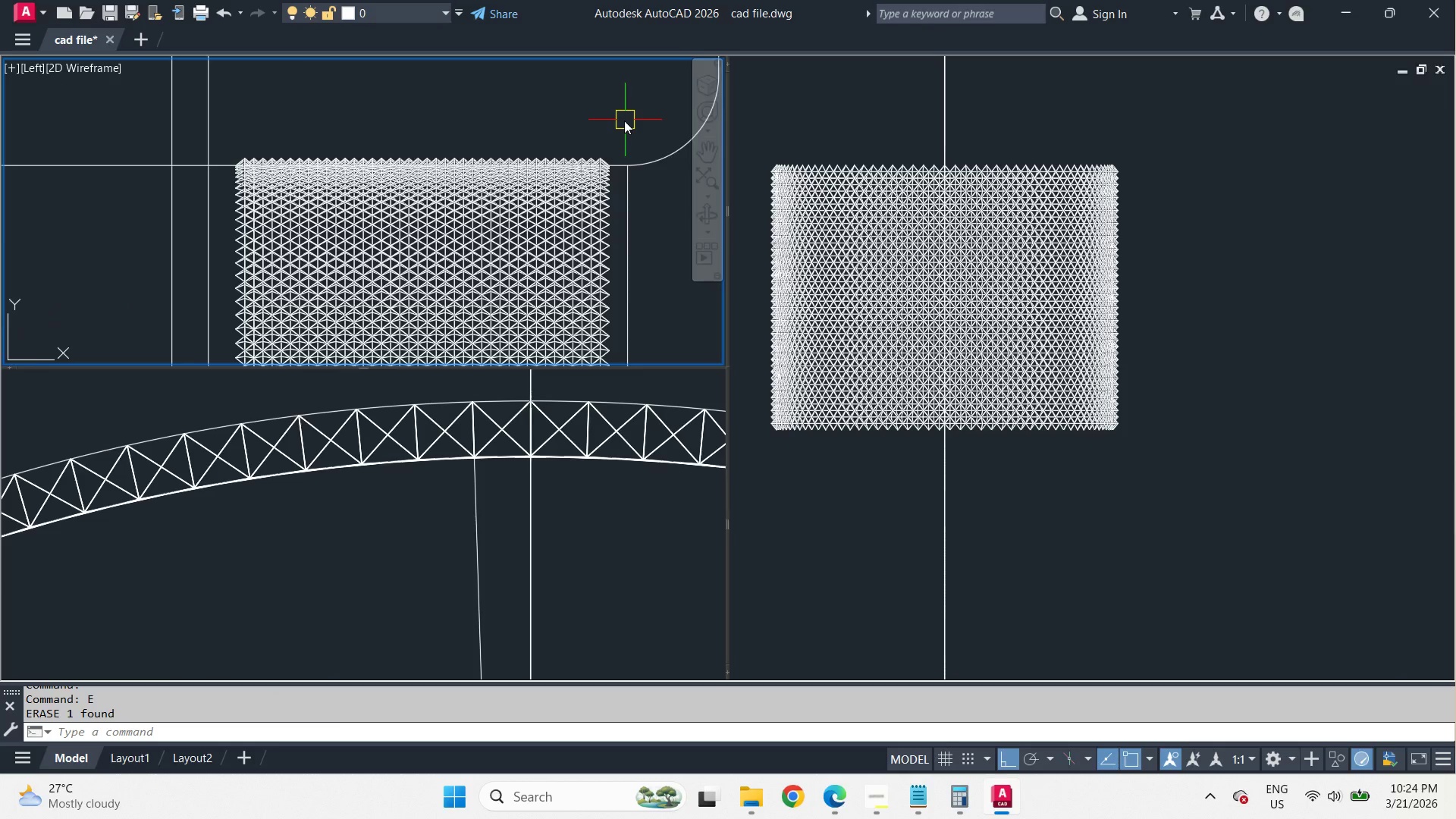 
scroll: coordinate [623, 121], scroll_direction: up, amount: 4.0
 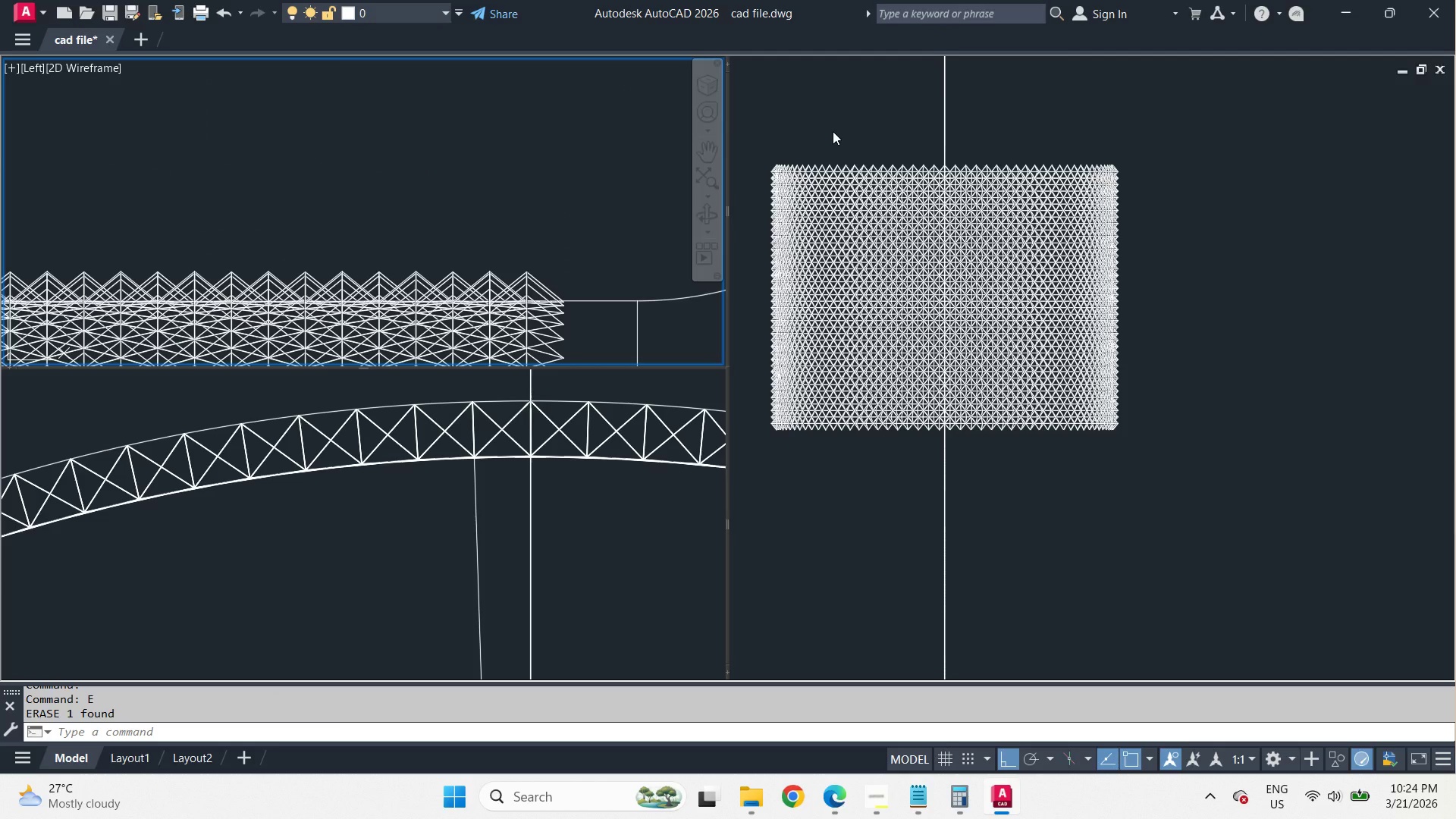 
left_click([899, 130])
 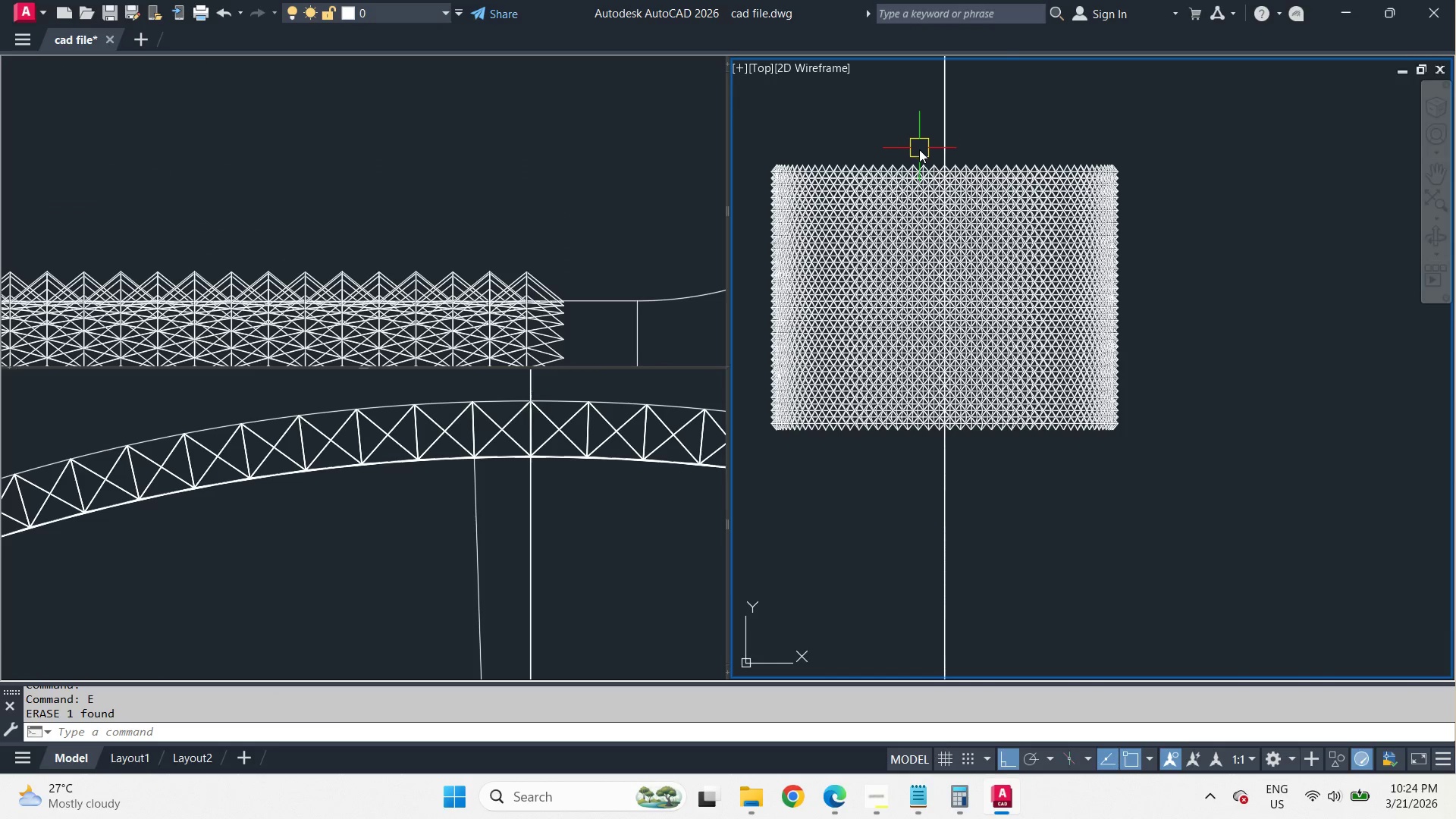 
scroll: coordinate [921, 155], scroll_direction: up, amount: 3.0
 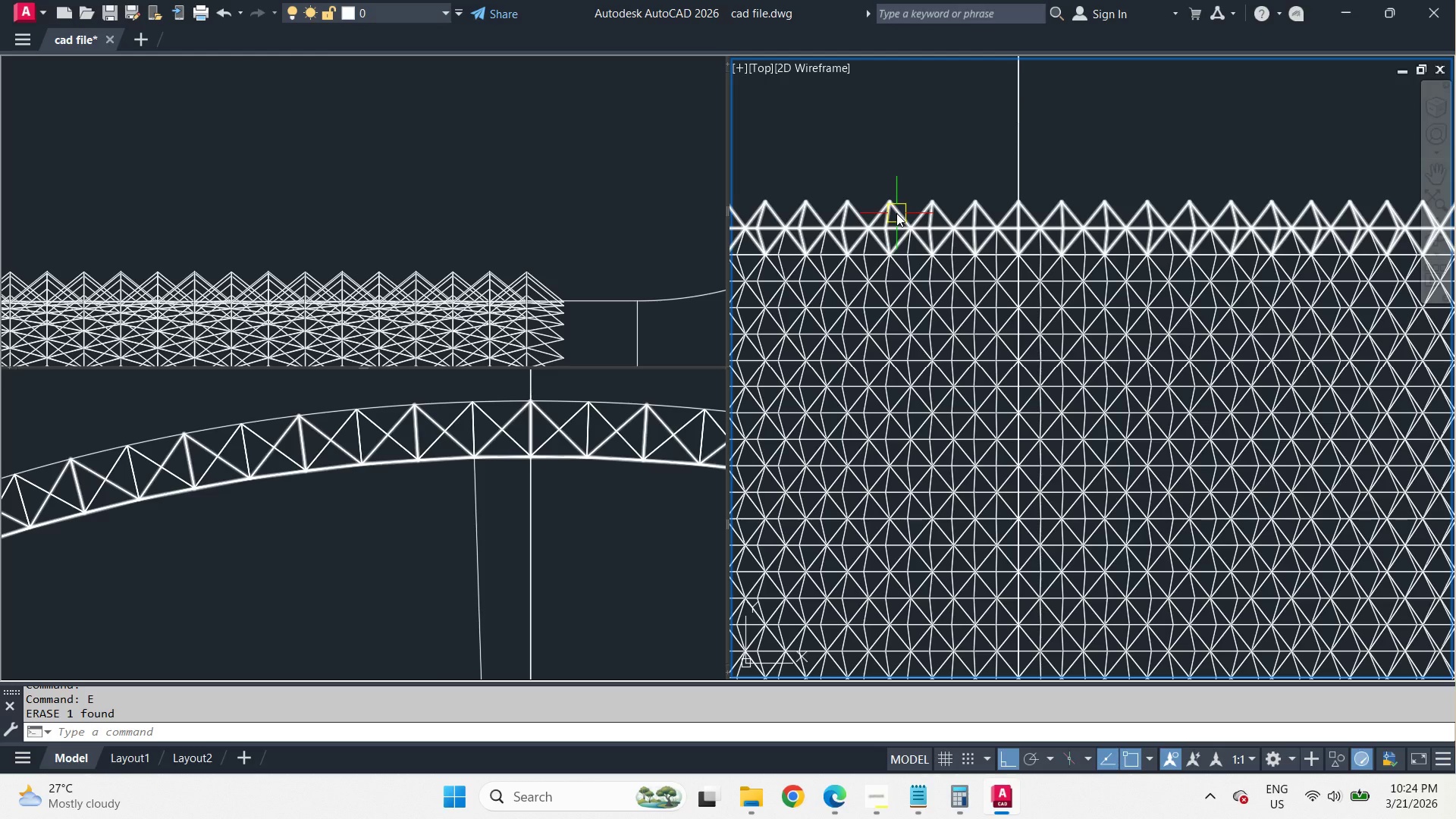 
left_click([896, 213])
 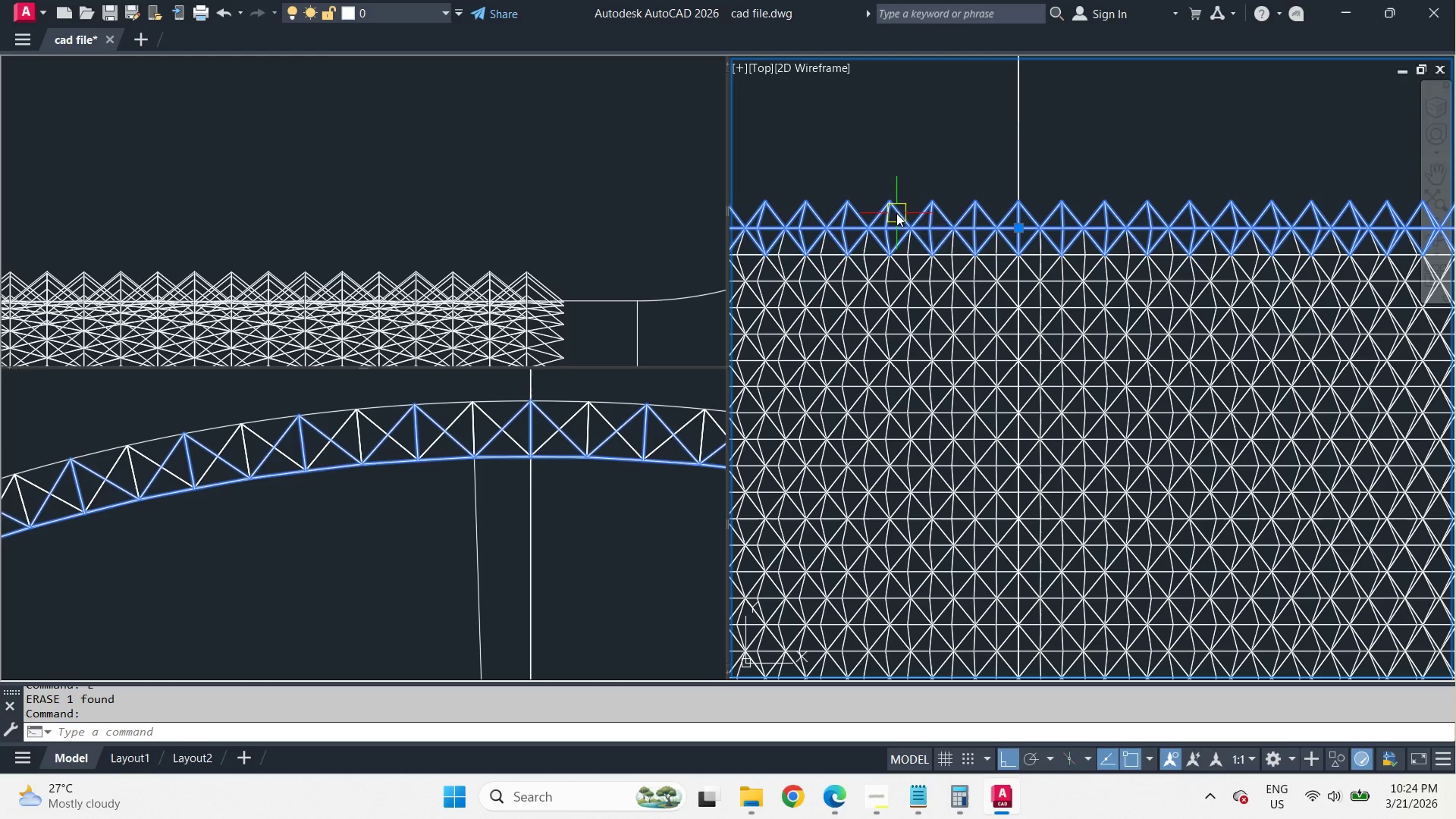 
key(E)
 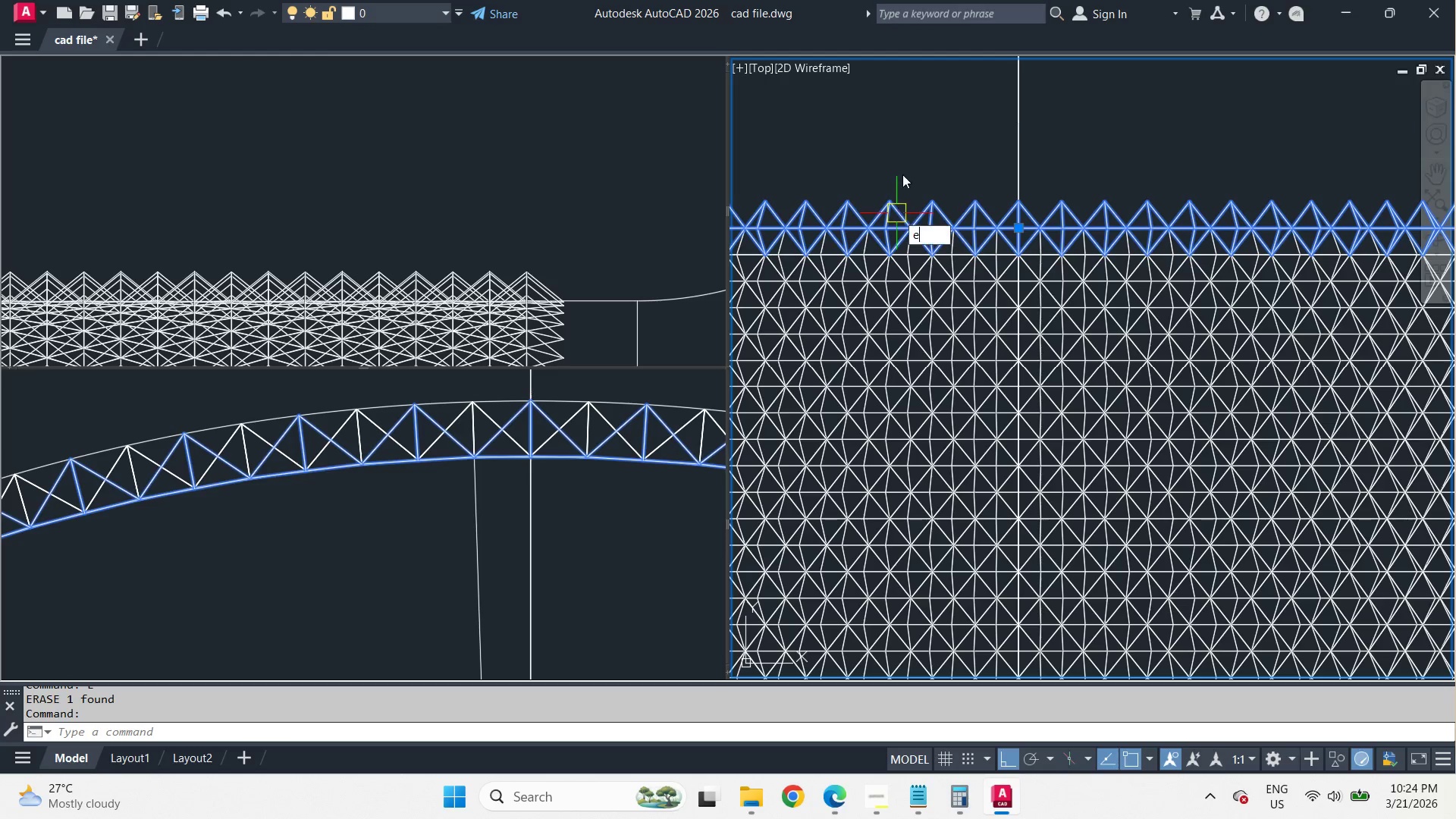 
key(Space)
 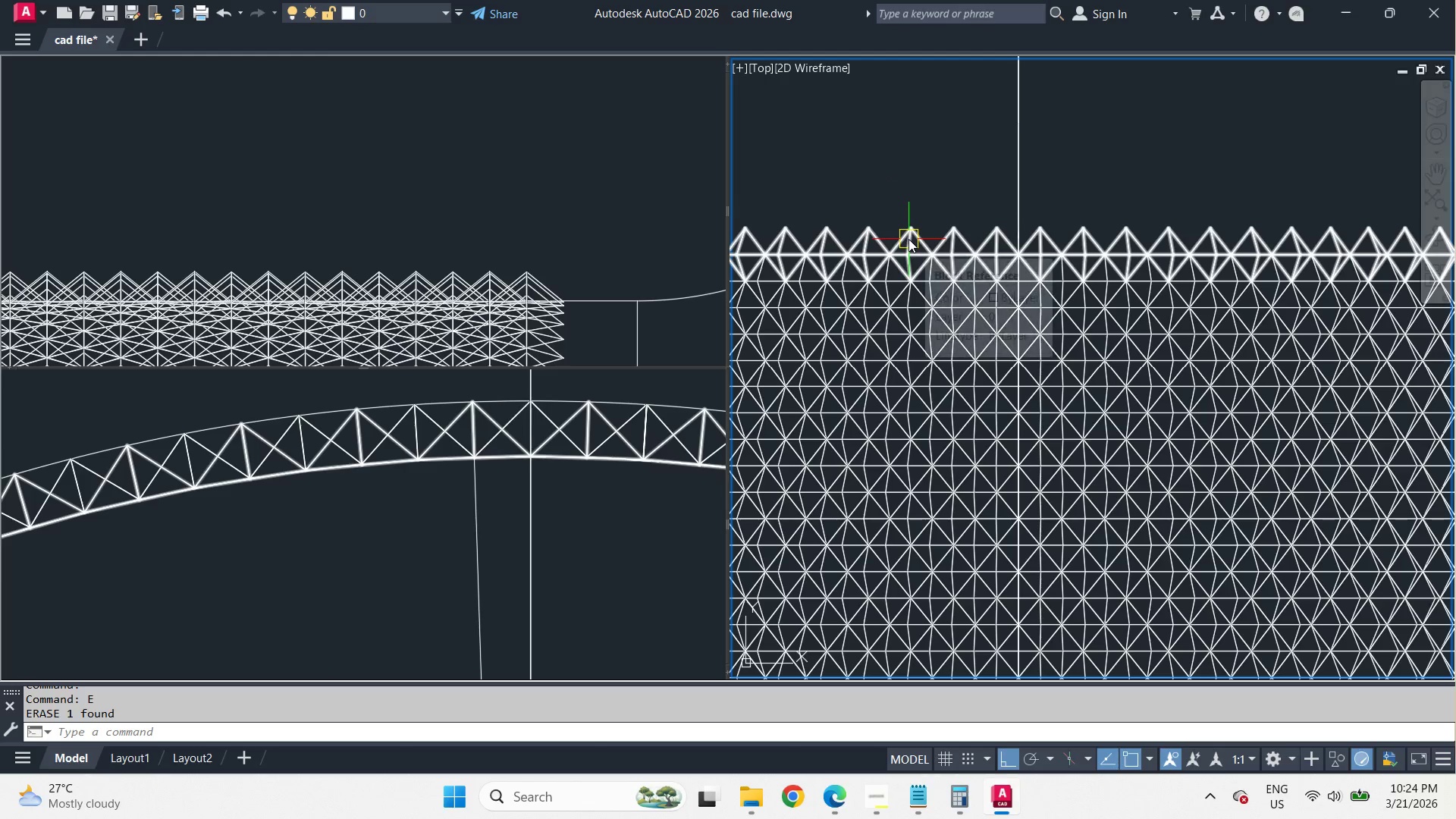 
left_click([639, 239])
 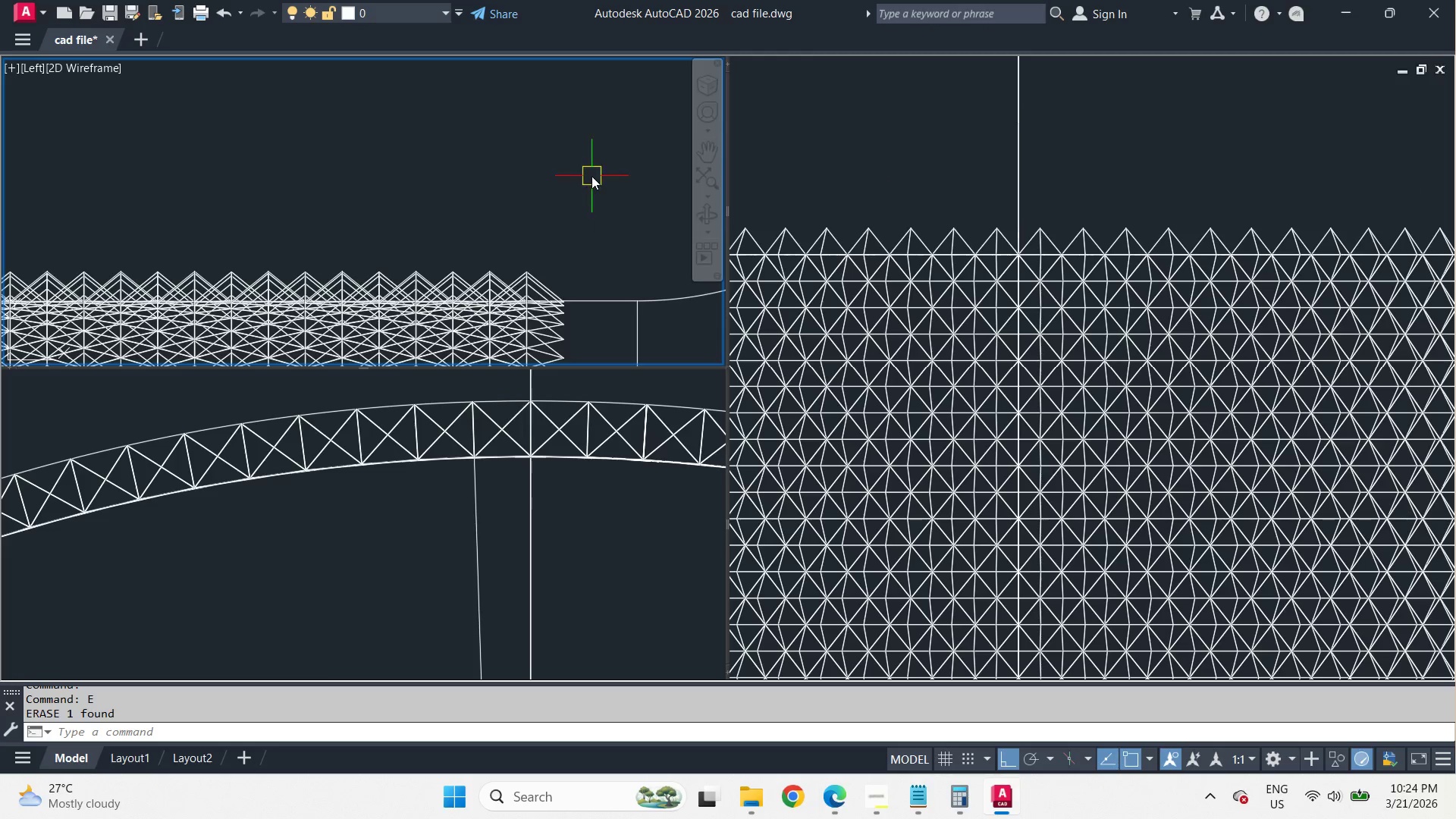 
scroll: coordinate [592, 176], scroll_direction: down, amount: 3.0
 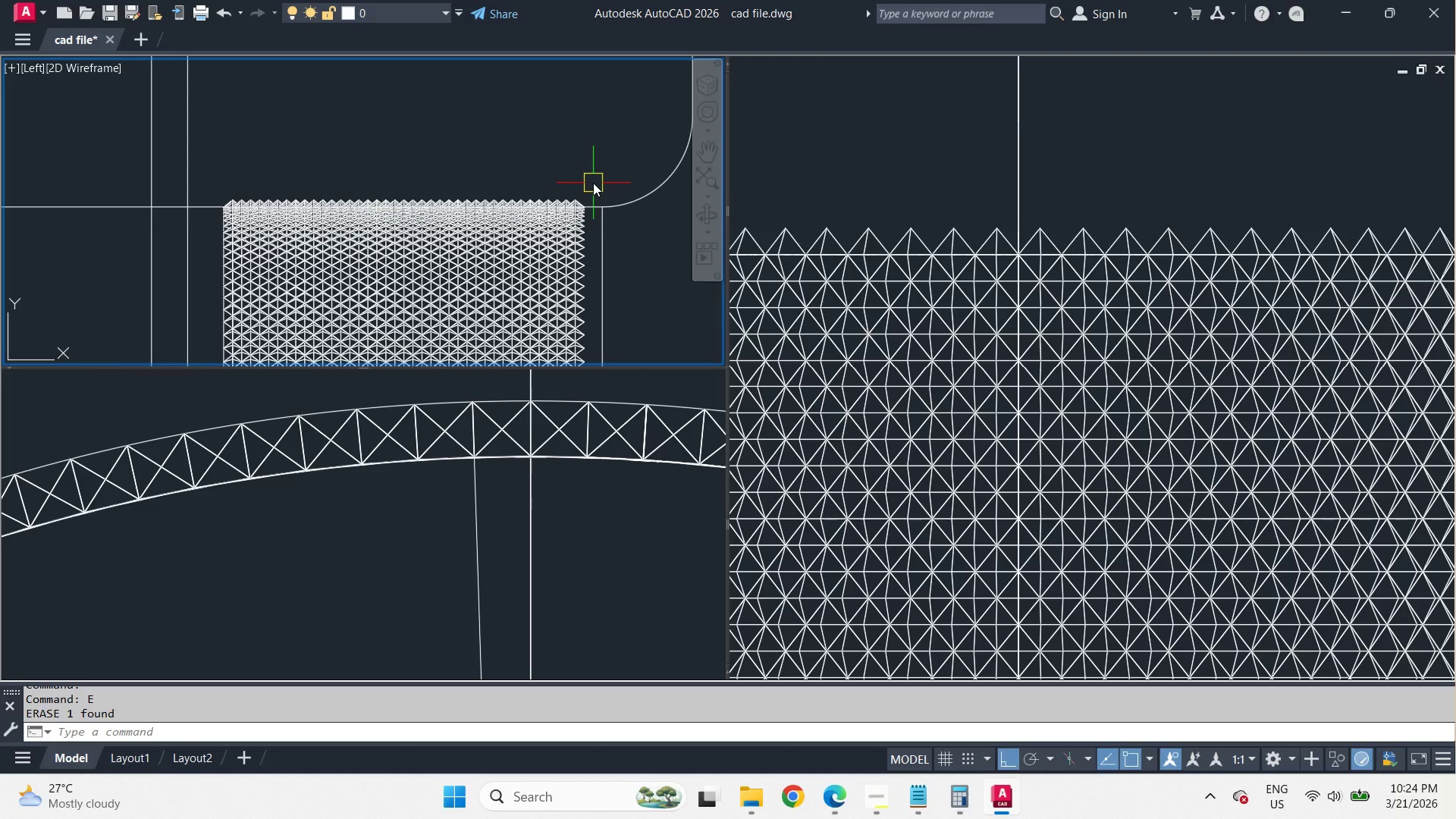 
scroll: coordinate [594, 189], scroll_direction: up, amount: 2.0
 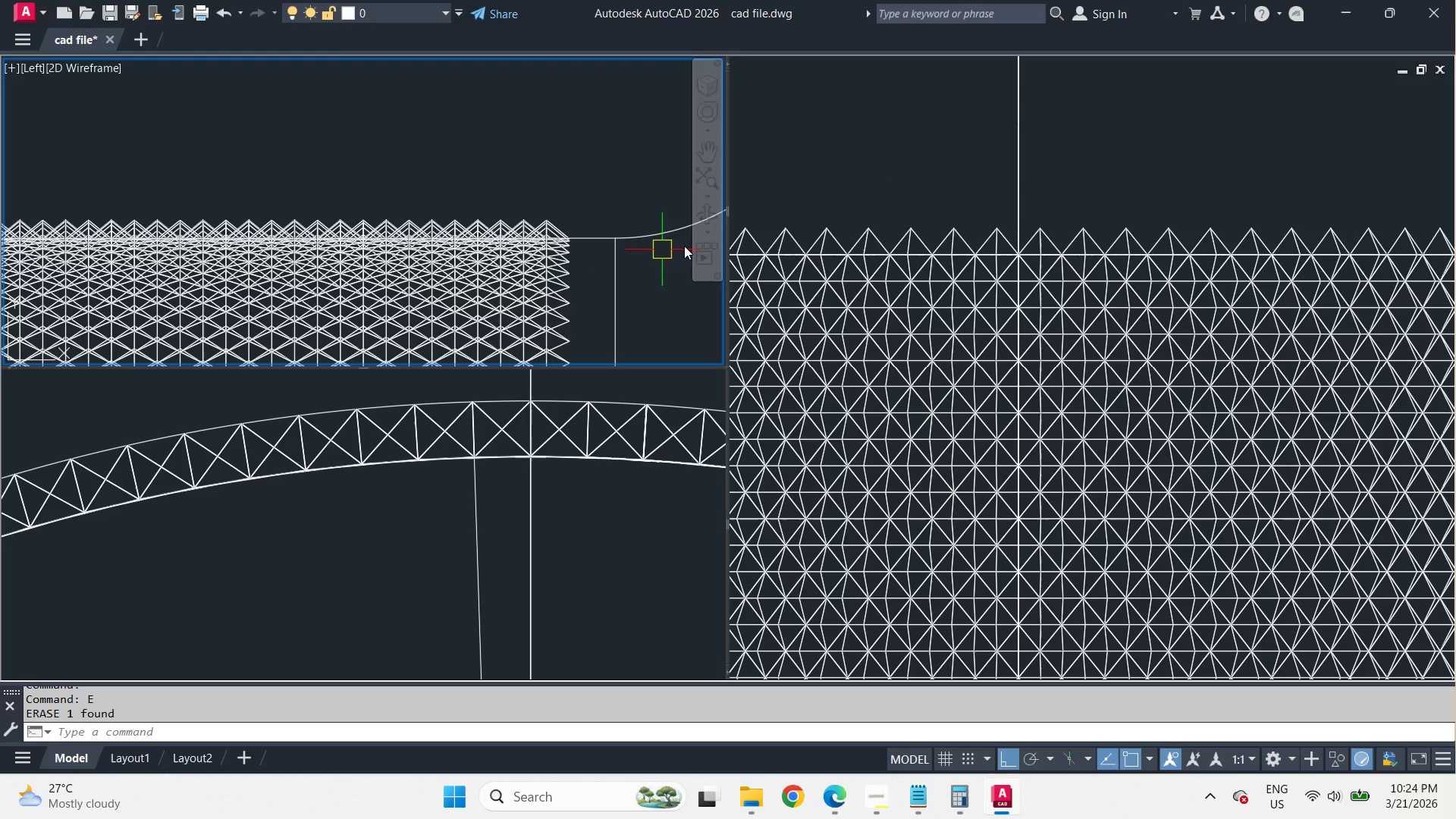 
left_click([864, 187])
 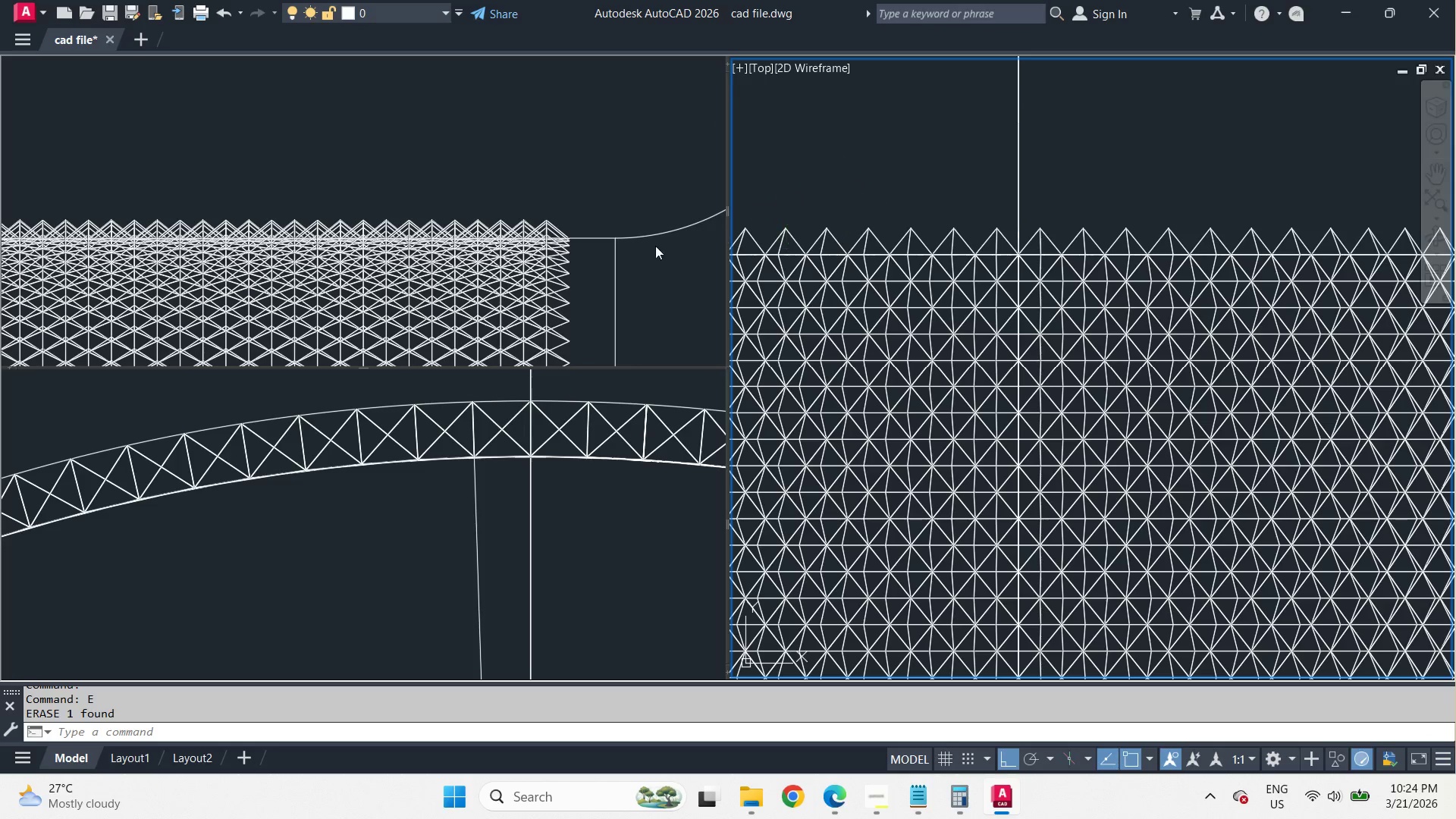 
scroll: coordinate [596, 135], scroll_direction: down, amount: 2.0
 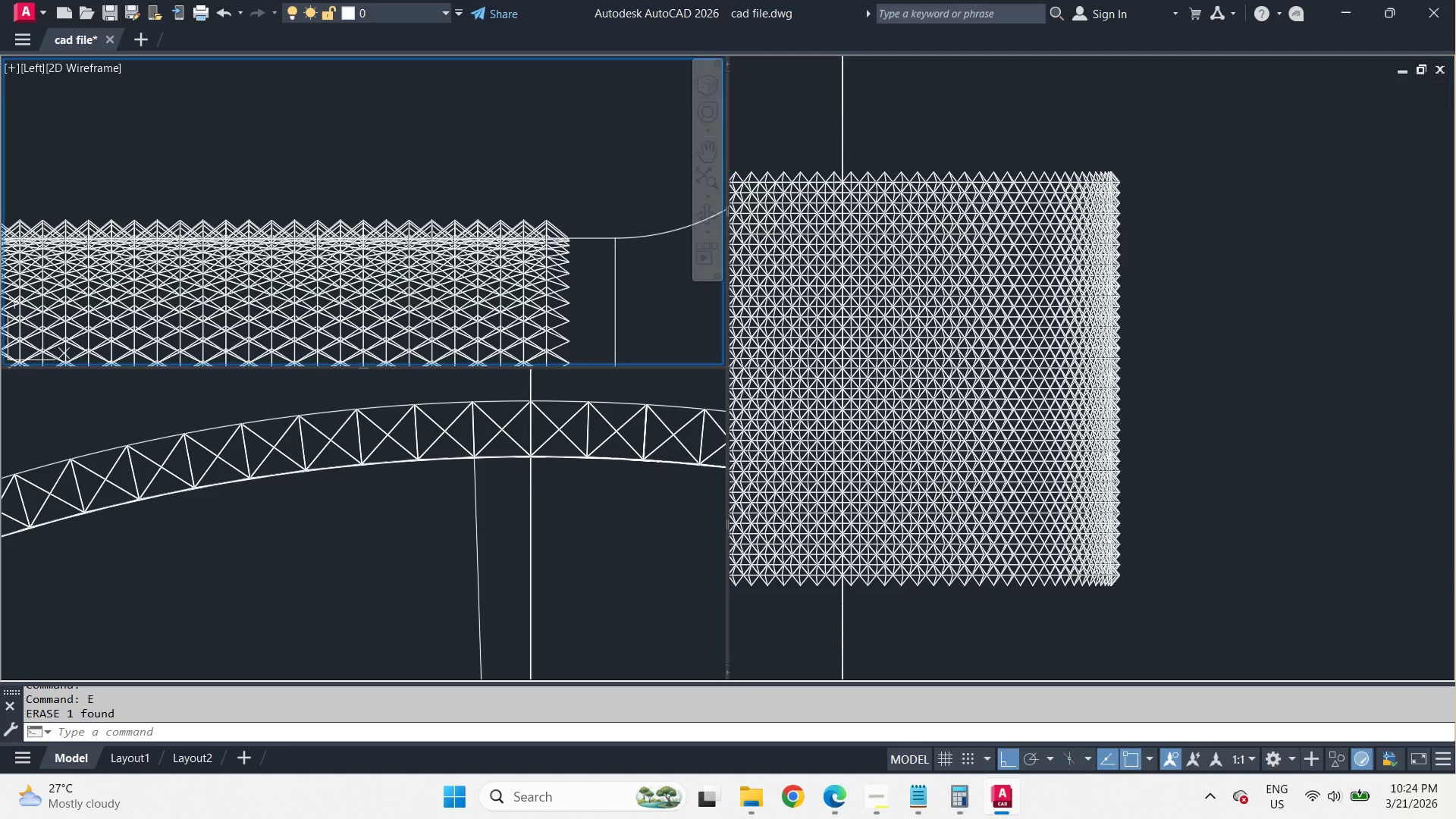 
left_click([596, 135])
 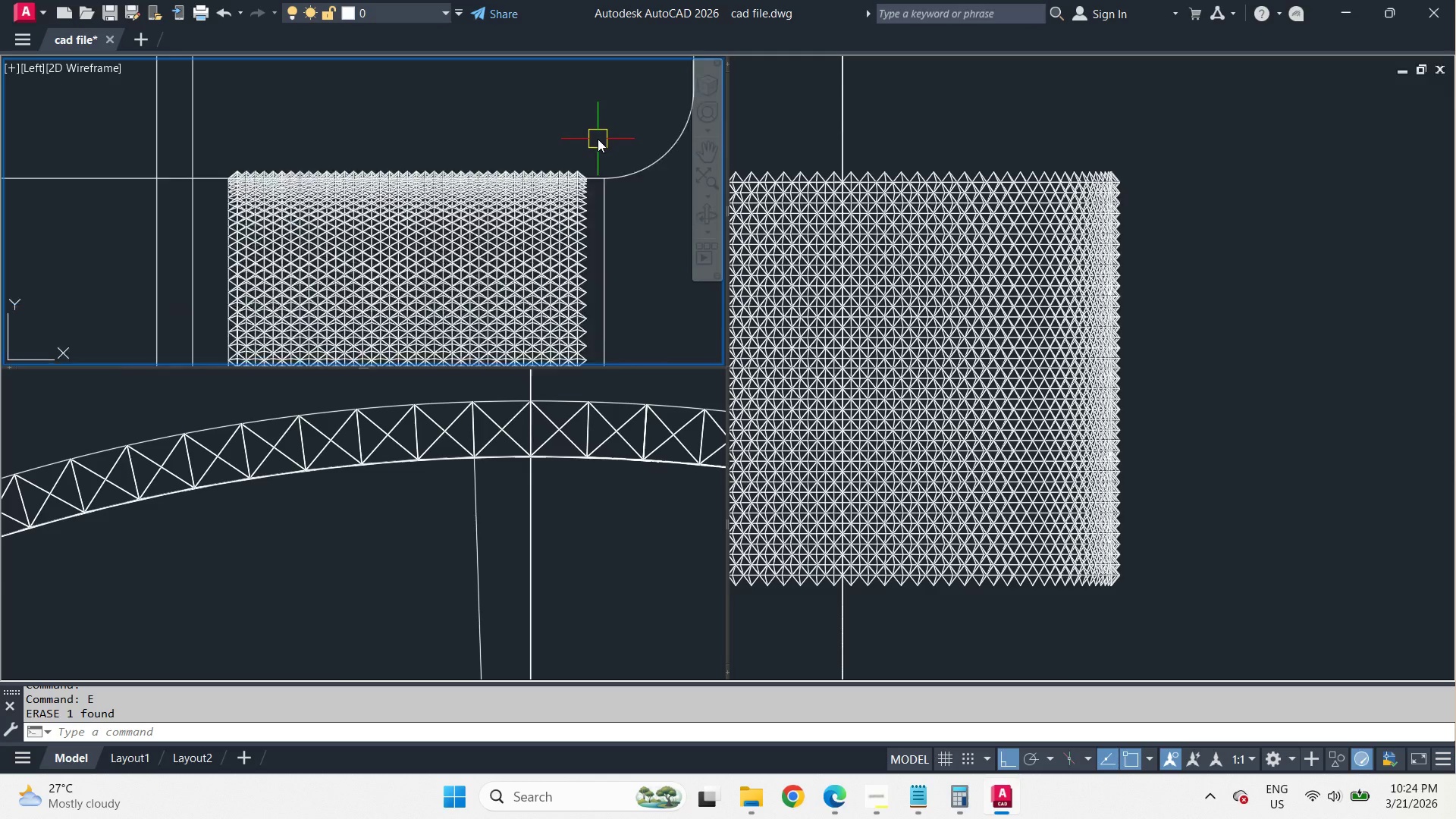 
scroll: coordinate [598, 139], scroll_direction: down, amount: 4.0
 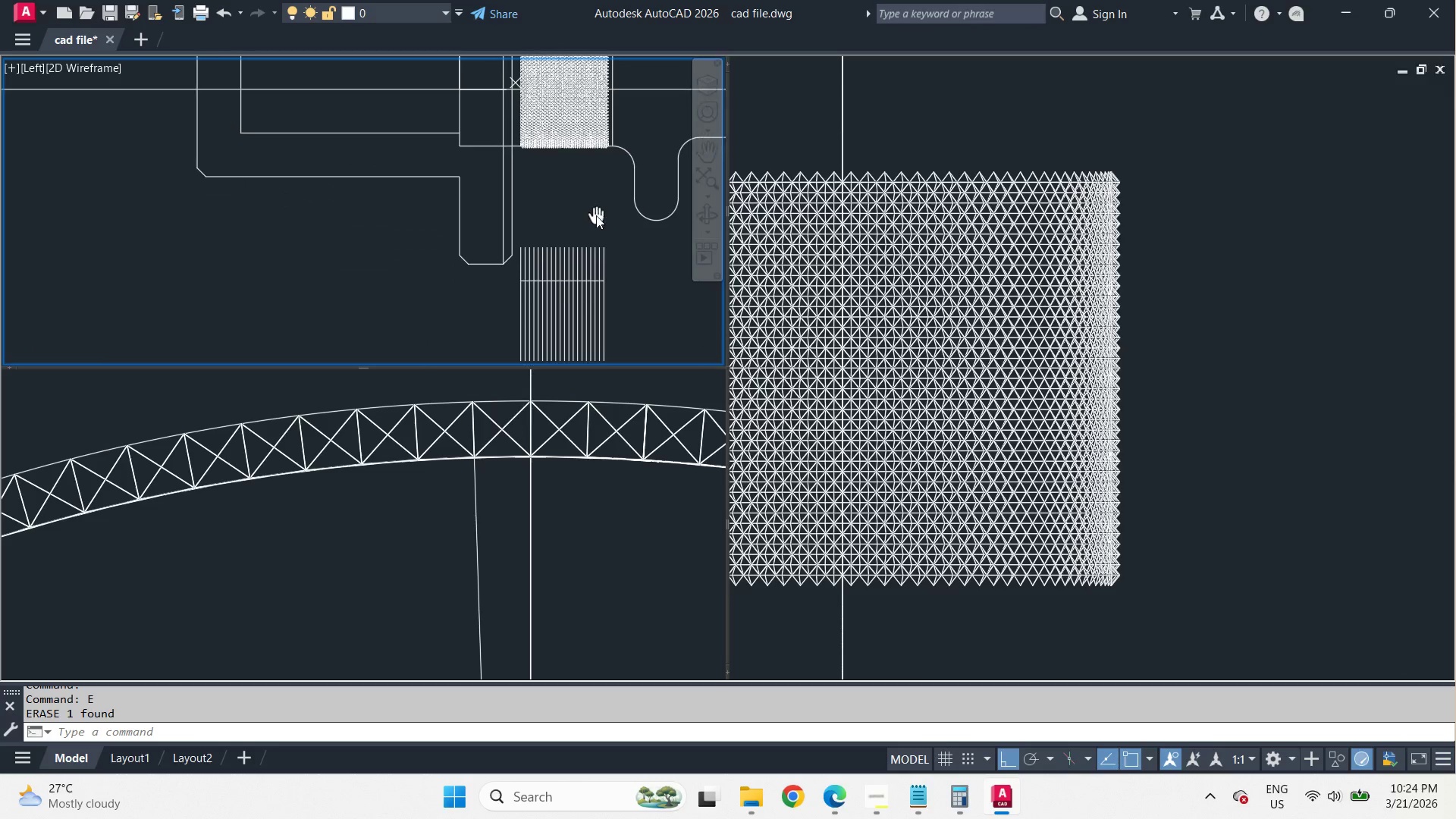 
key(L)
 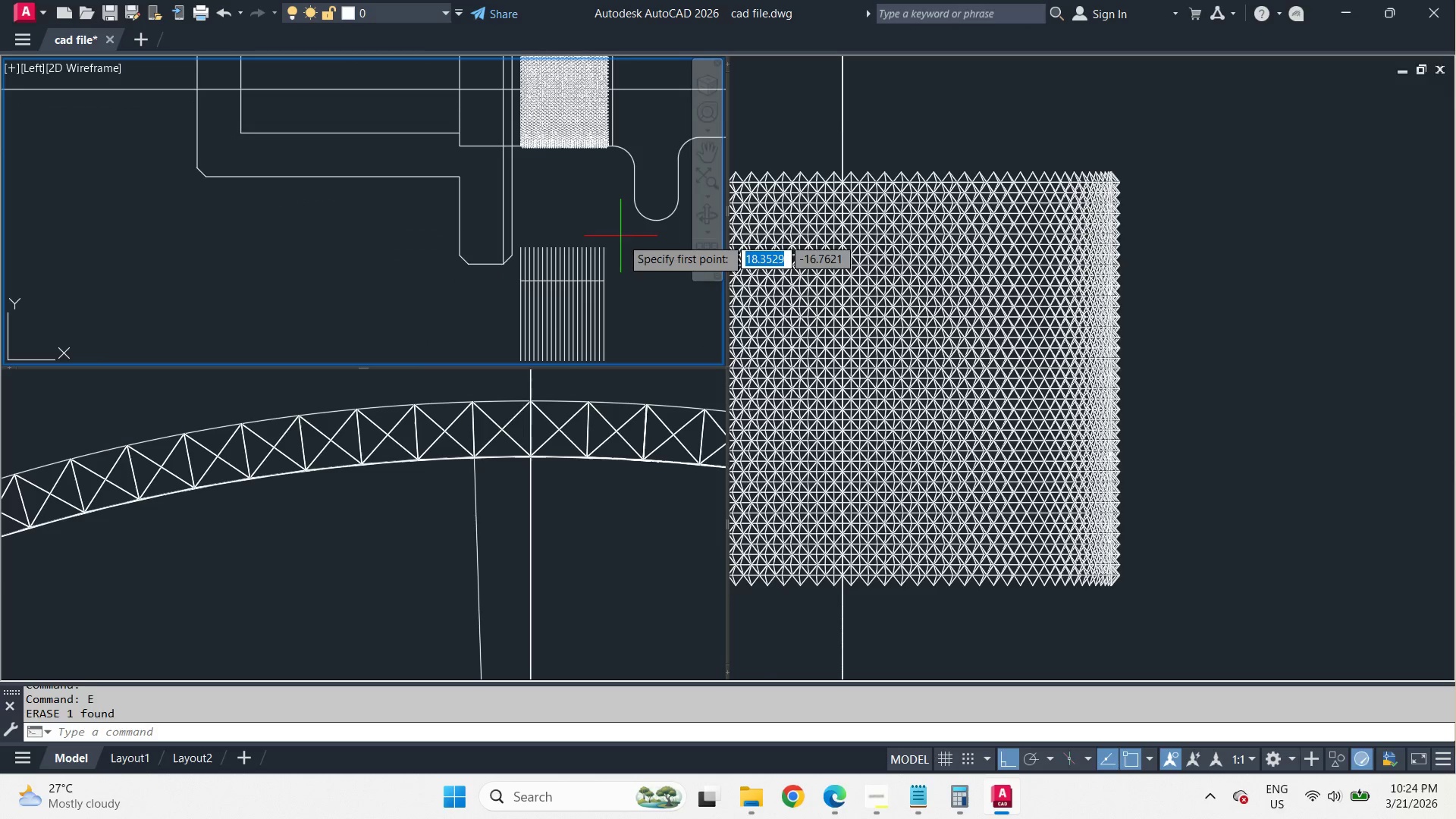 
key(Space)
 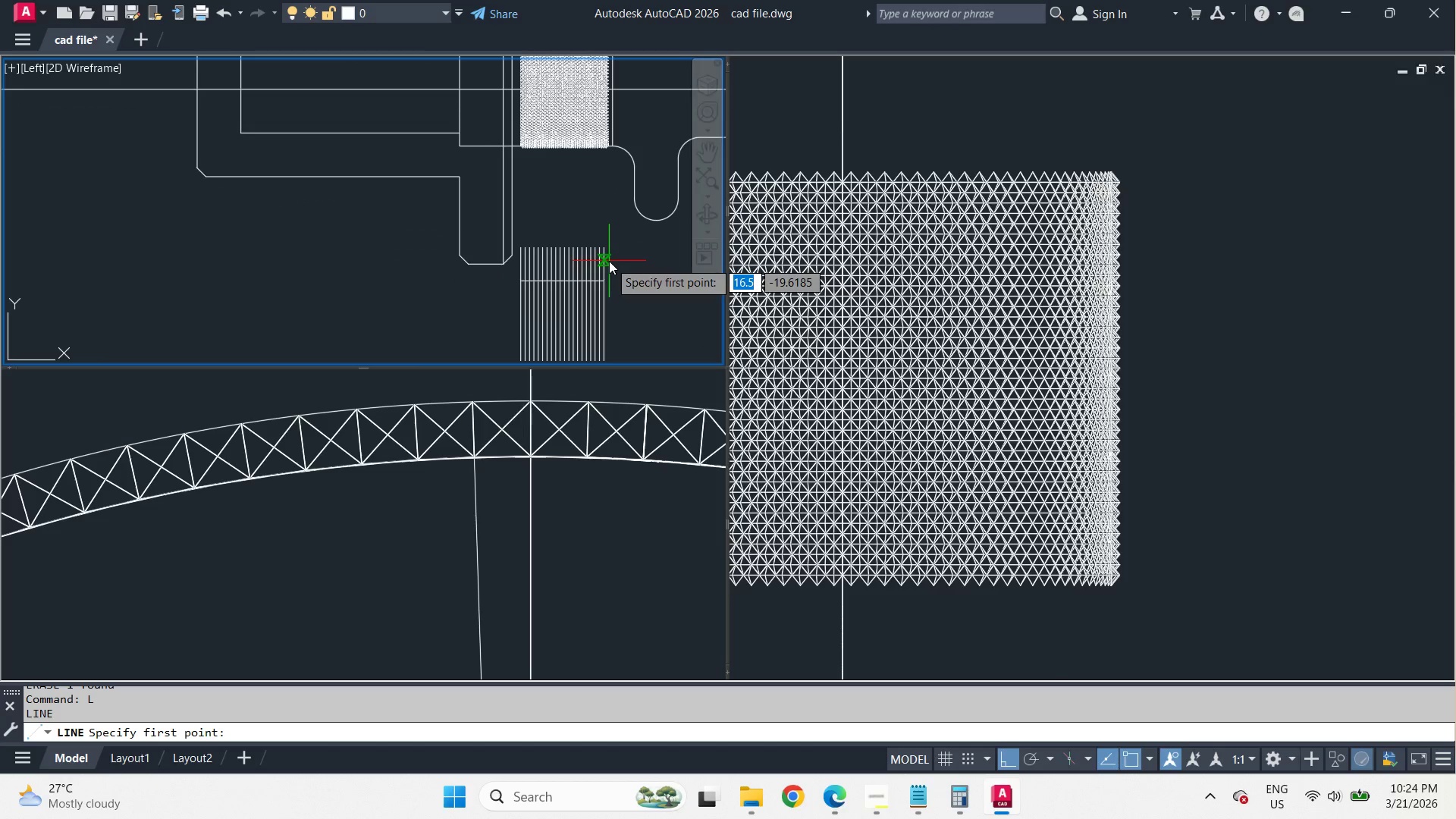 
left_click_drag(start_coordinate=[609, 261], to_coordinate=[609, 243])
 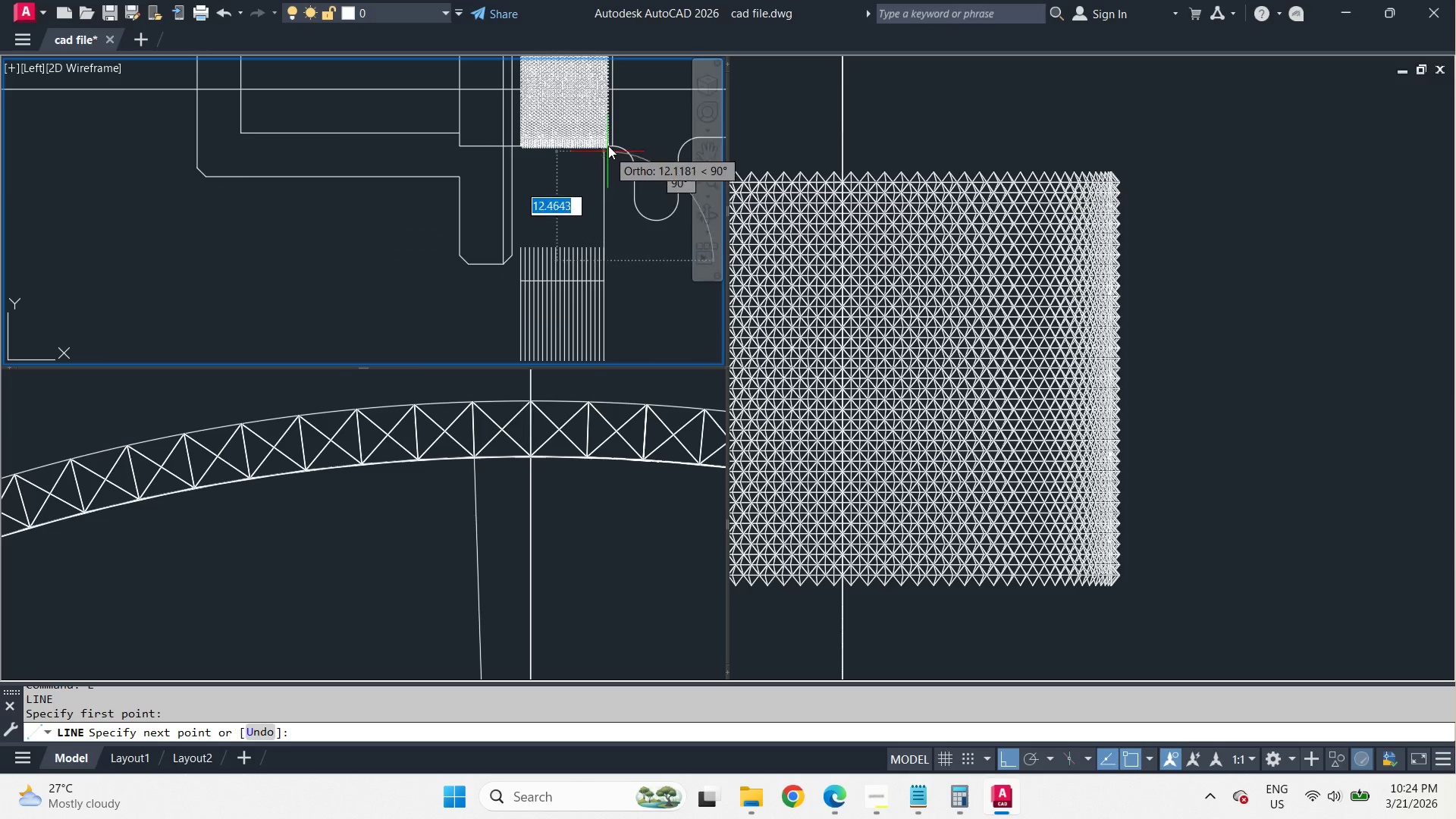 
scroll: coordinate [588, 186], scroll_direction: up, amount: 7.0
 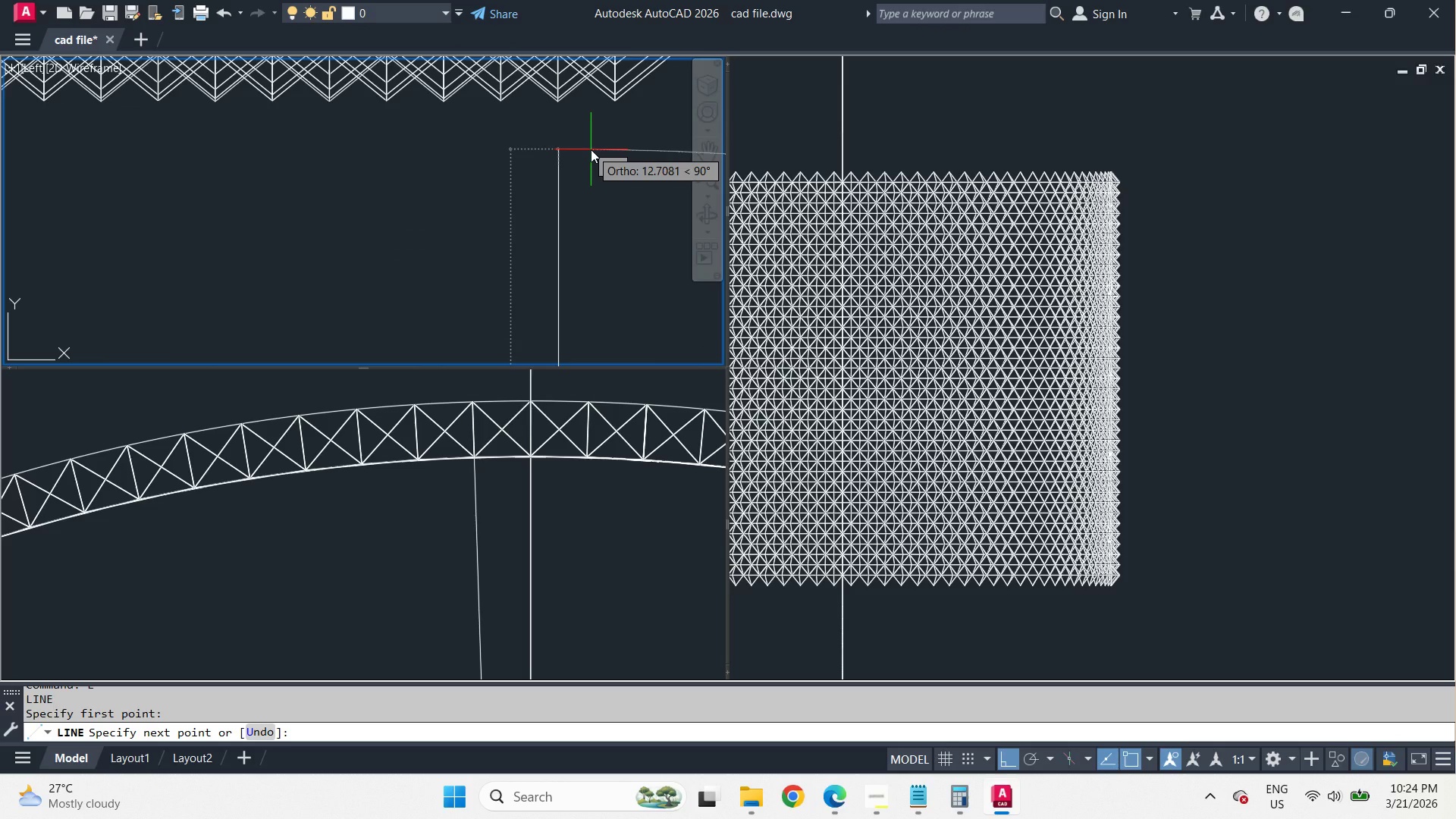 
key(Escape)
 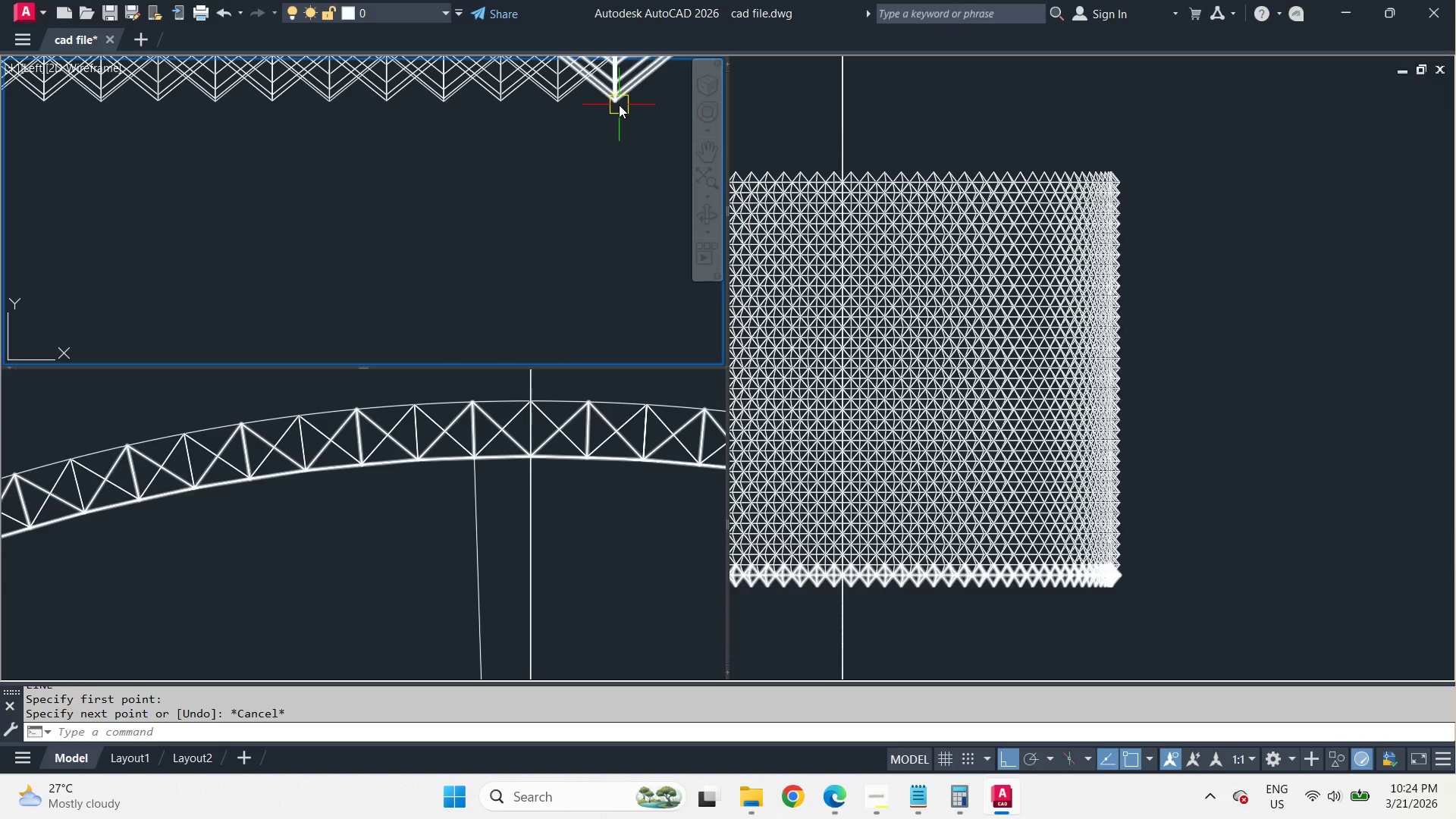 
left_click([619, 105])
 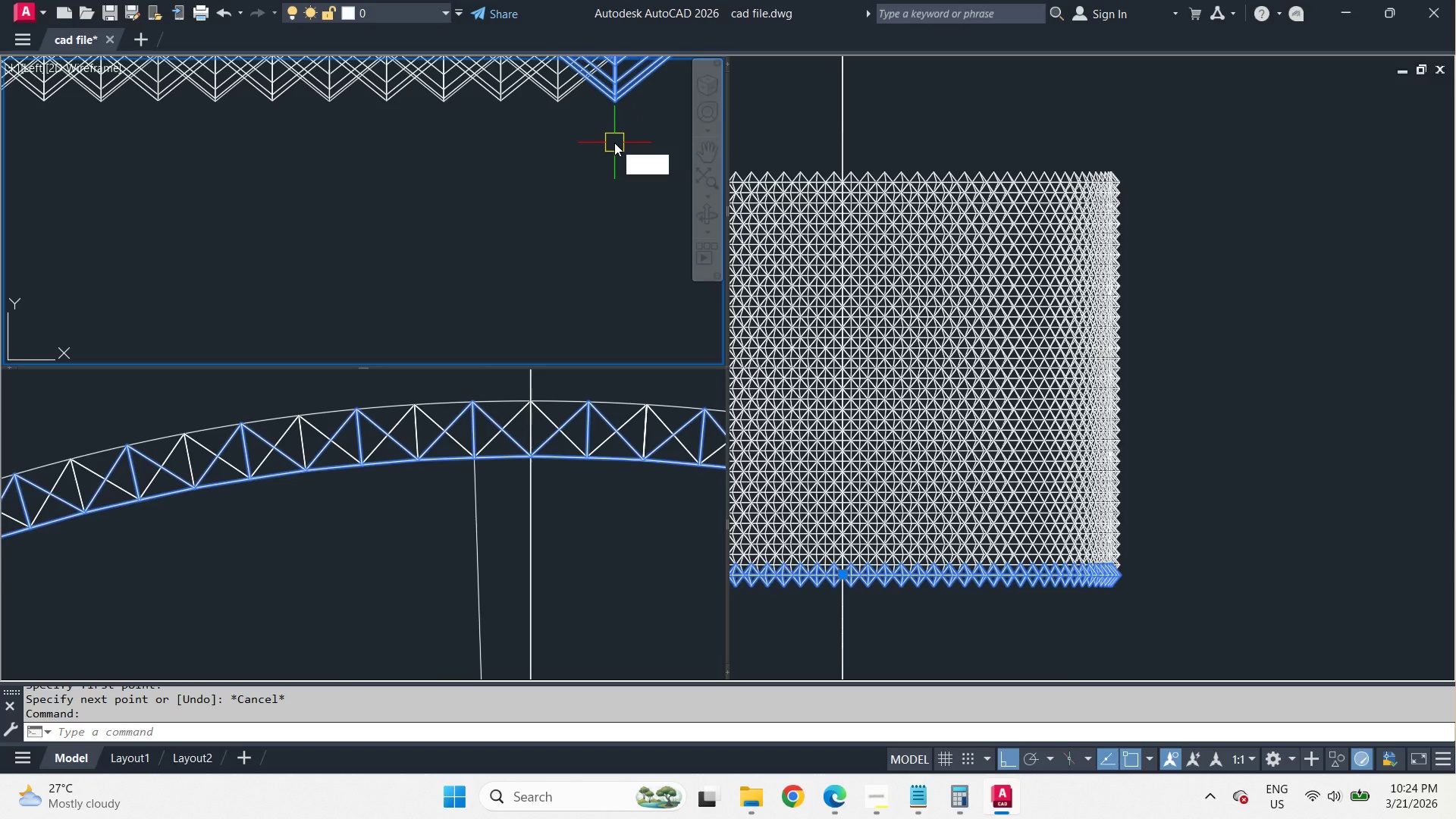 
key(E)
 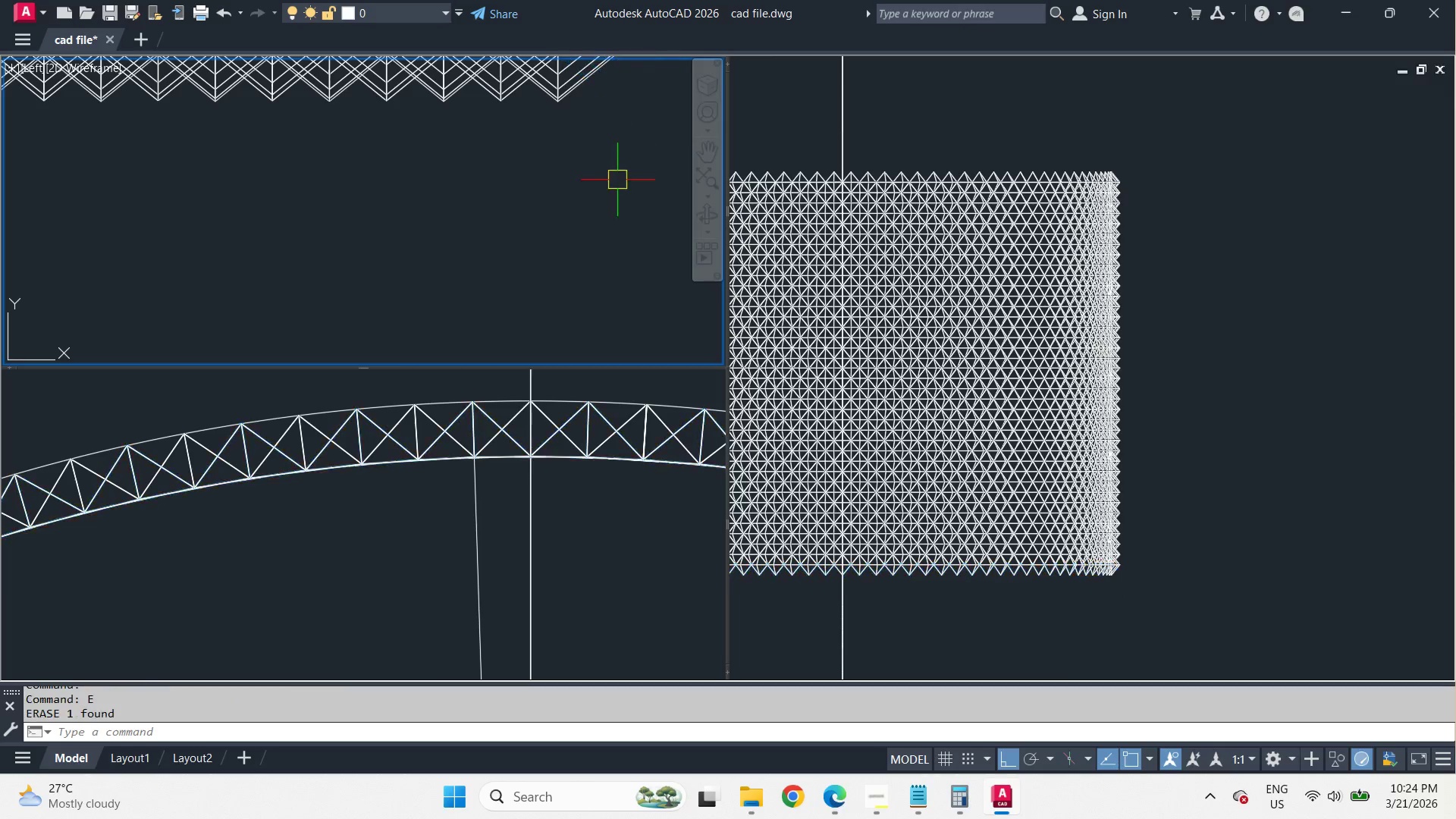 
key(Space)
 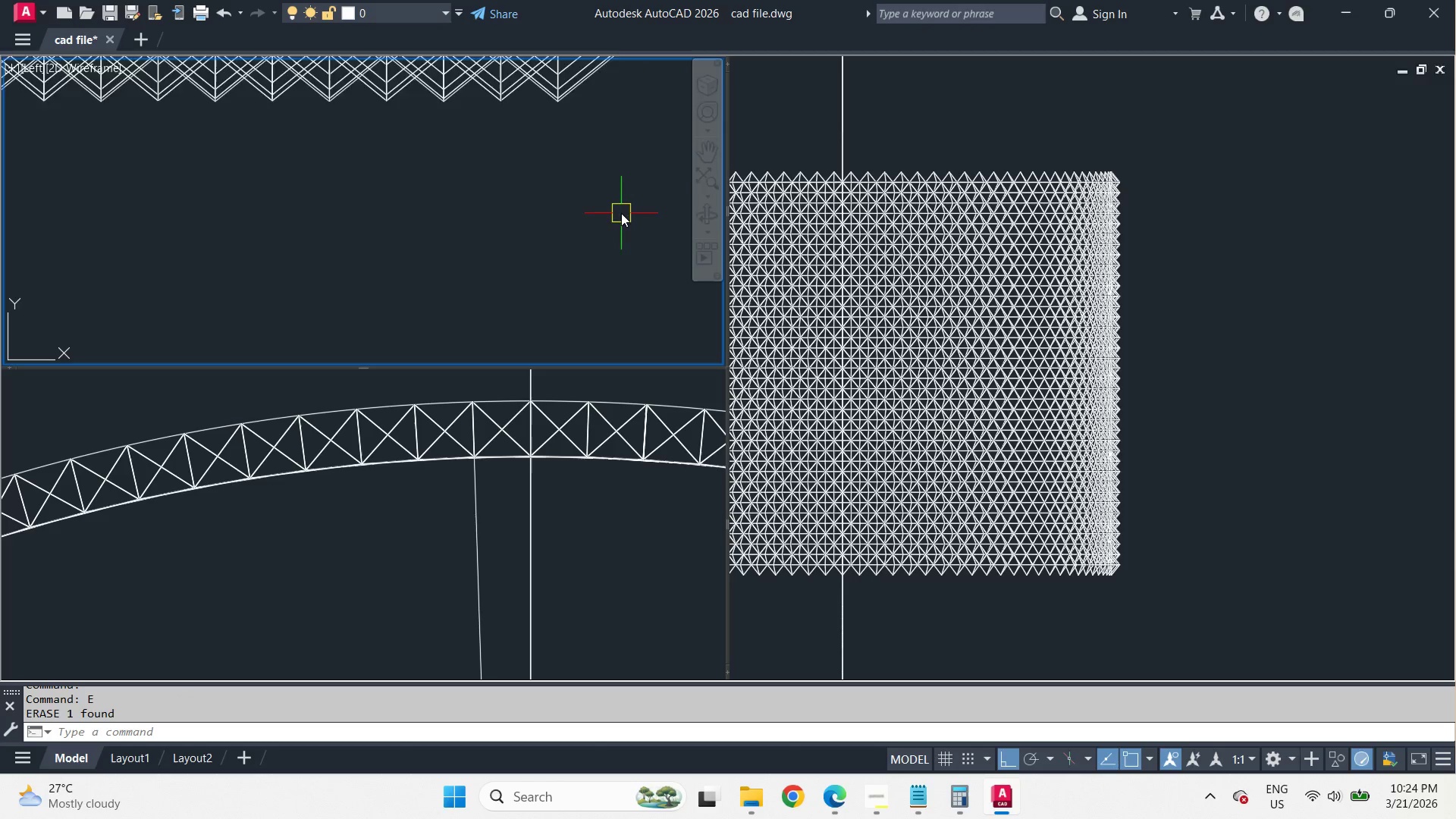 
scroll: coordinate [633, 217], scroll_direction: down, amount: 5.0
 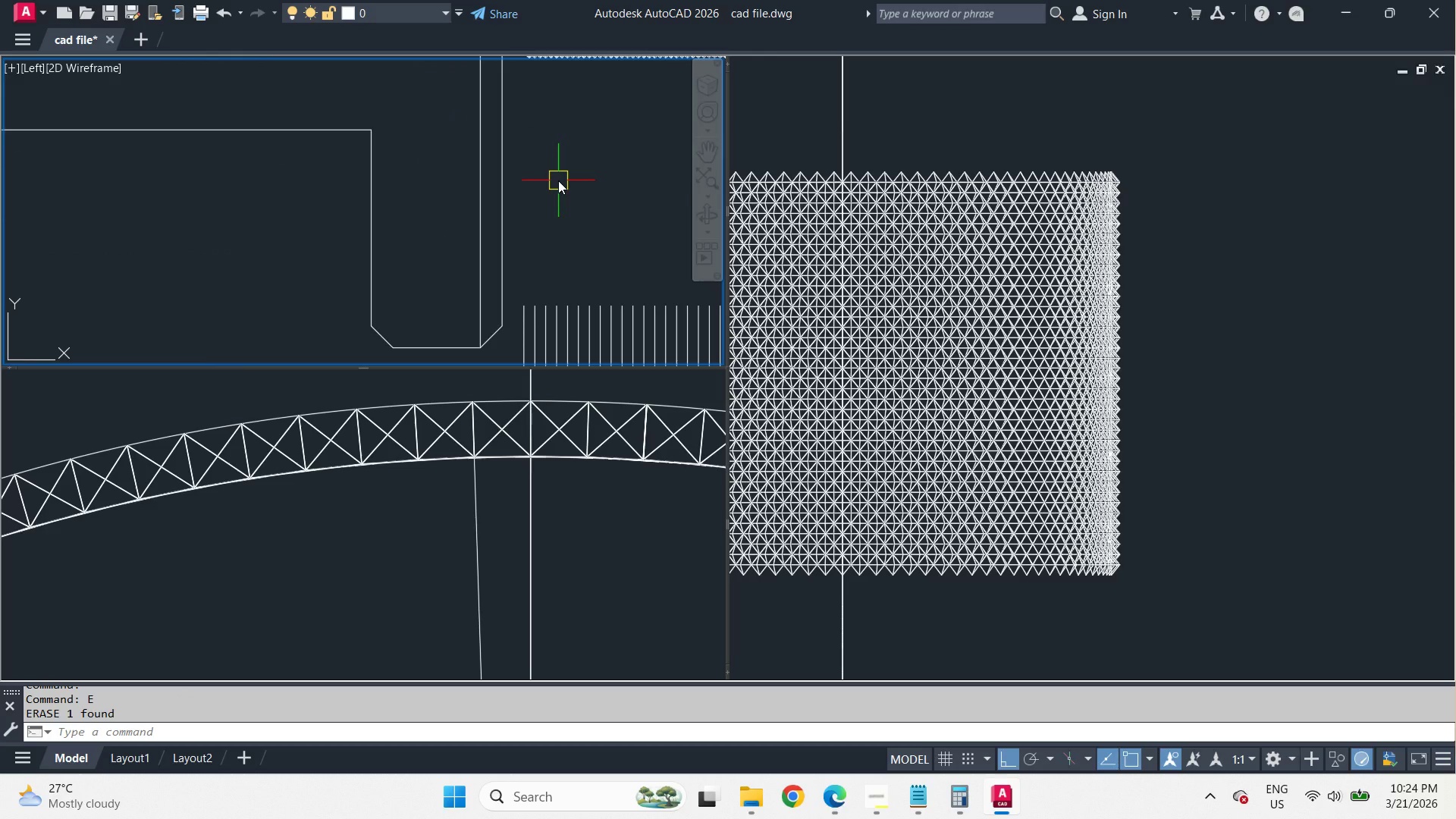 
key(L)
 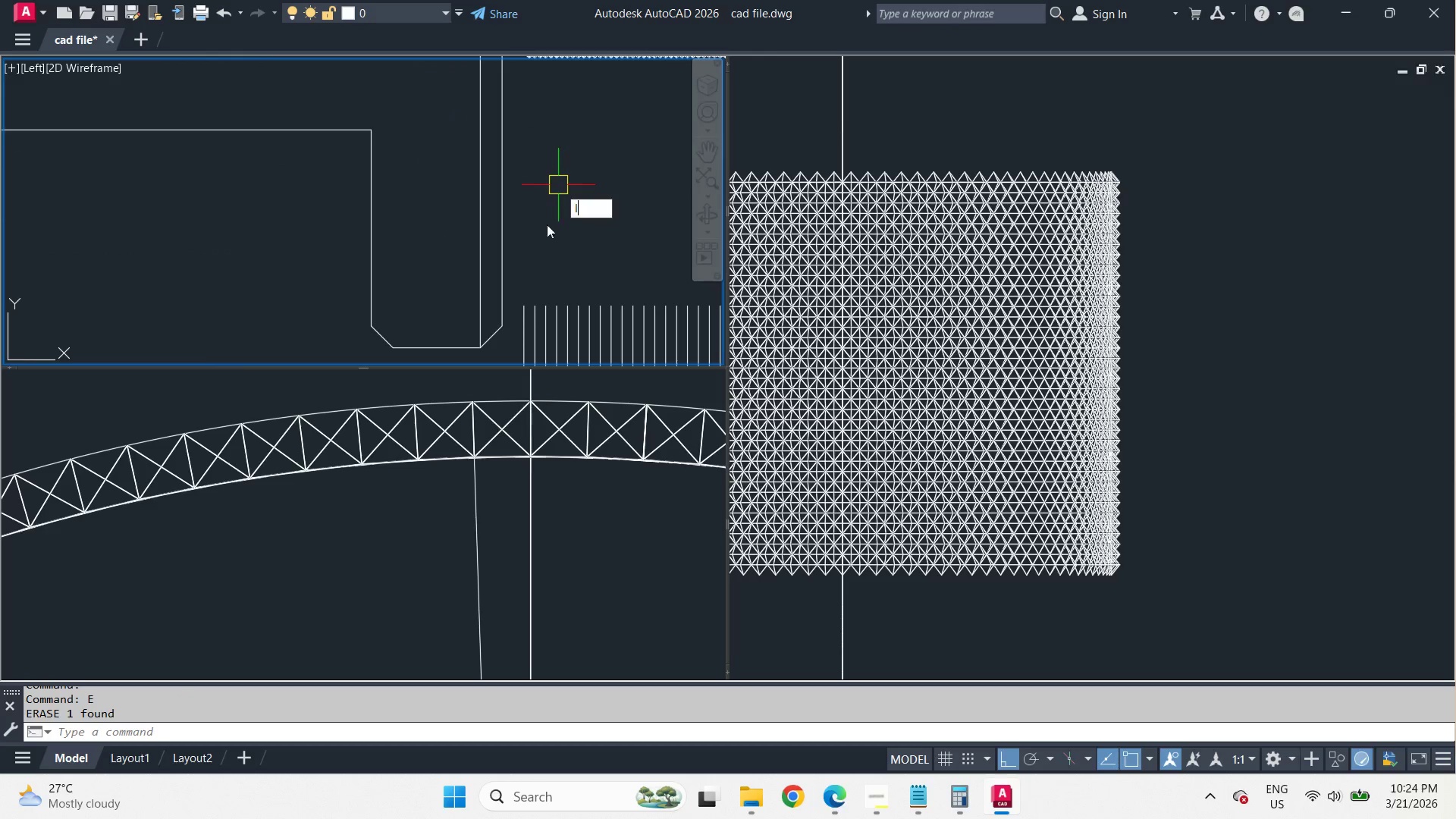 
key(Space)
 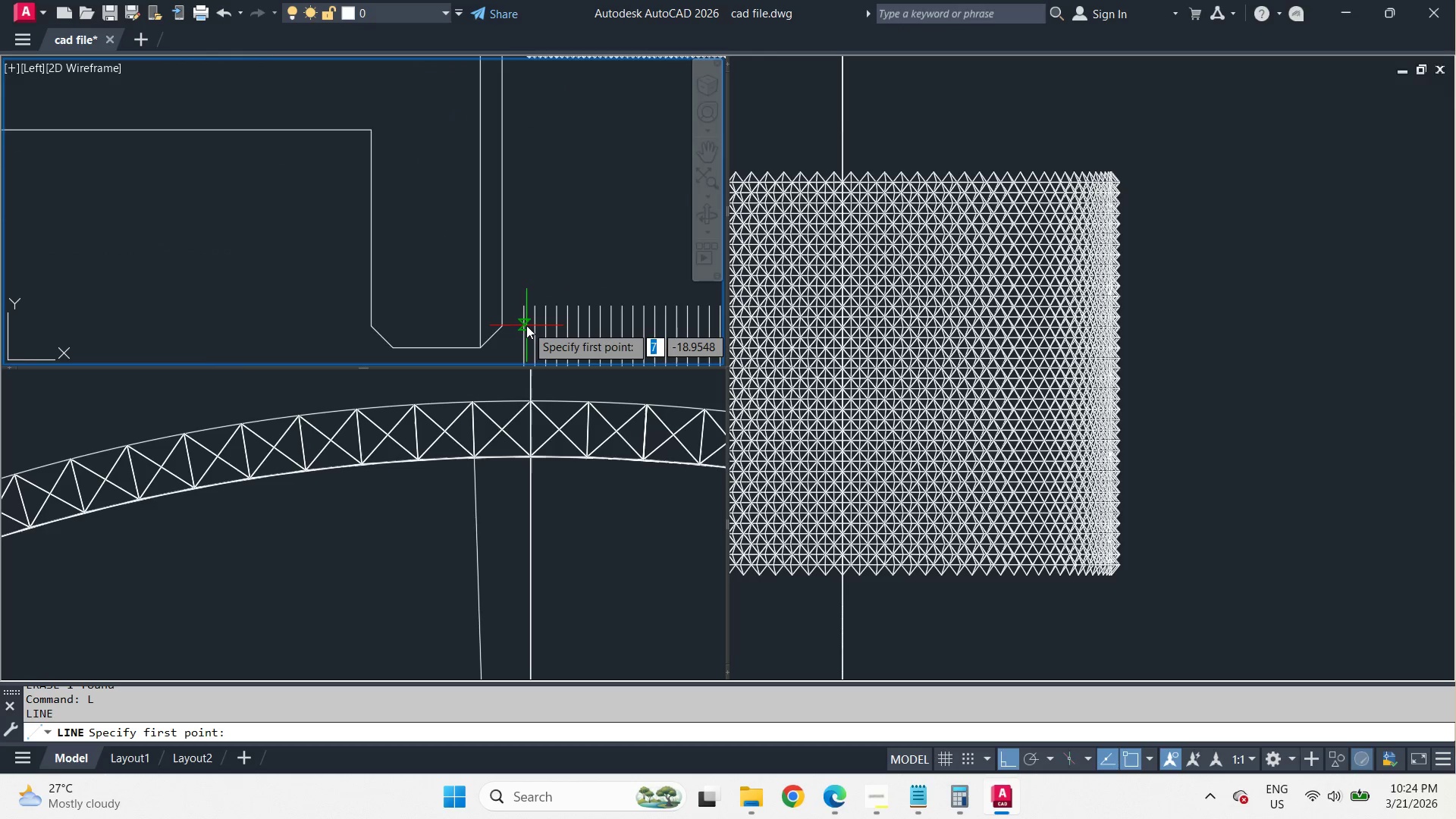 
left_click_drag(start_coordinate=[526, 325], to_coordinate=[526, 311])
 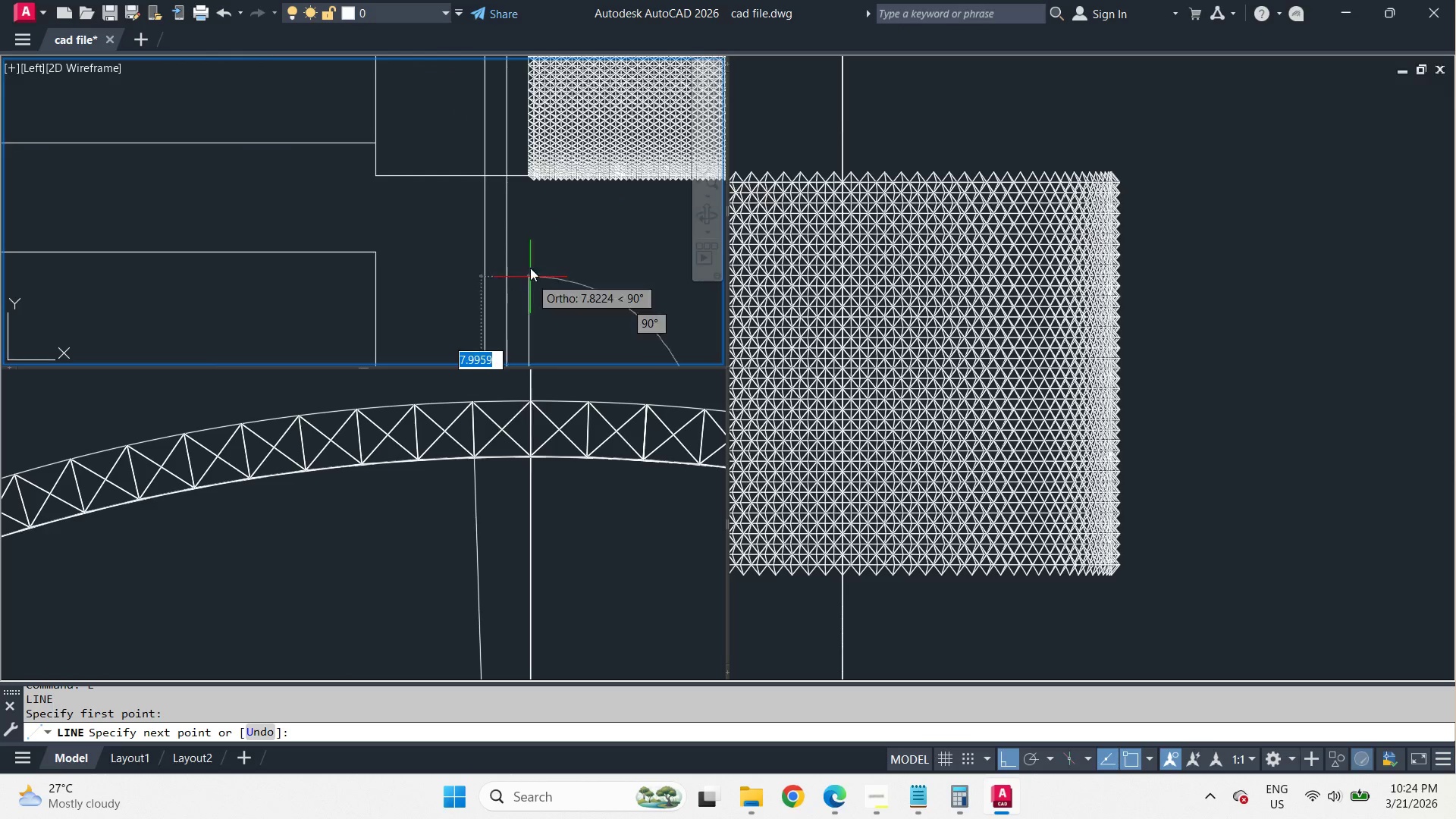 
scroll: coordinate [525, 211], scroll_direction: up, amount: 2.0
 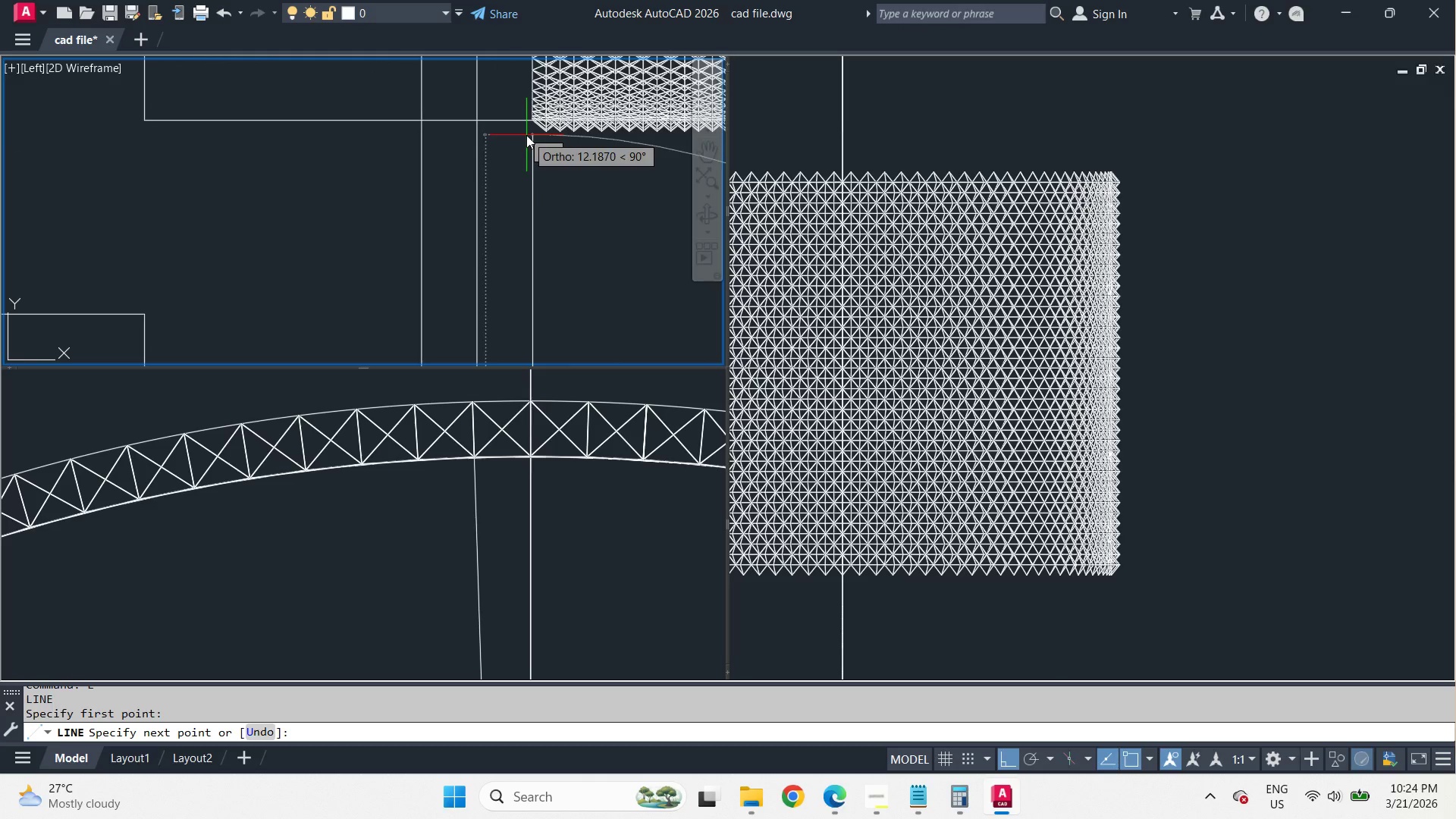 
key(Escape)
 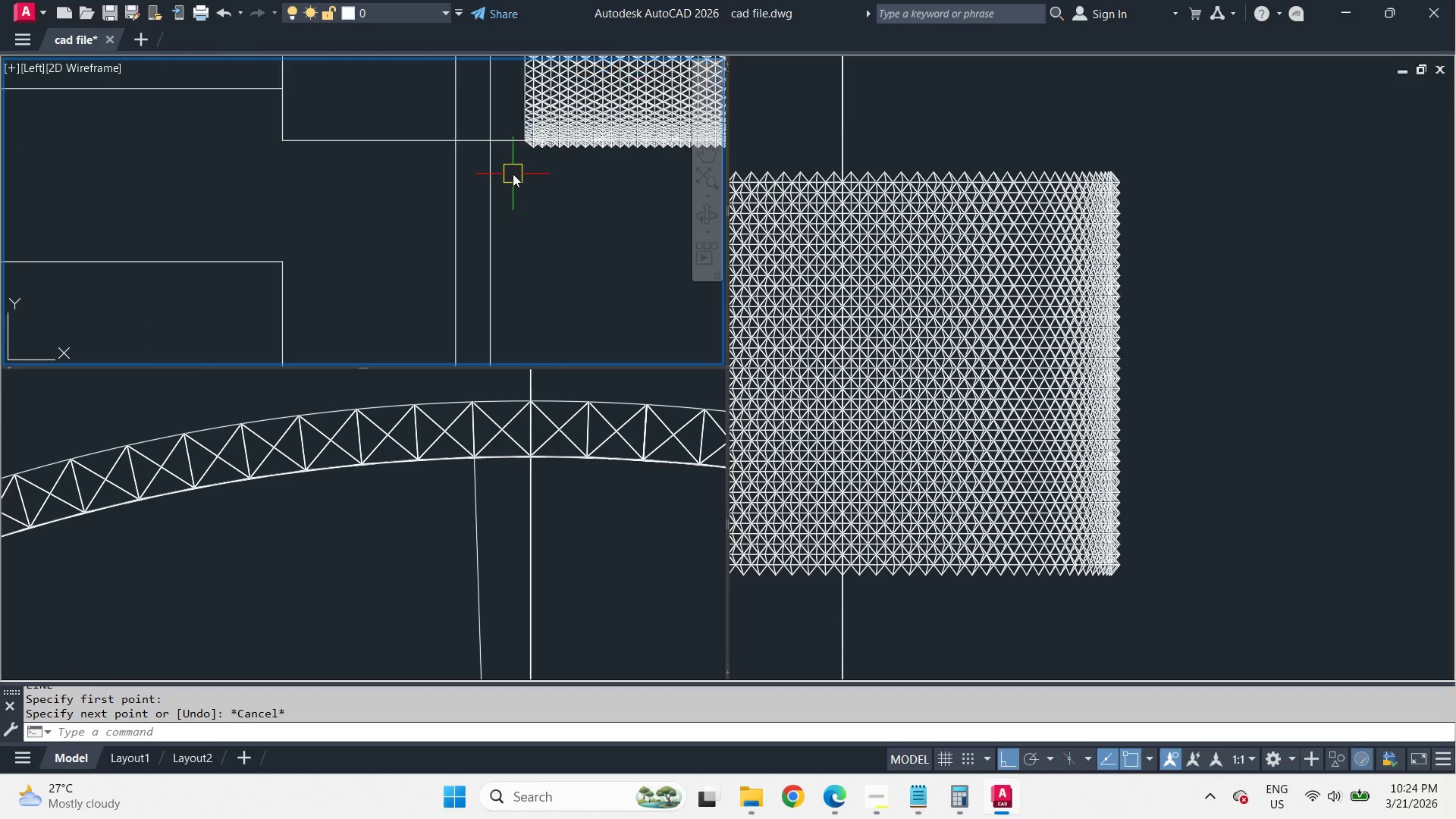 
scroll: coordinate [589, 242], scroll_direction: down, amount: 3.0
 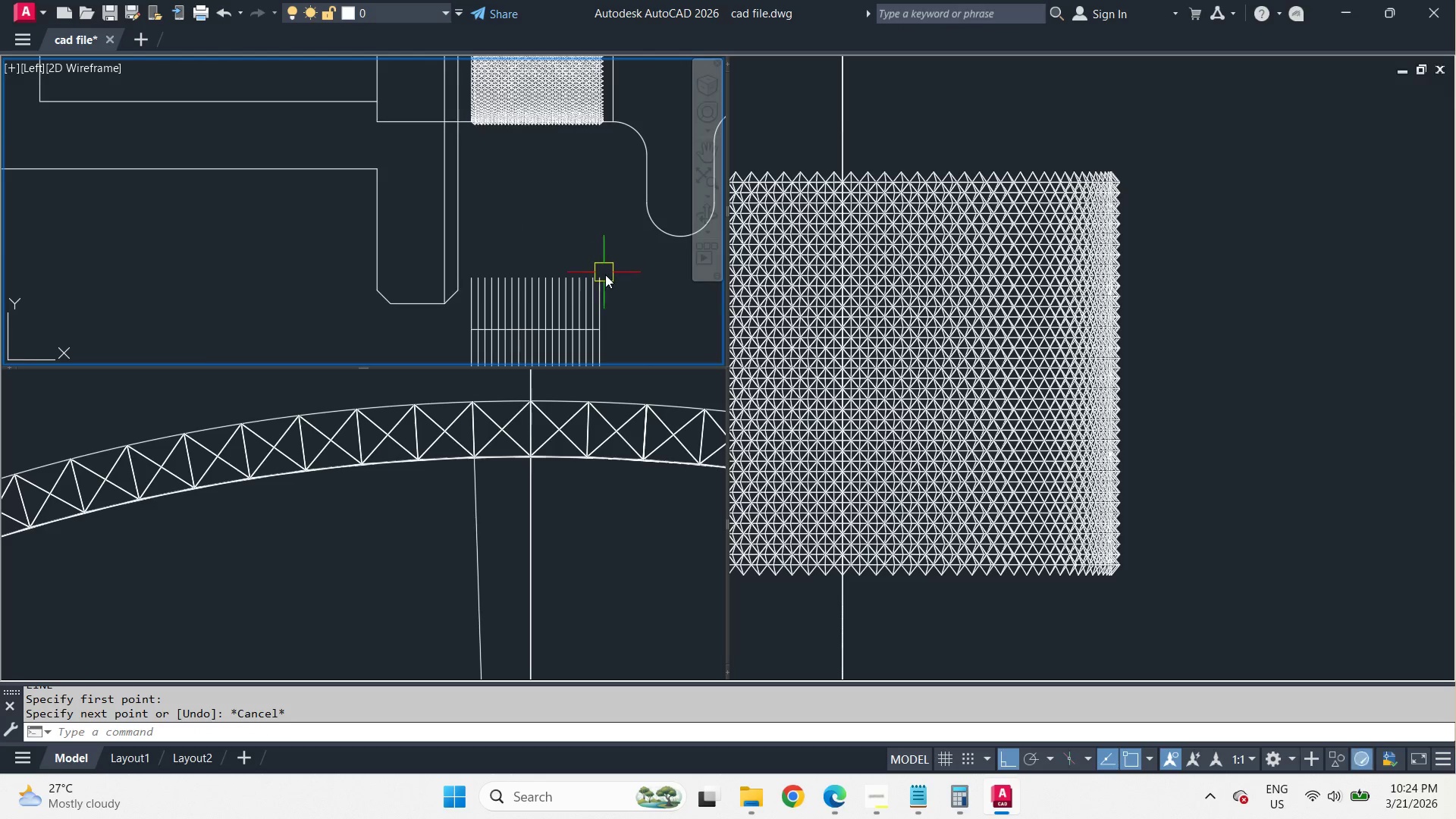 
key(Space)
 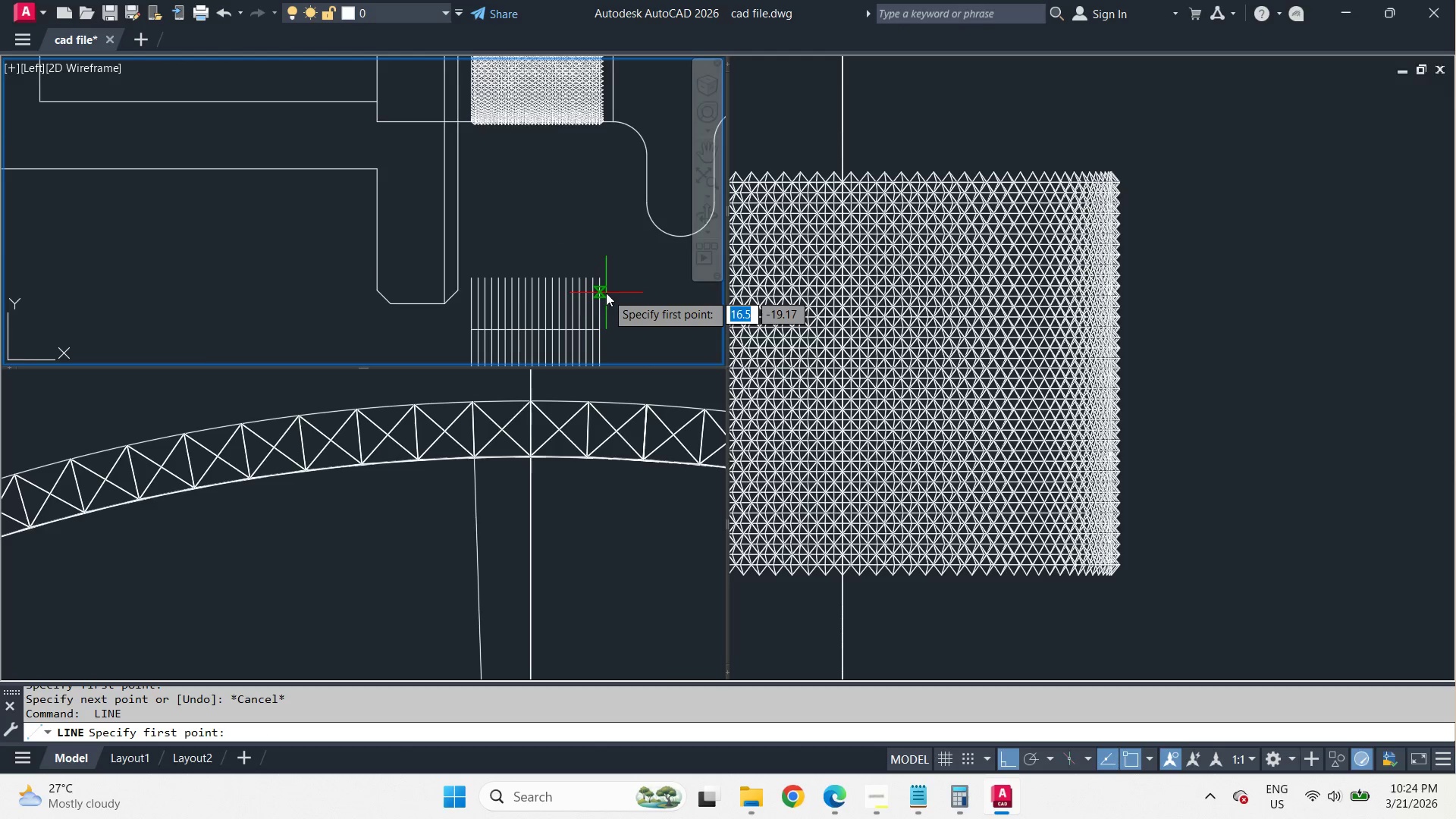 
left_click_drag(start_coordinate=[605, 293], to_coordinate=[605, 282])
 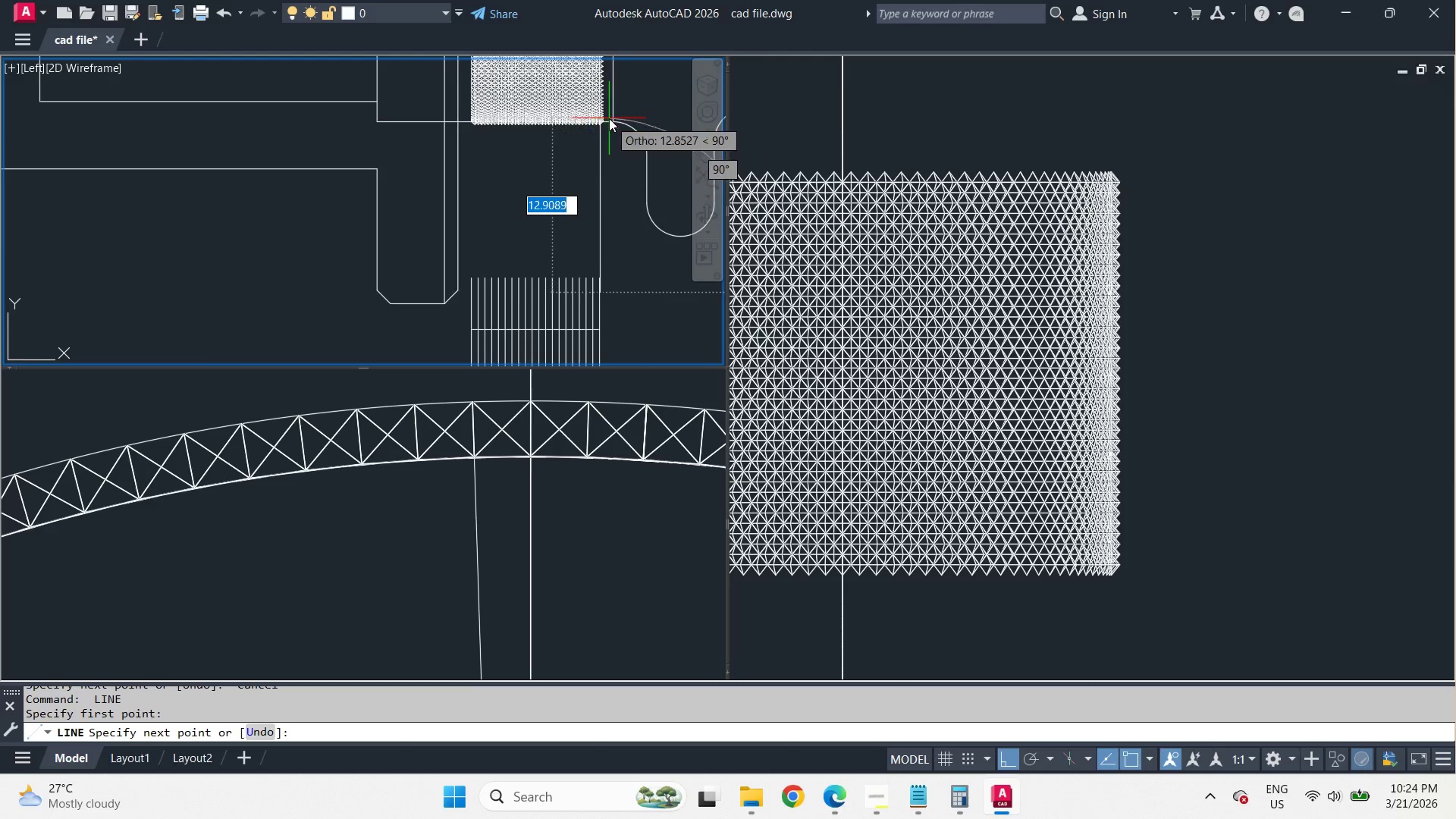 
scroll: coordinate [588, 149], scroll_direction: up, amount: 5.0
 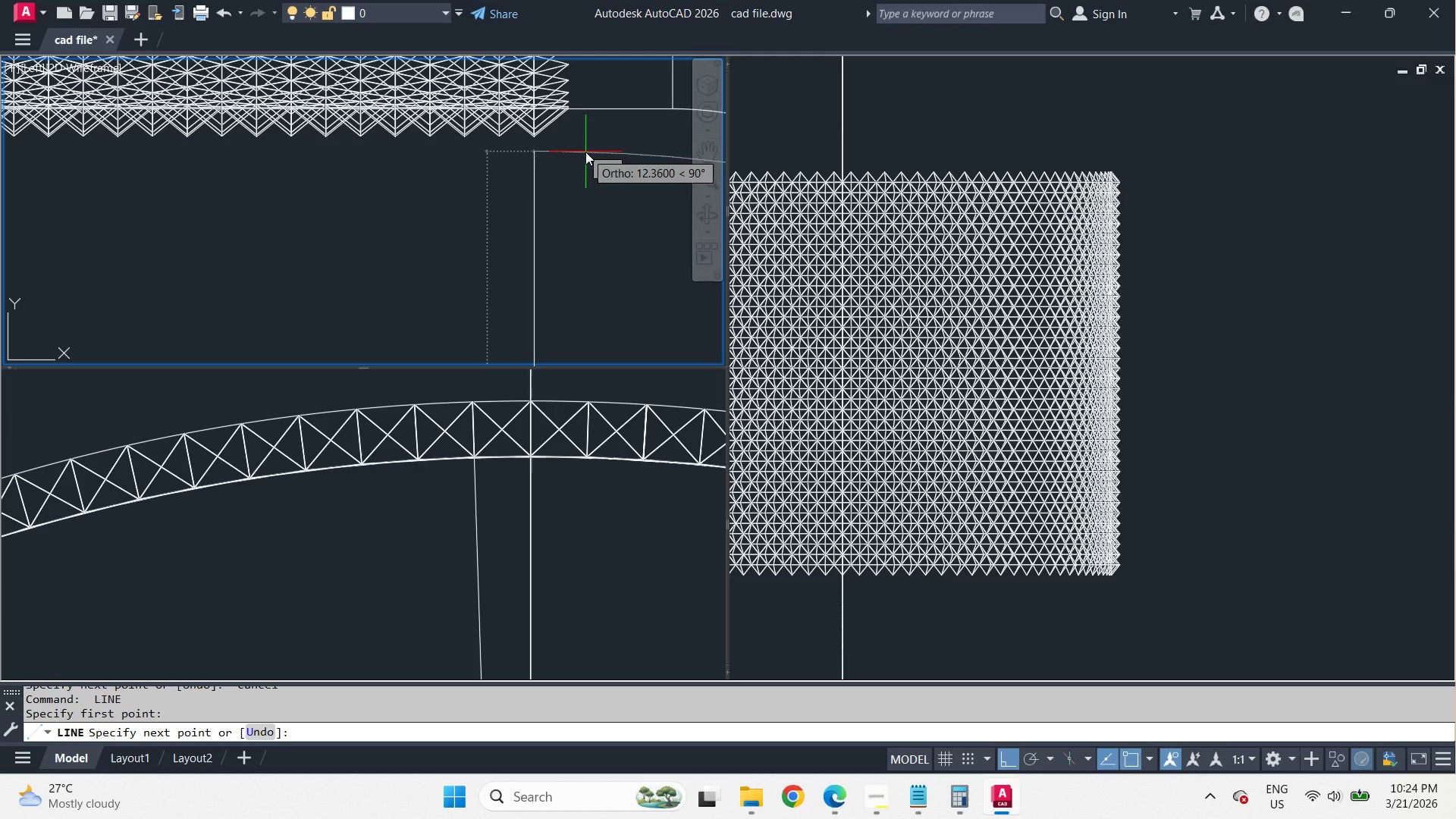 
left_click([585, 152])
 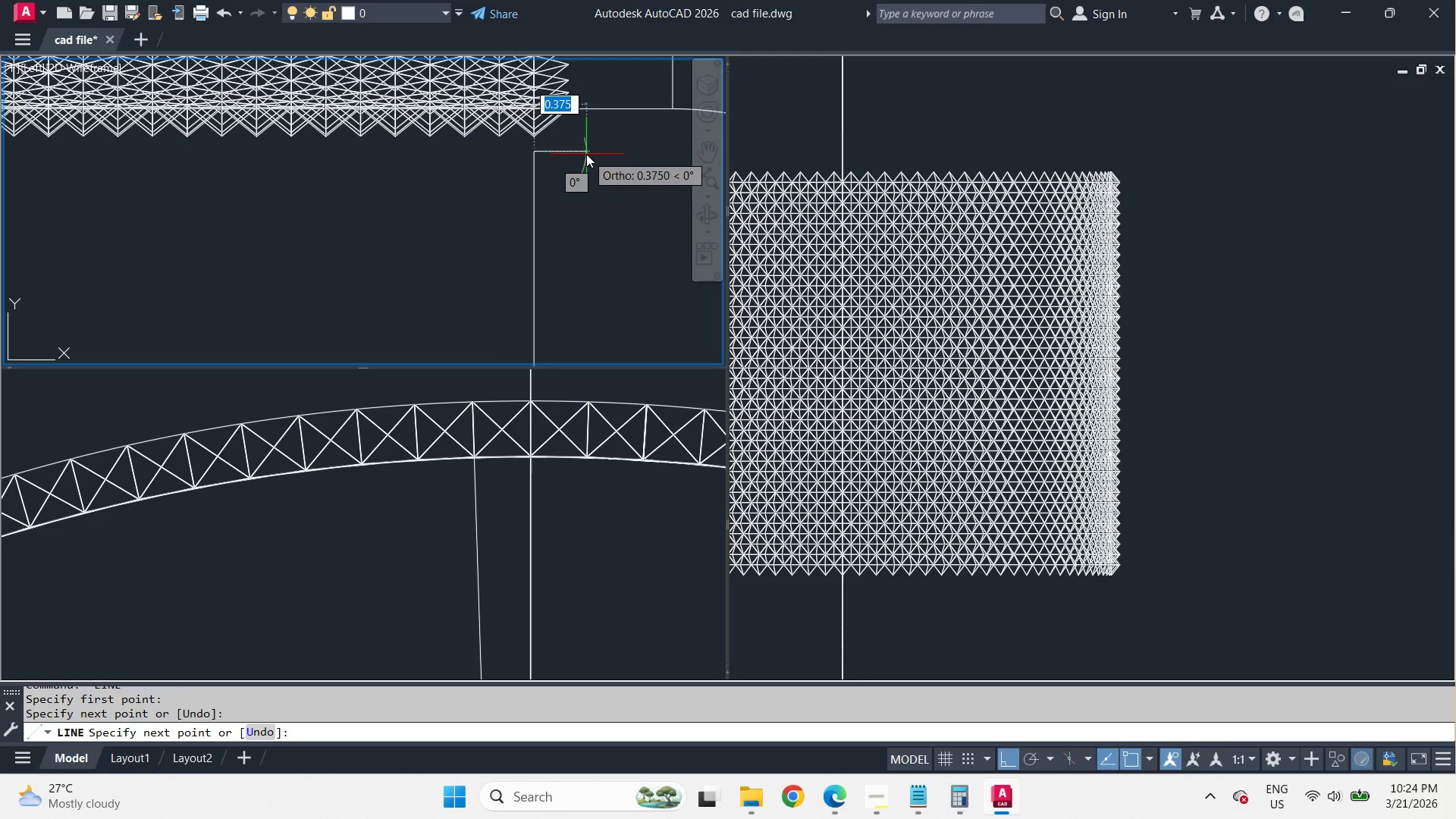 
key(Escape)
 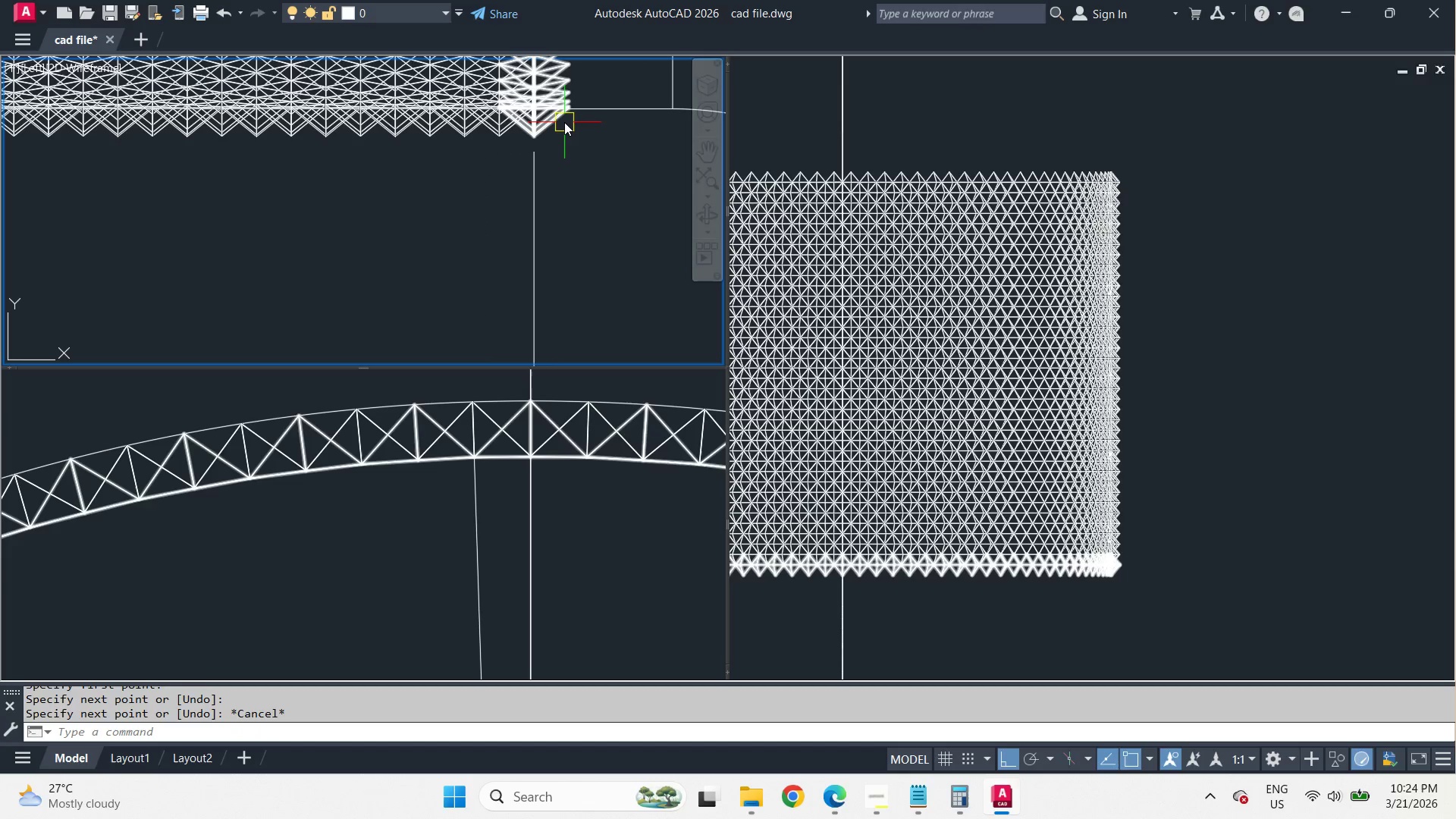 
left_click([564, 121])
 